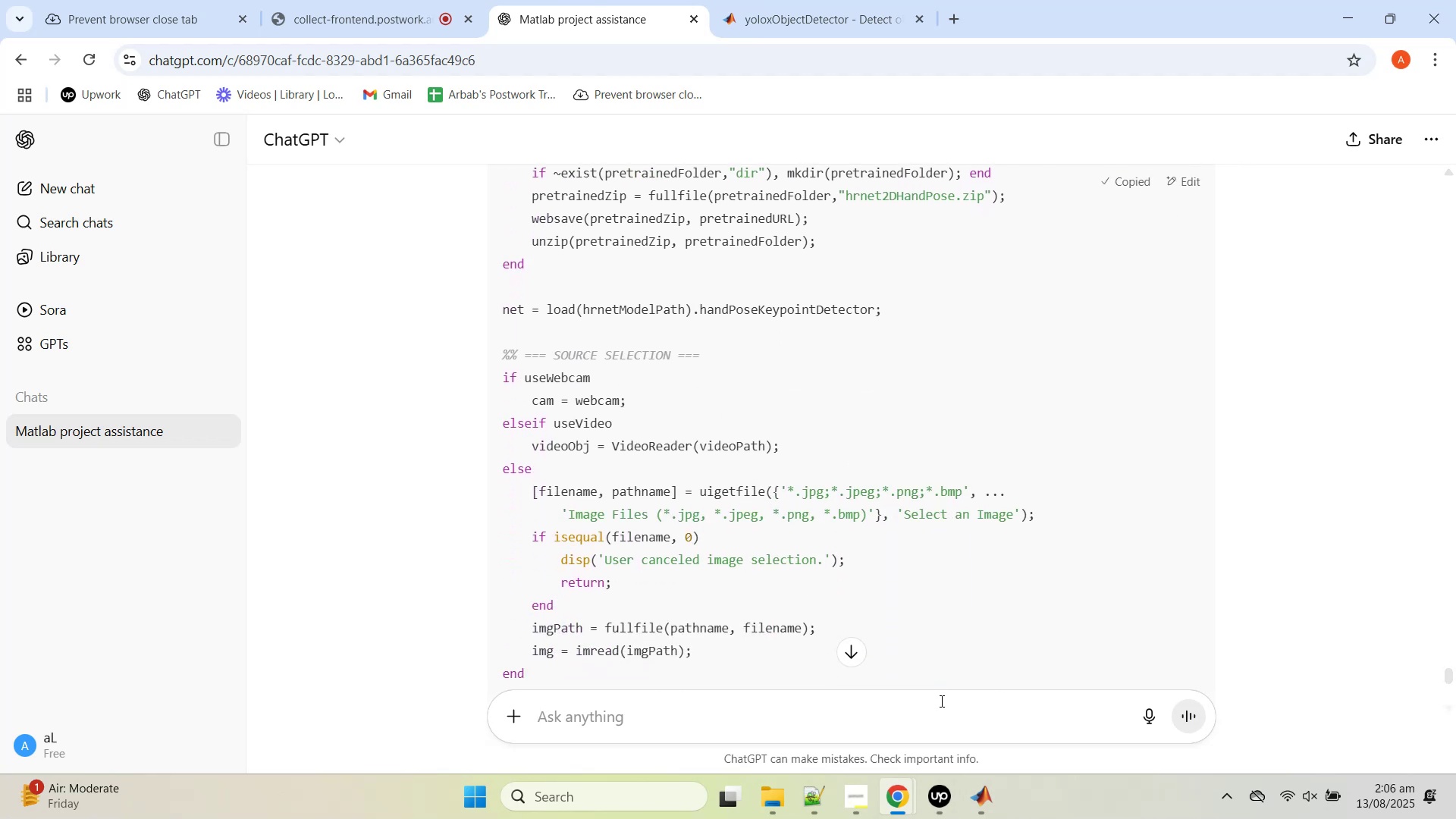 
left_click([974, 818])
 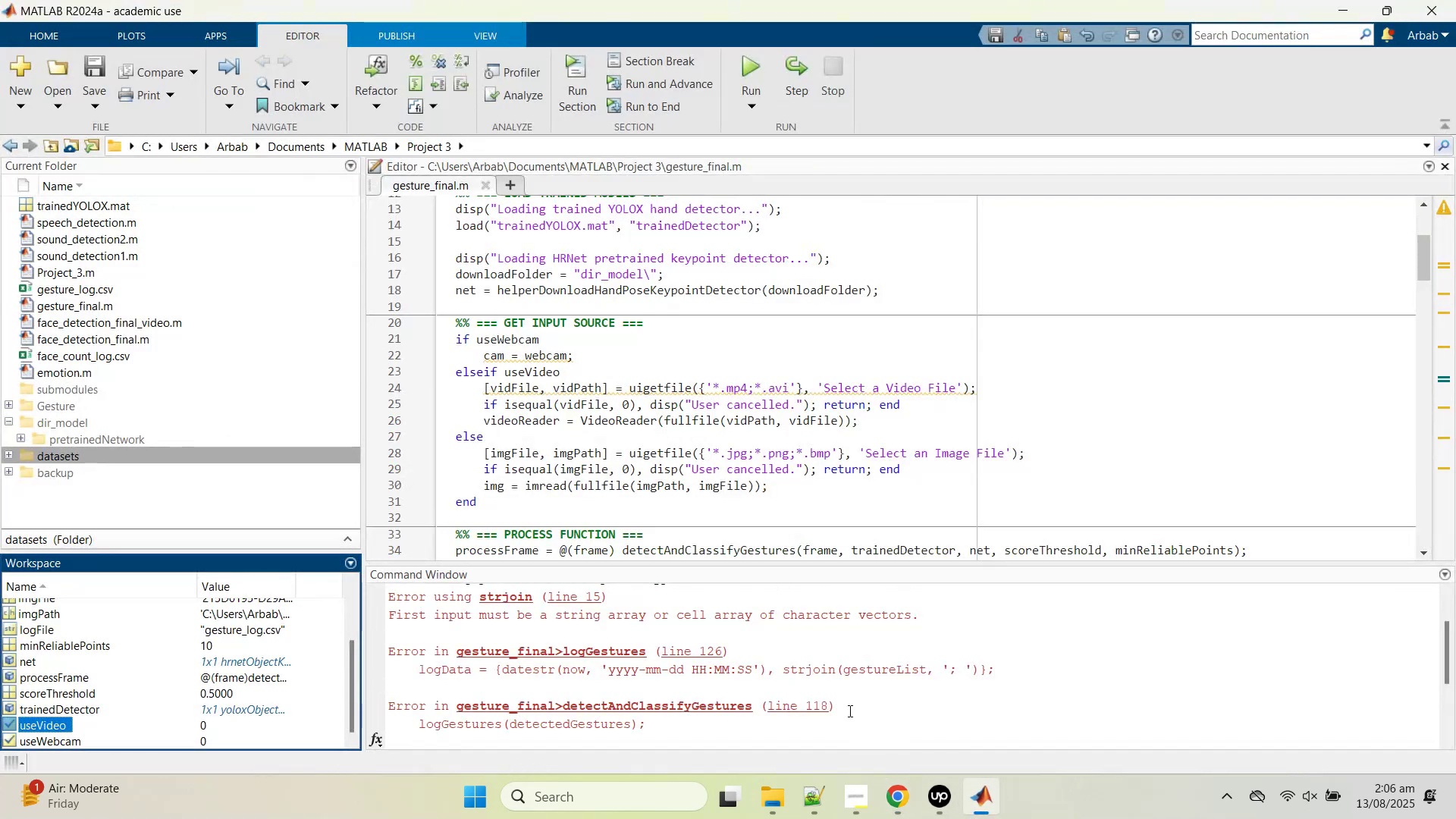 
left_click([713, 468])
 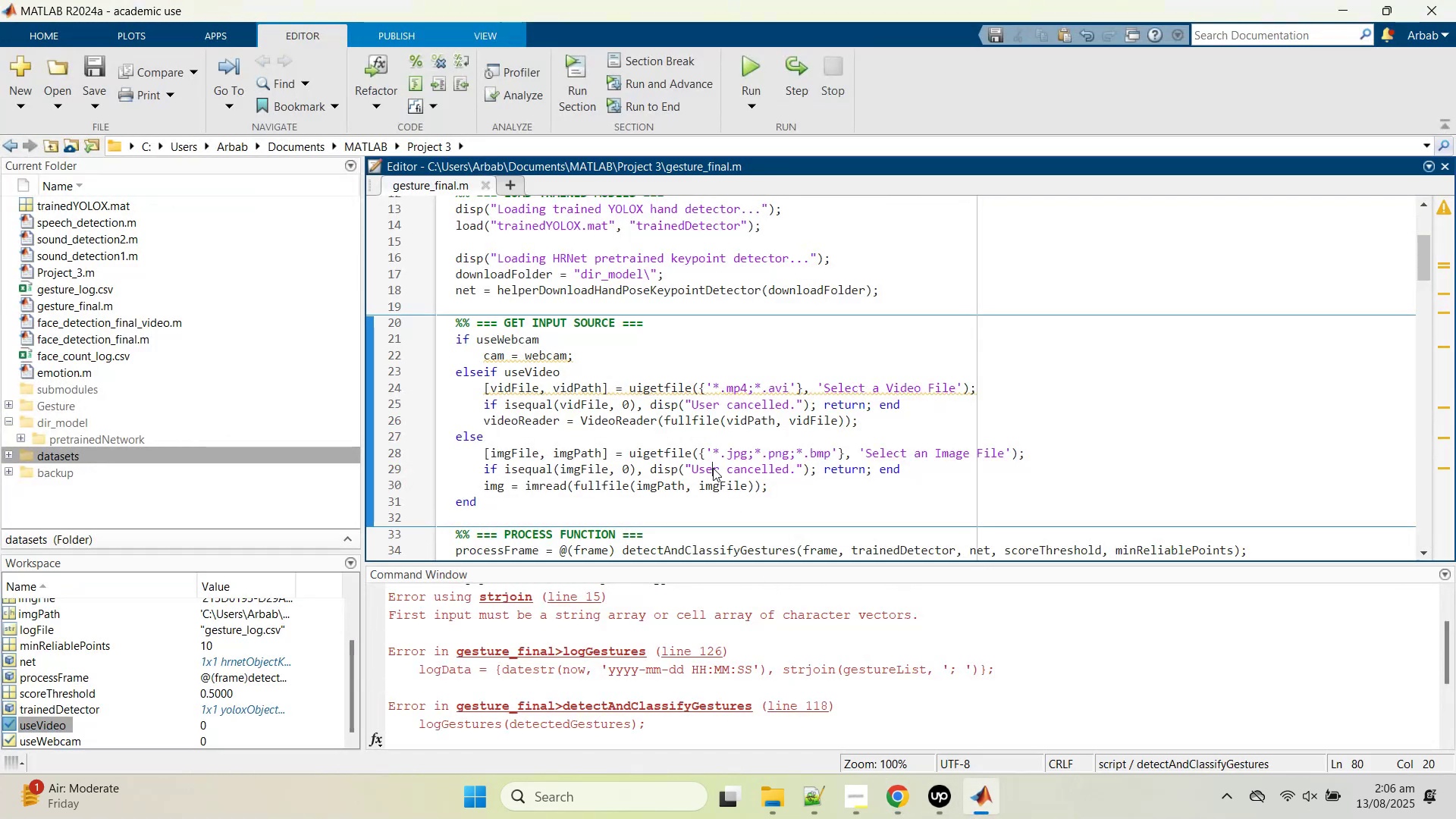 
key(Control+A)
 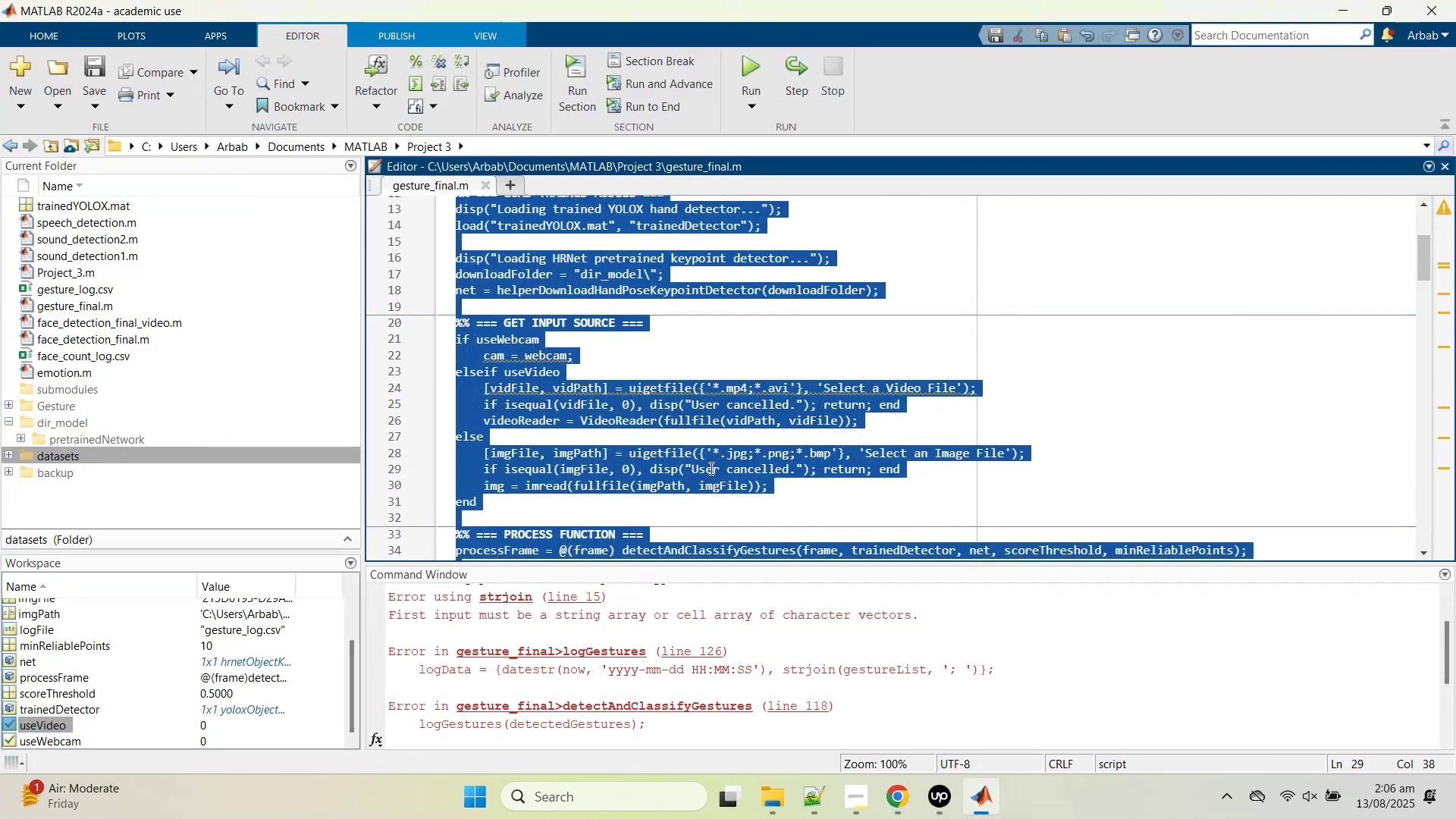 
key(Control+V)
 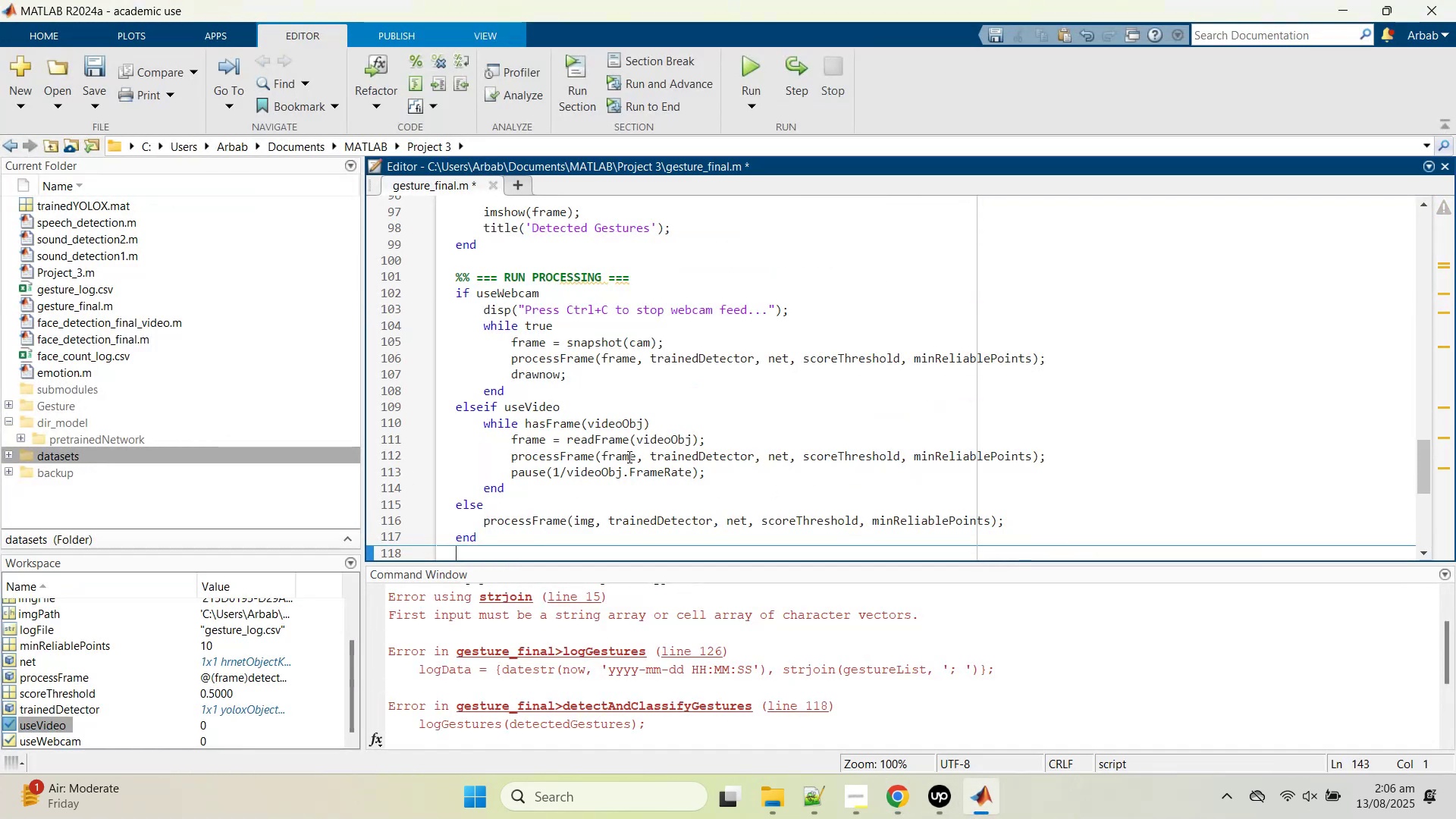 
scroll: coordinate [592, 376], scroll_direction: up, amount: 30.0
 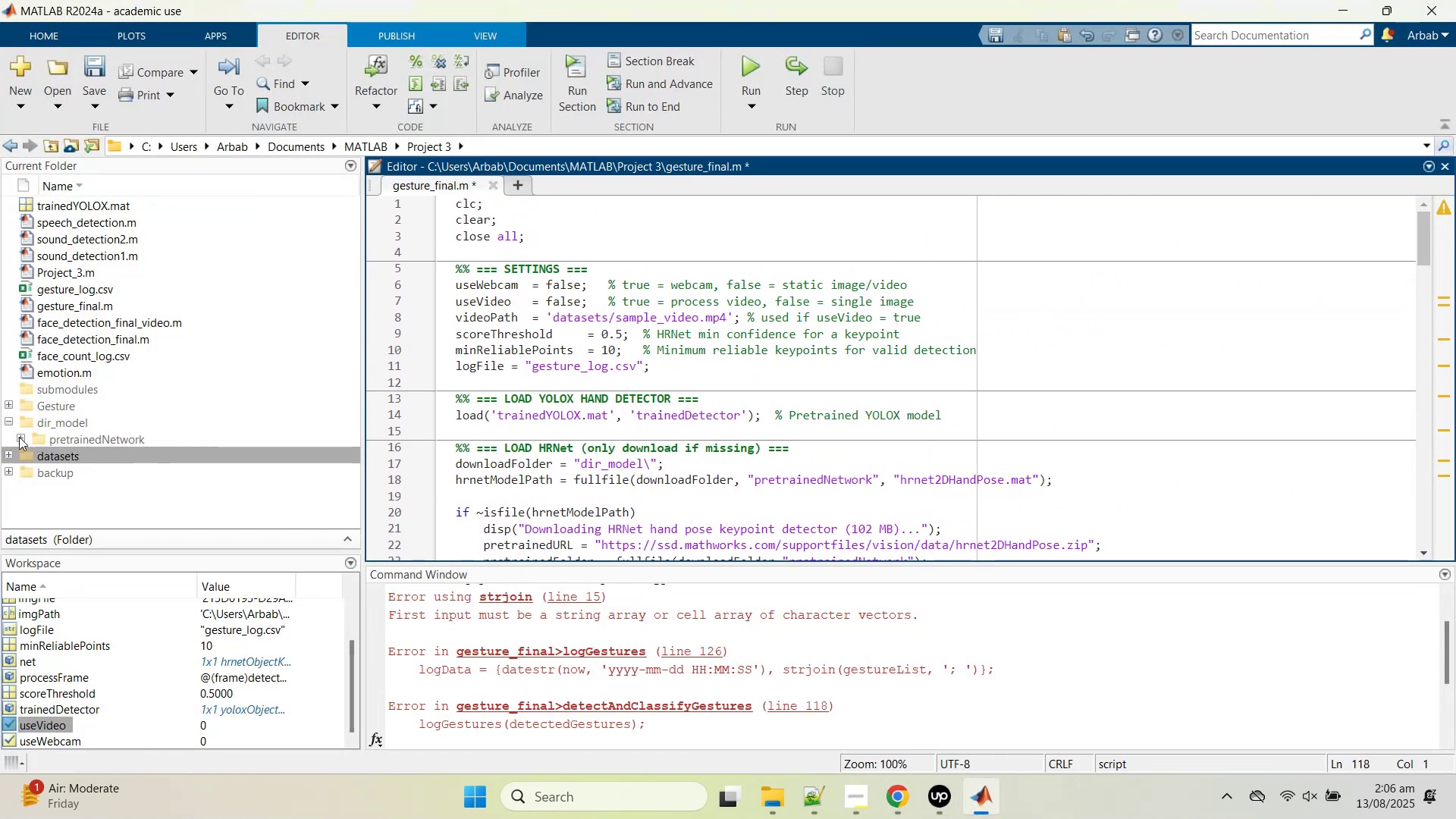 
left_click([38, 425])
 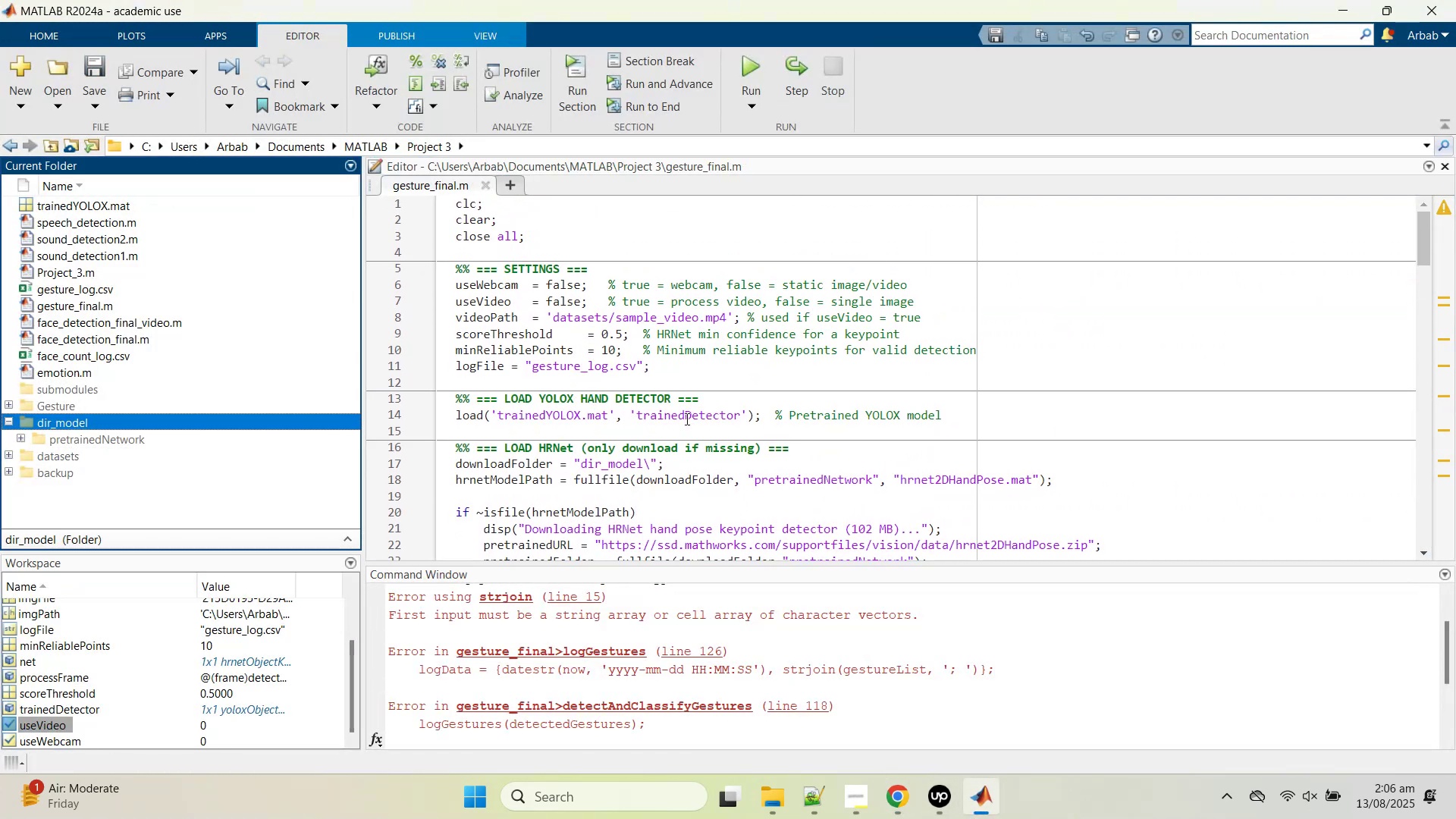 
scroll: coordinate [670, 447], scroll_direction: down, amount: 2.0
 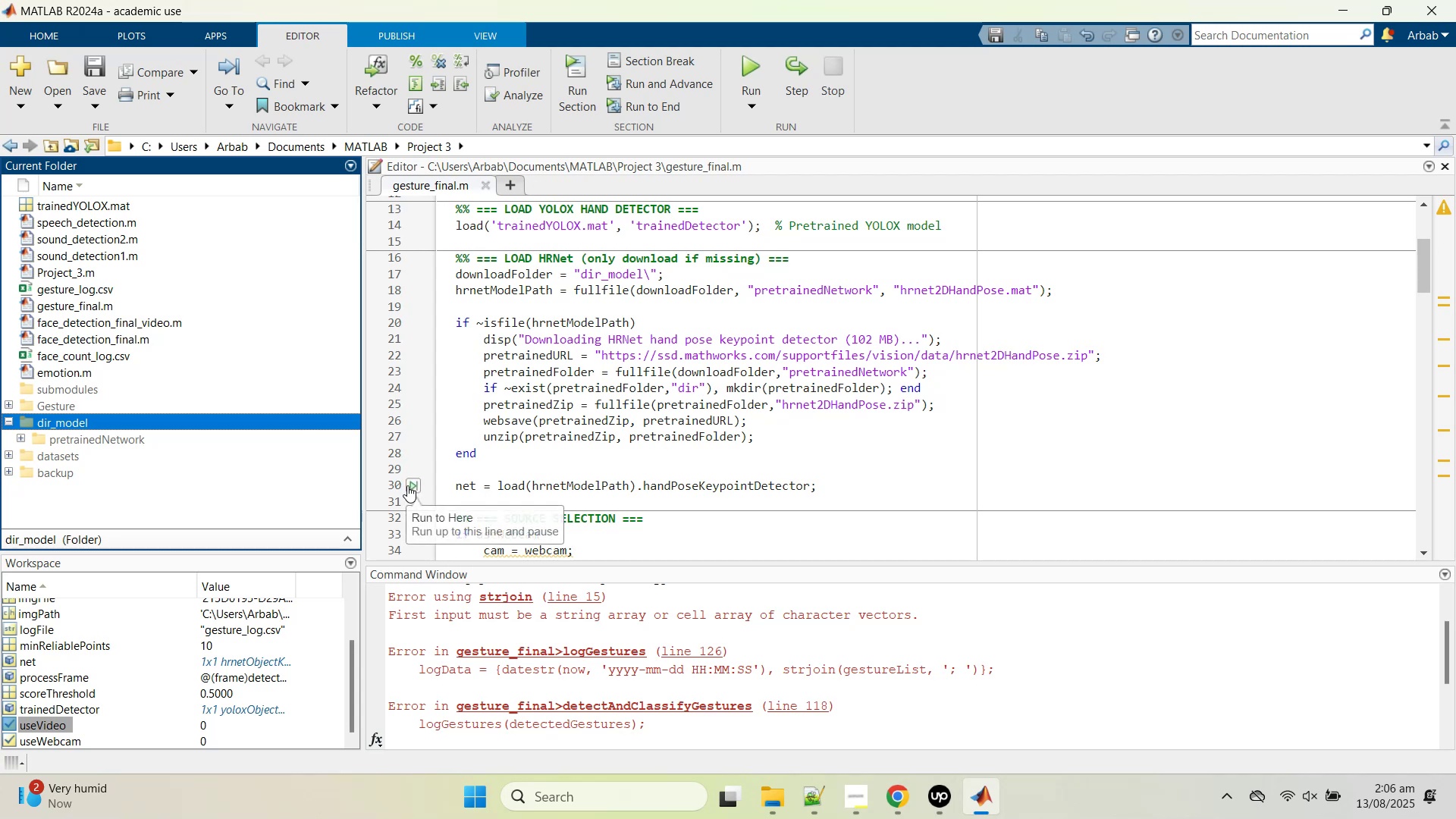 
wait(5.97)
 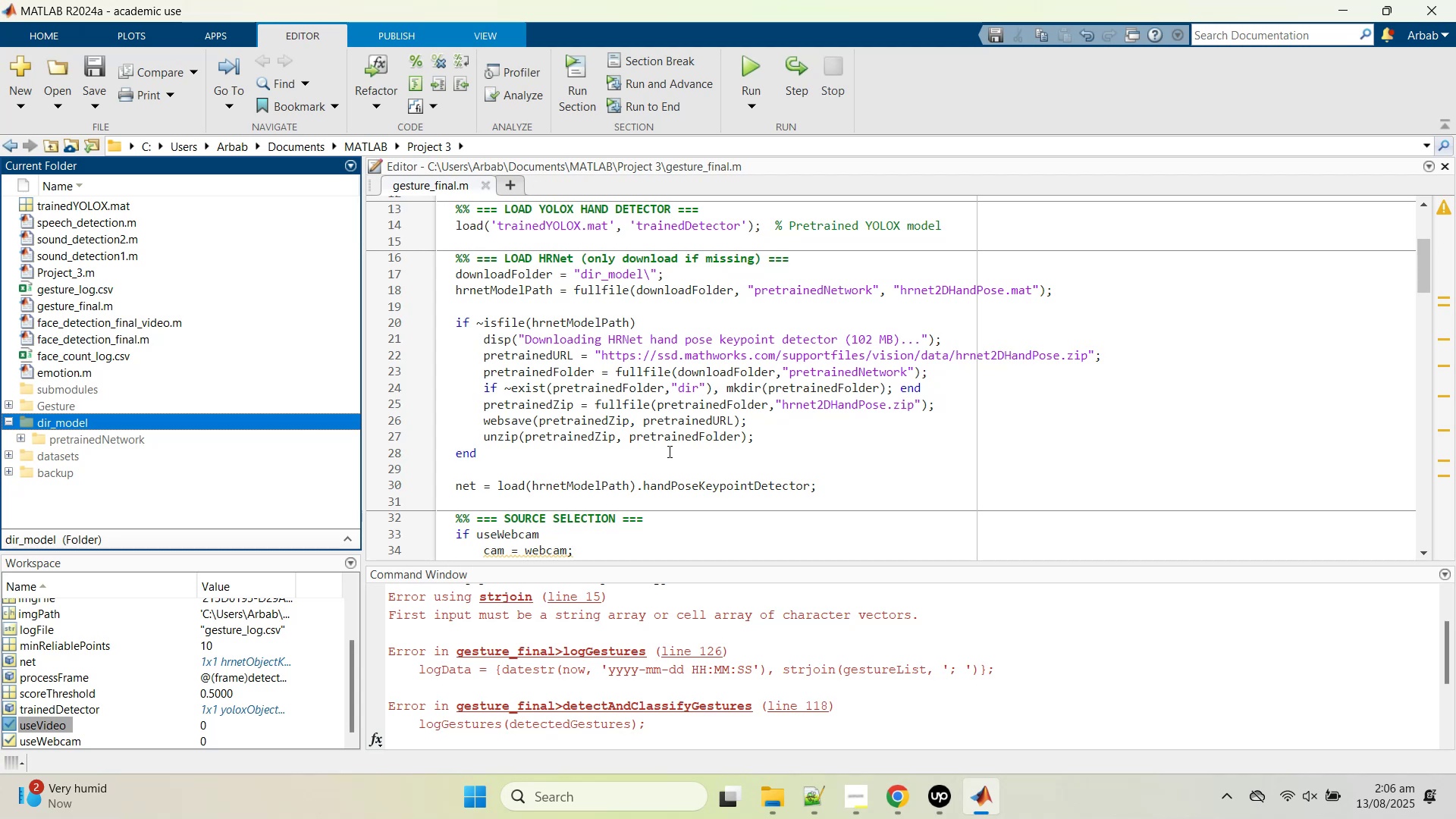 
left_click([400, 484])
 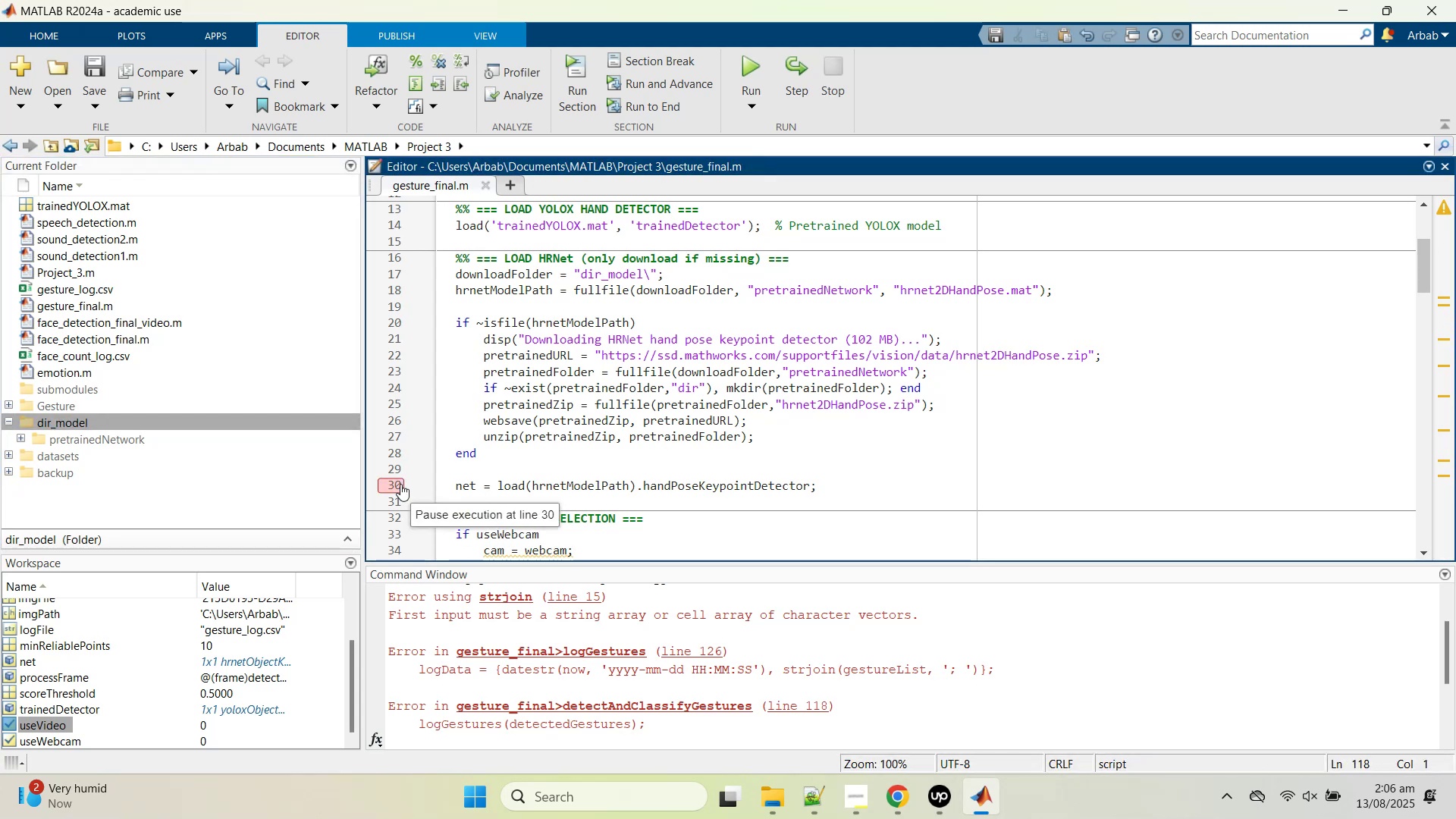 
left_click([748, 53])
 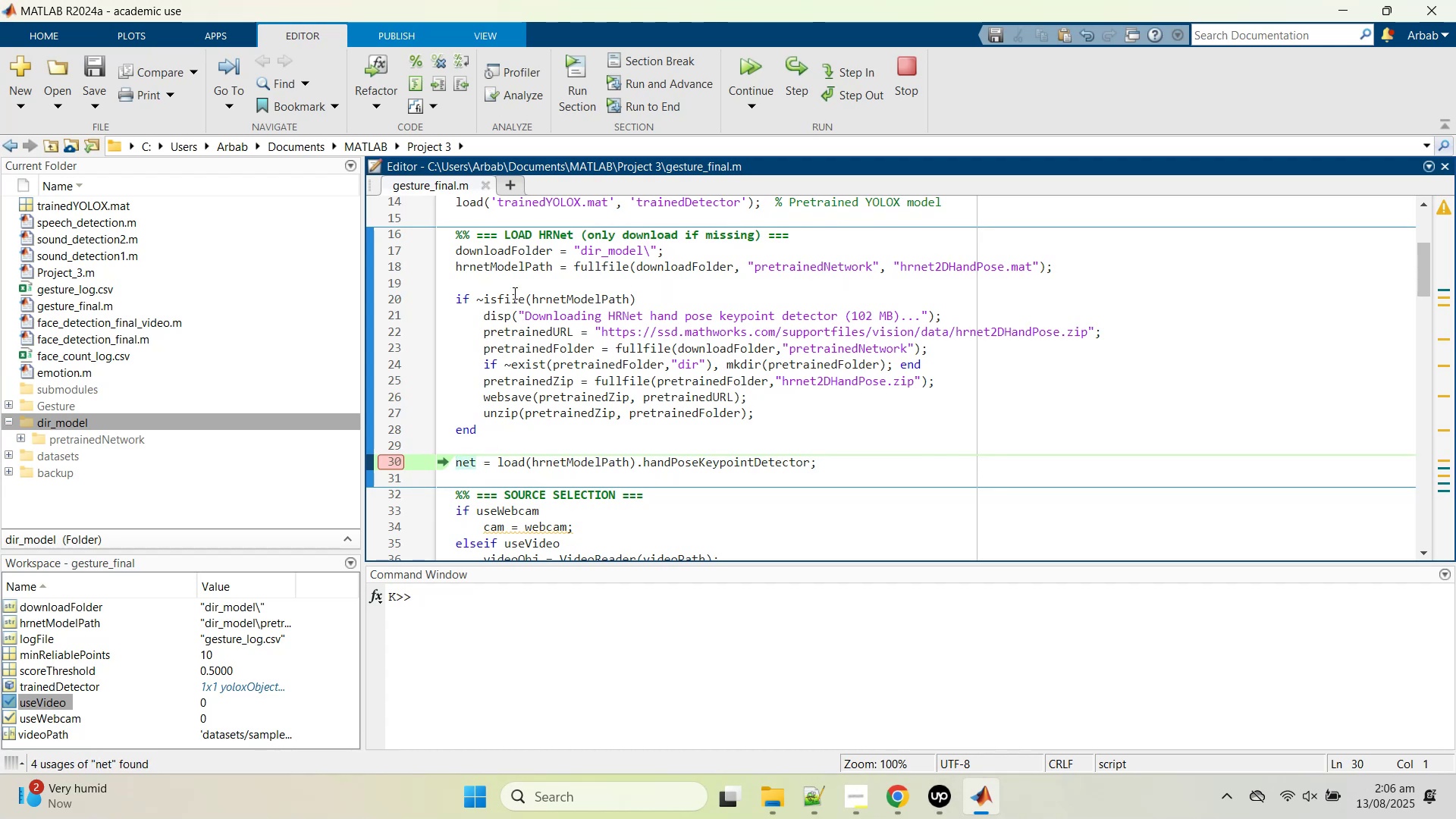 
wait(8.92)
 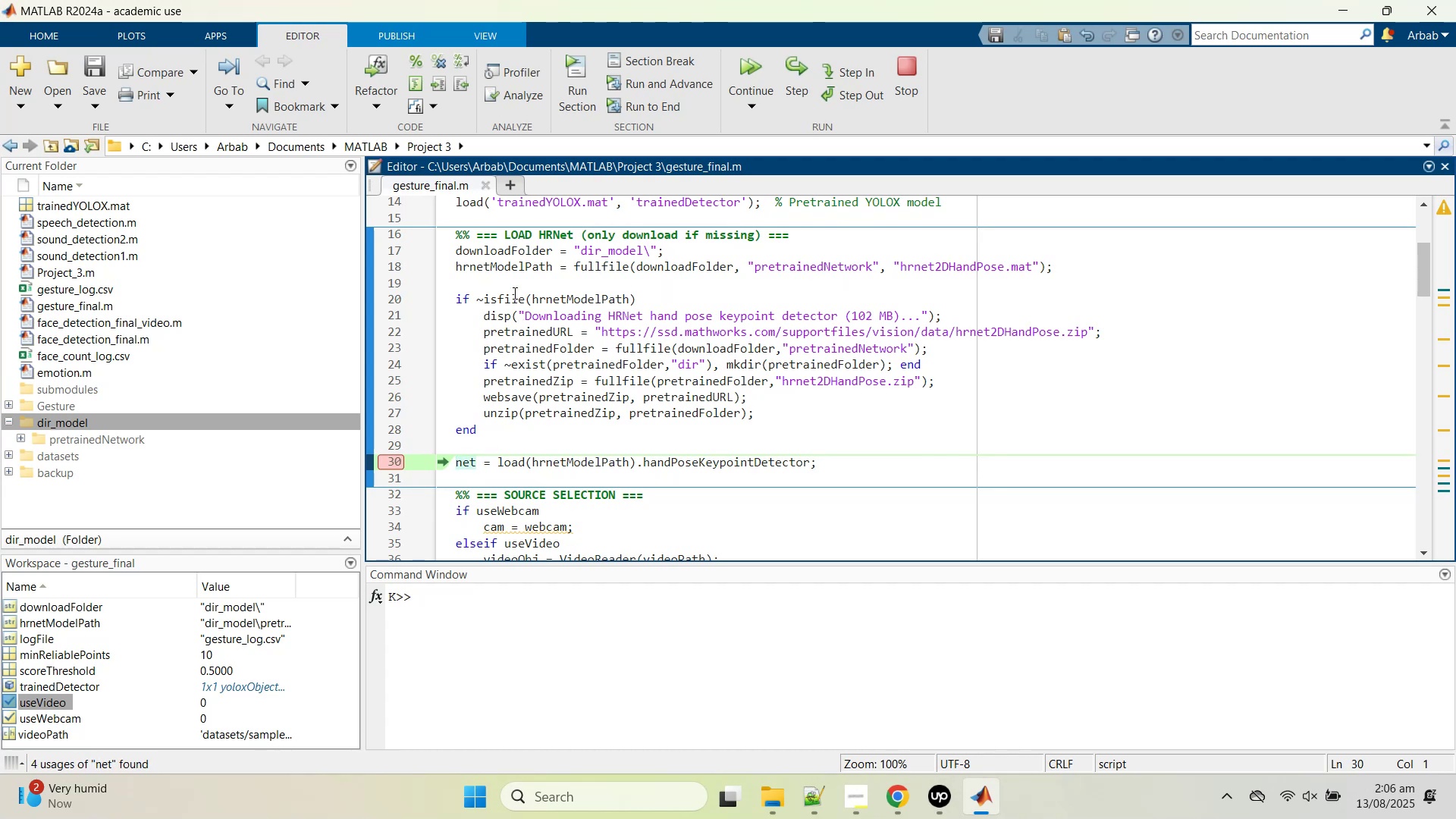 
left_click([18, 436])
 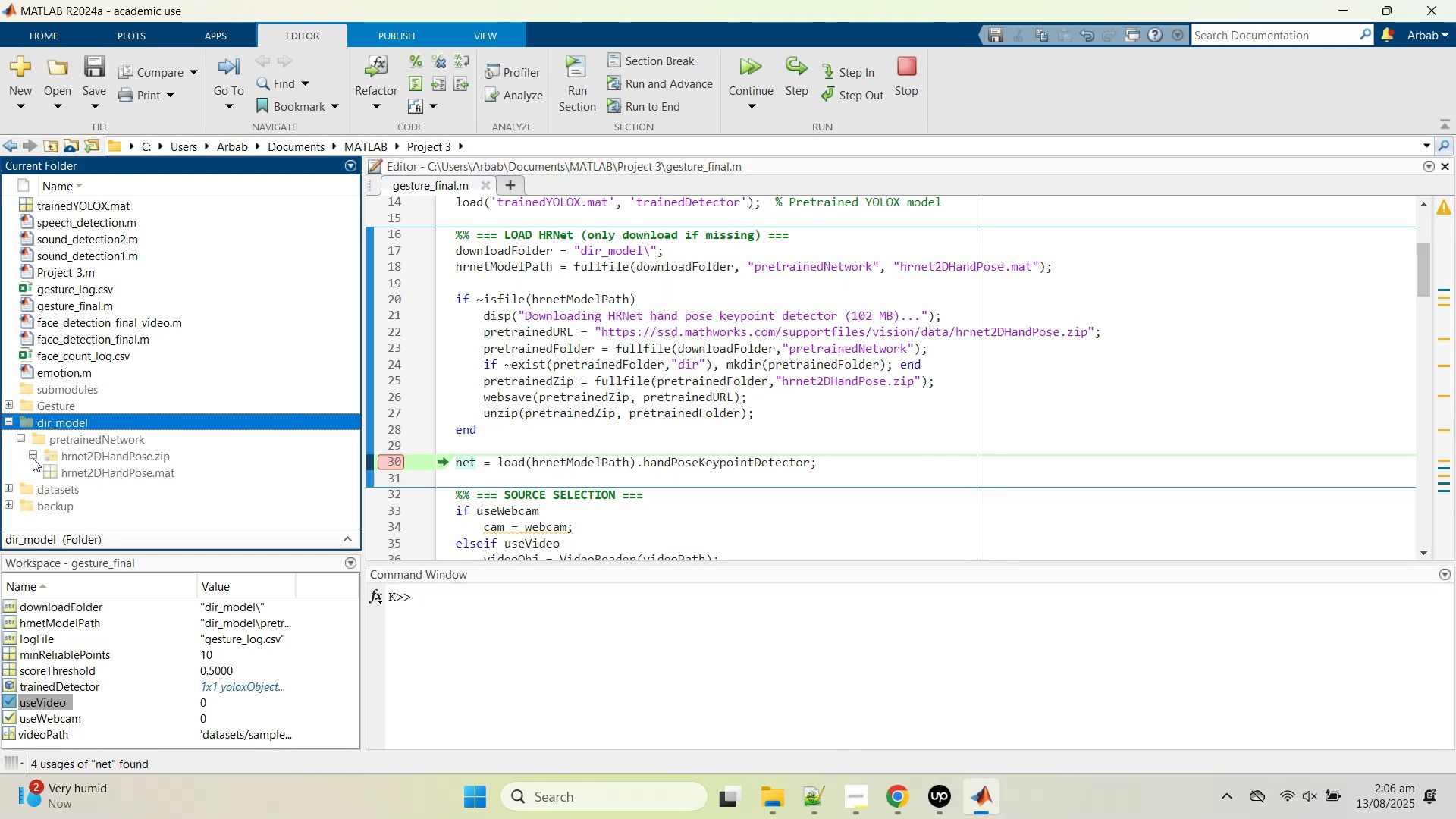 
mouse_move([85, 470])
 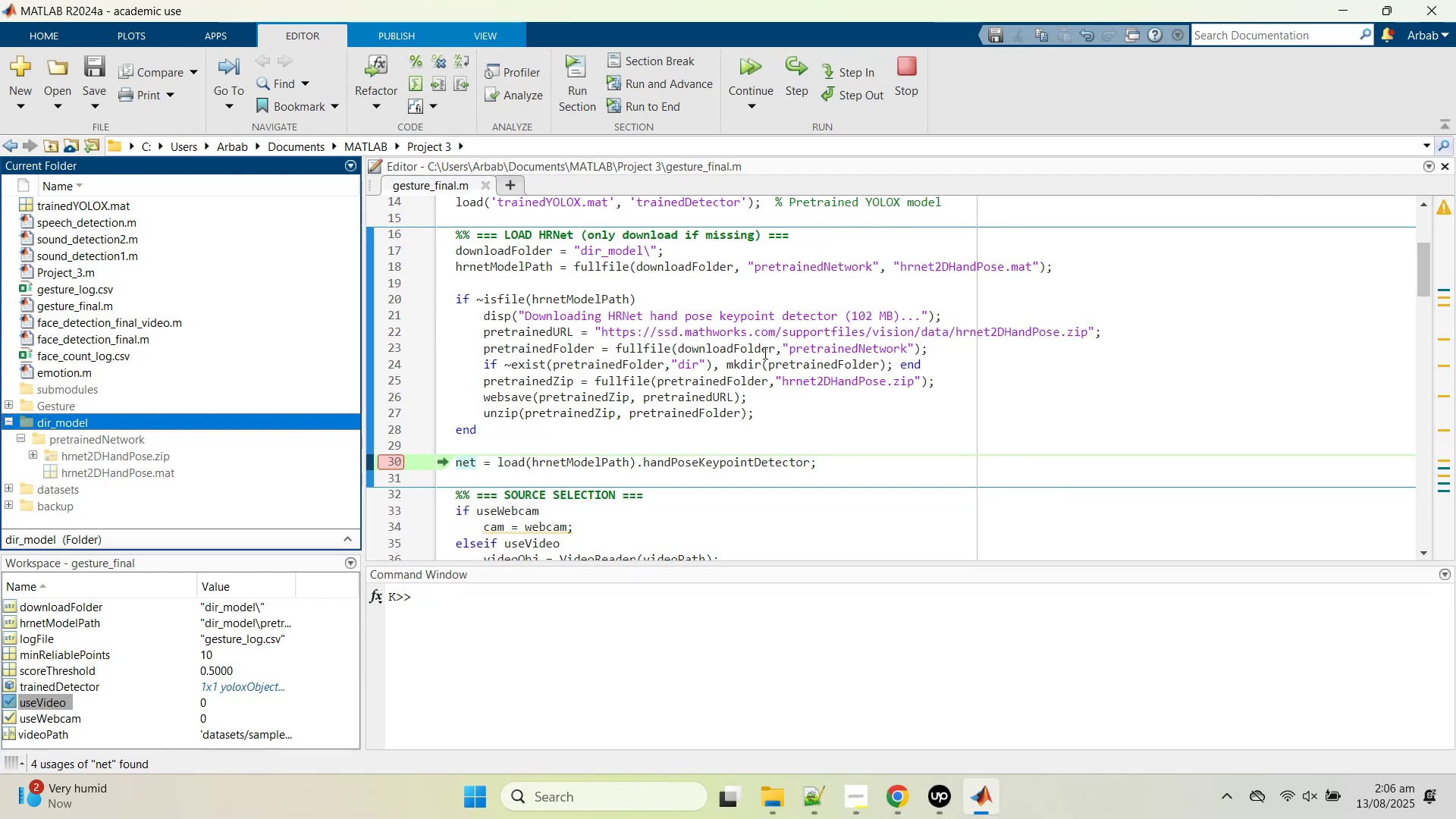 
left_click([767, 348])
 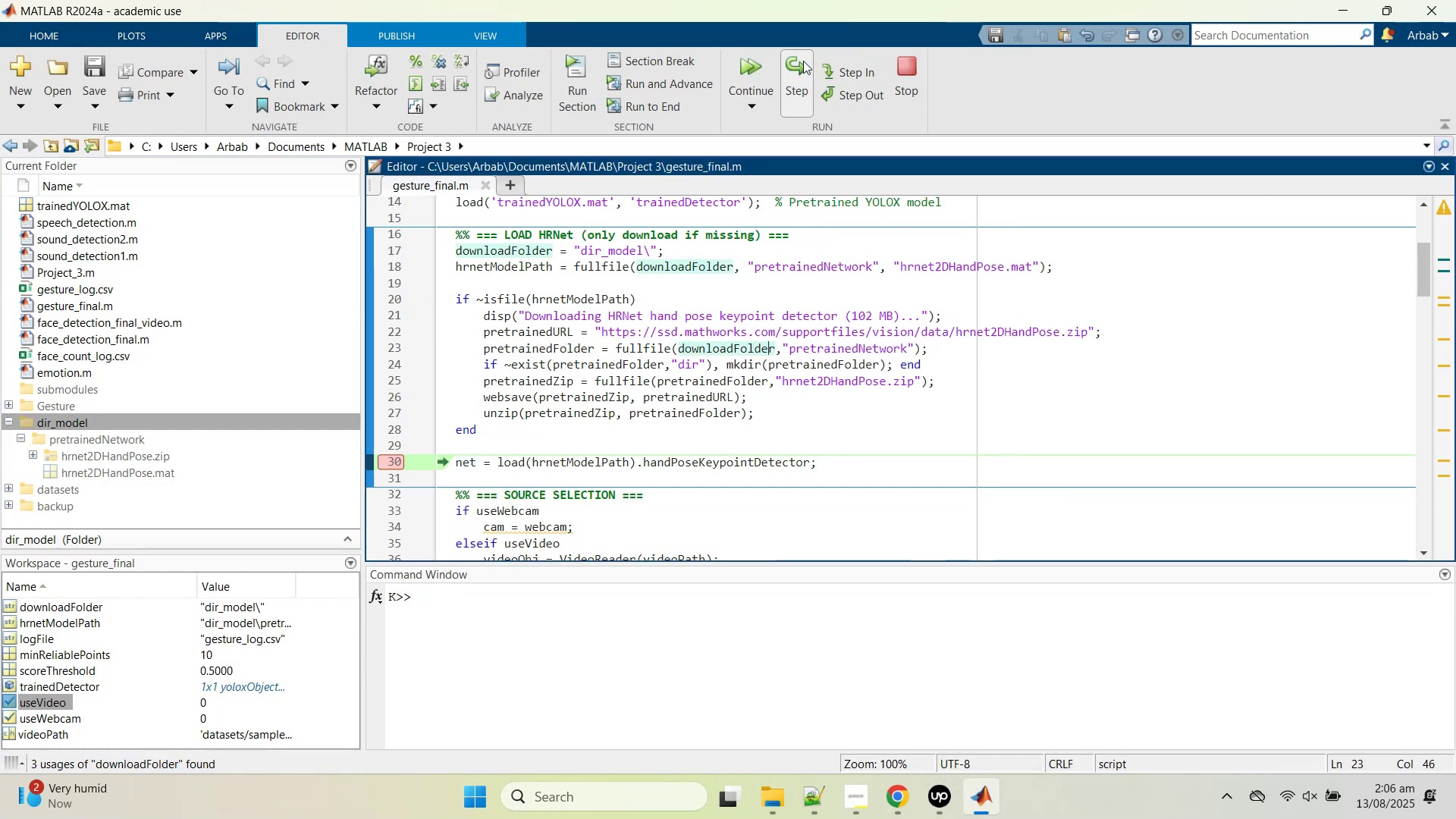 
left_click([801, 63])
 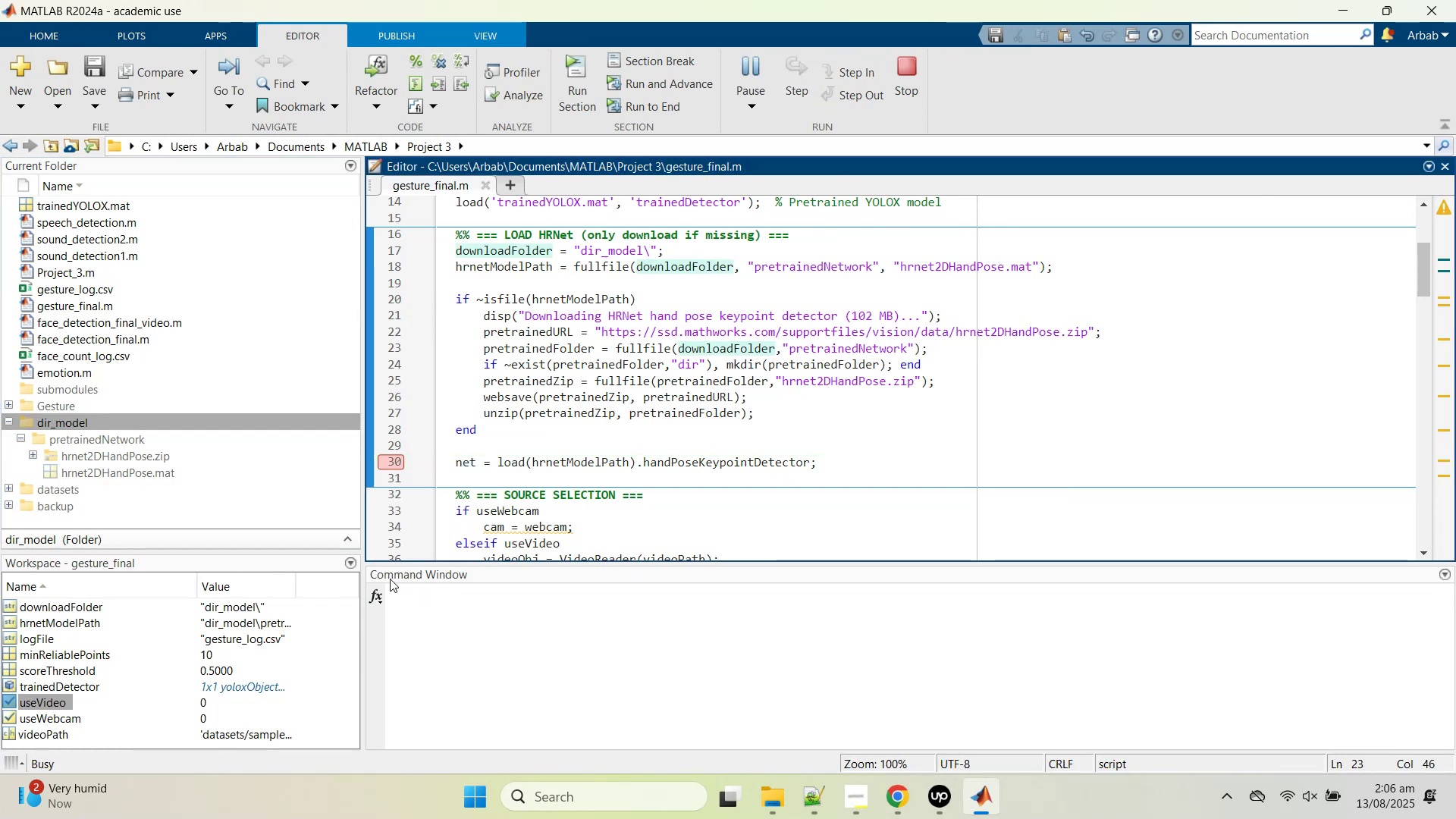 
scroll: coordinate [111, 697], scroll_direction: down, amount: 2.0
 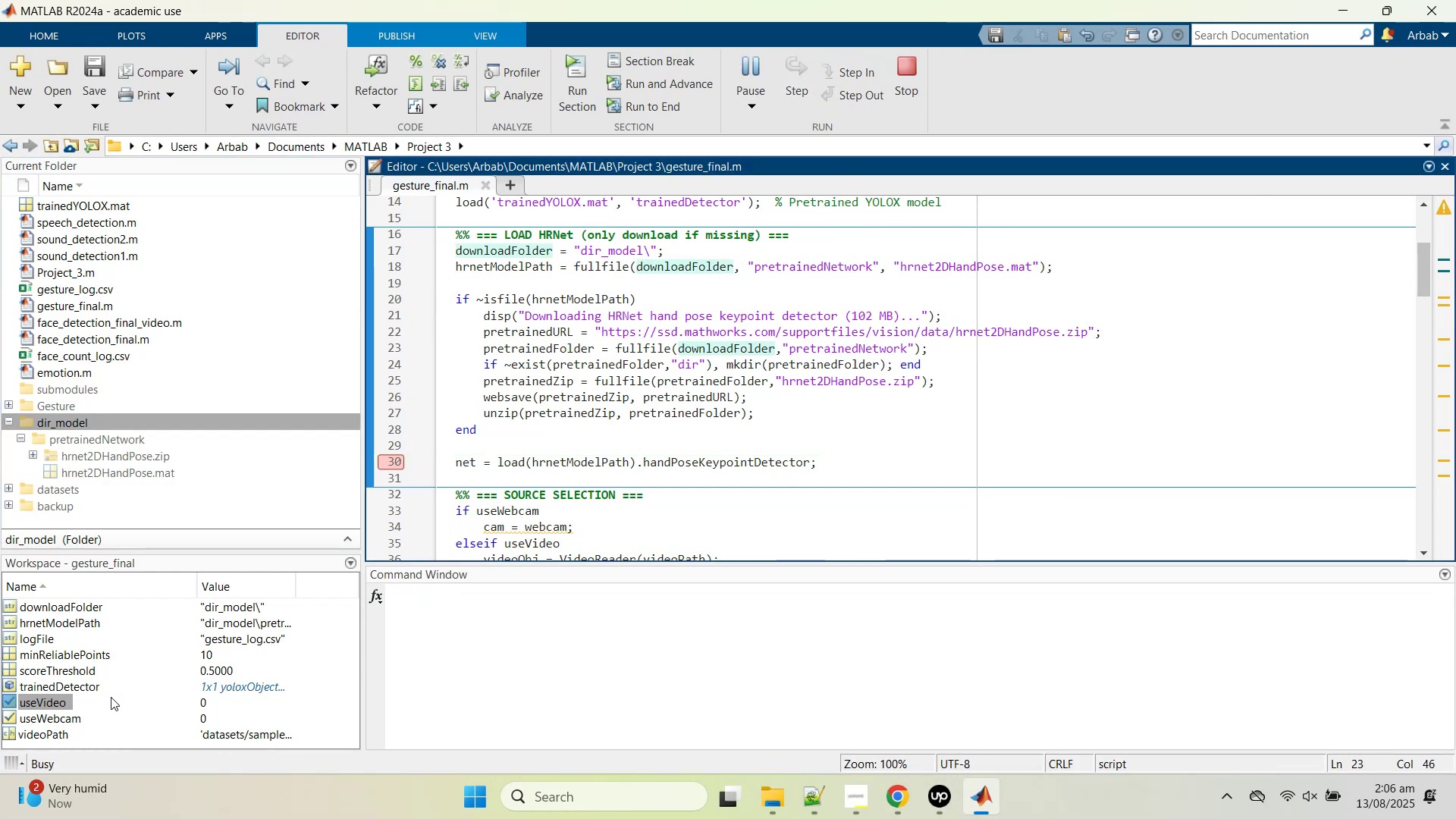 
scroll: coordinate [111, 698], scroll_direction: up, amount: 3.0
 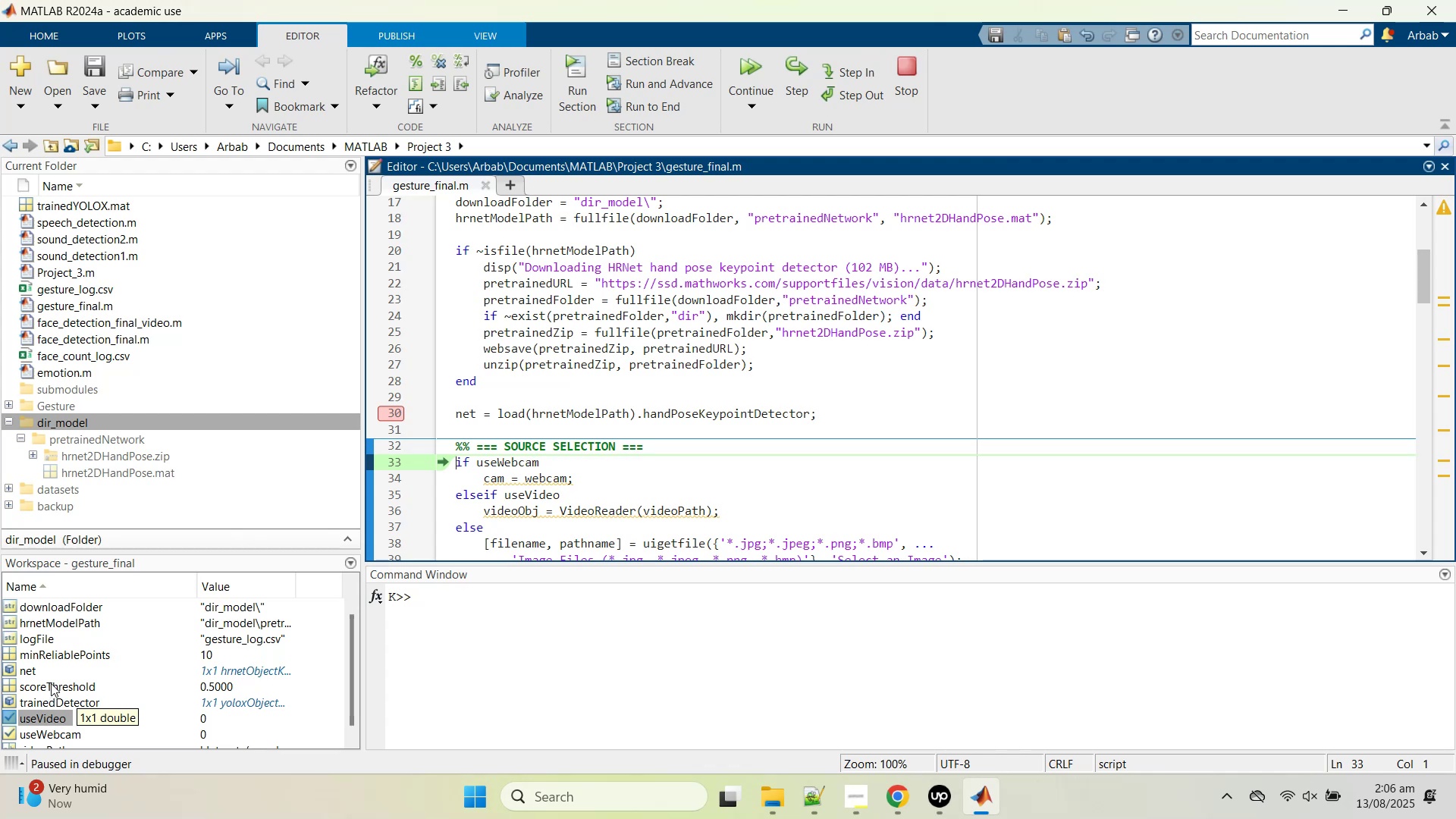 
scroll: coordinate [702, 435], scroll_direction: down, amount: 1.0
 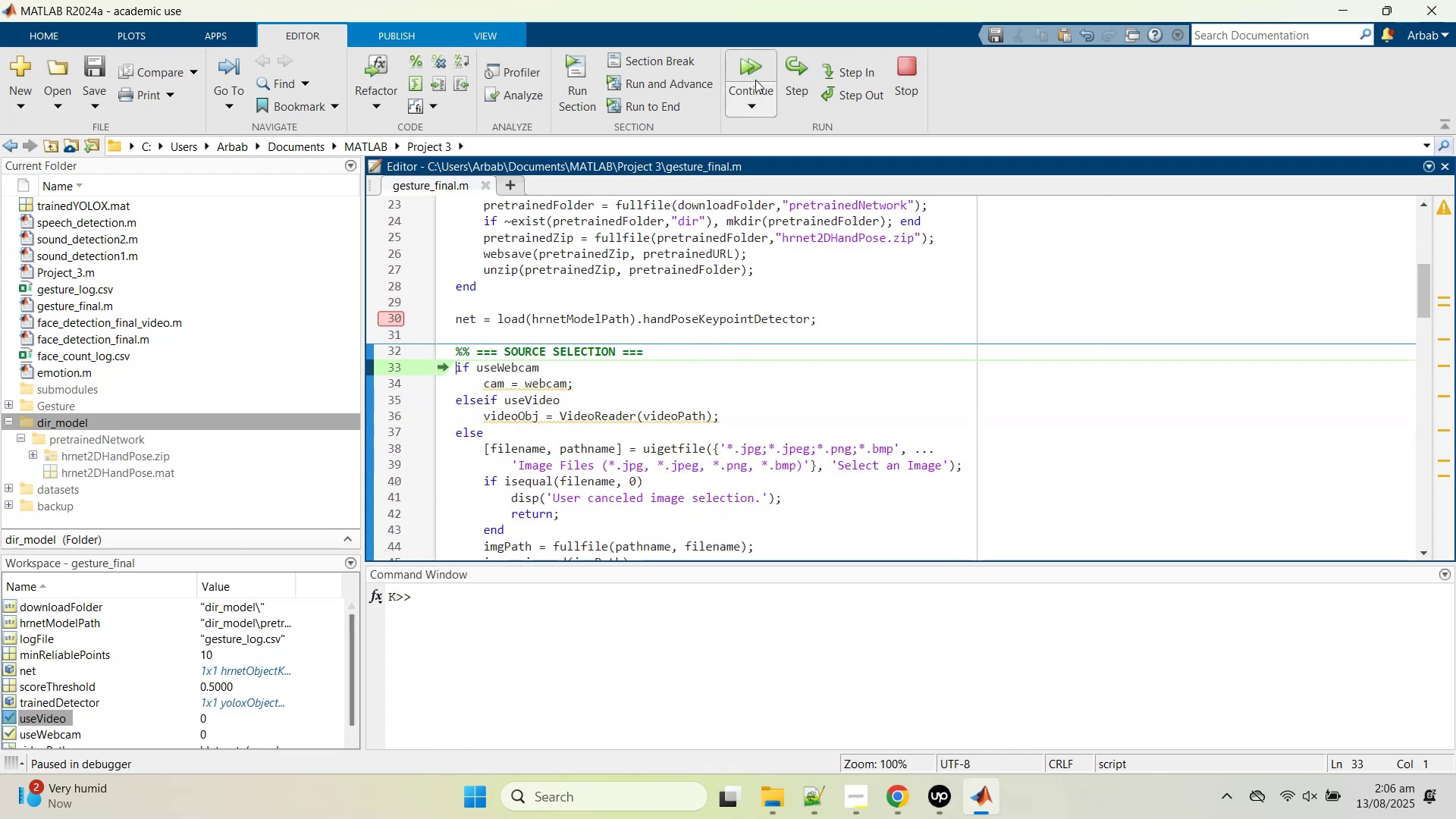 
left_click([804, 80])
 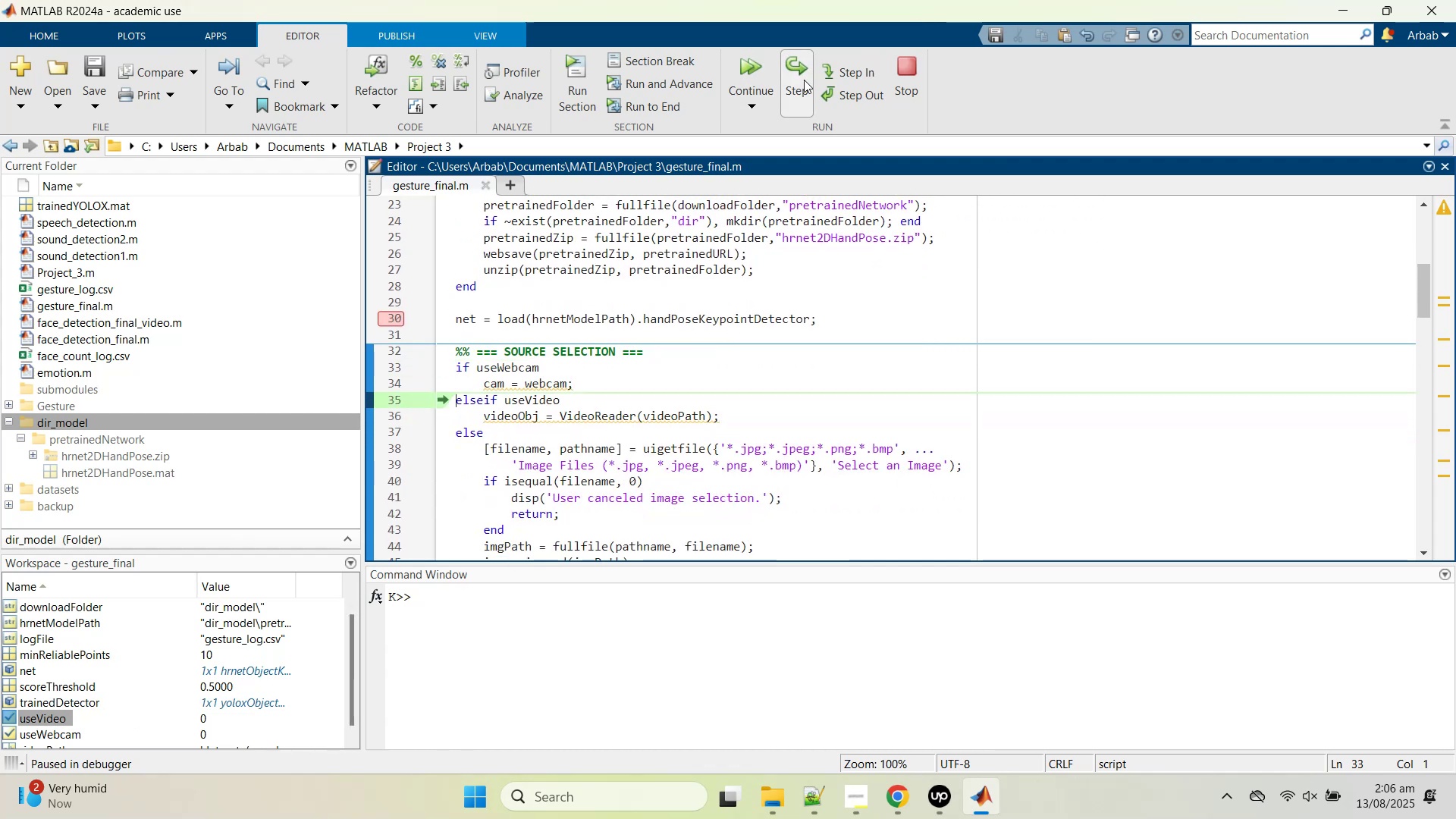 
left_click([804, 80])
 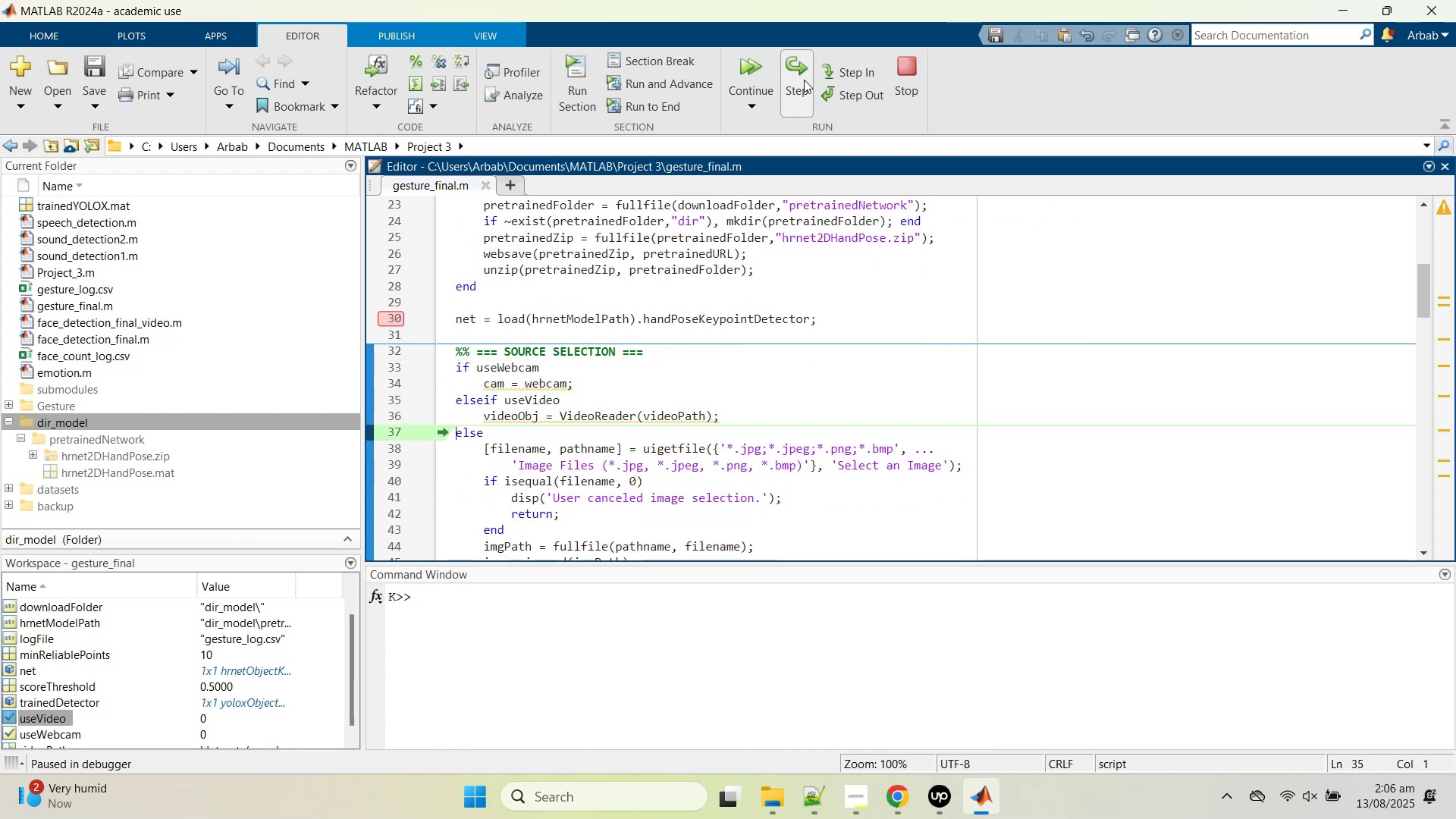 
double_click([804, 80])
 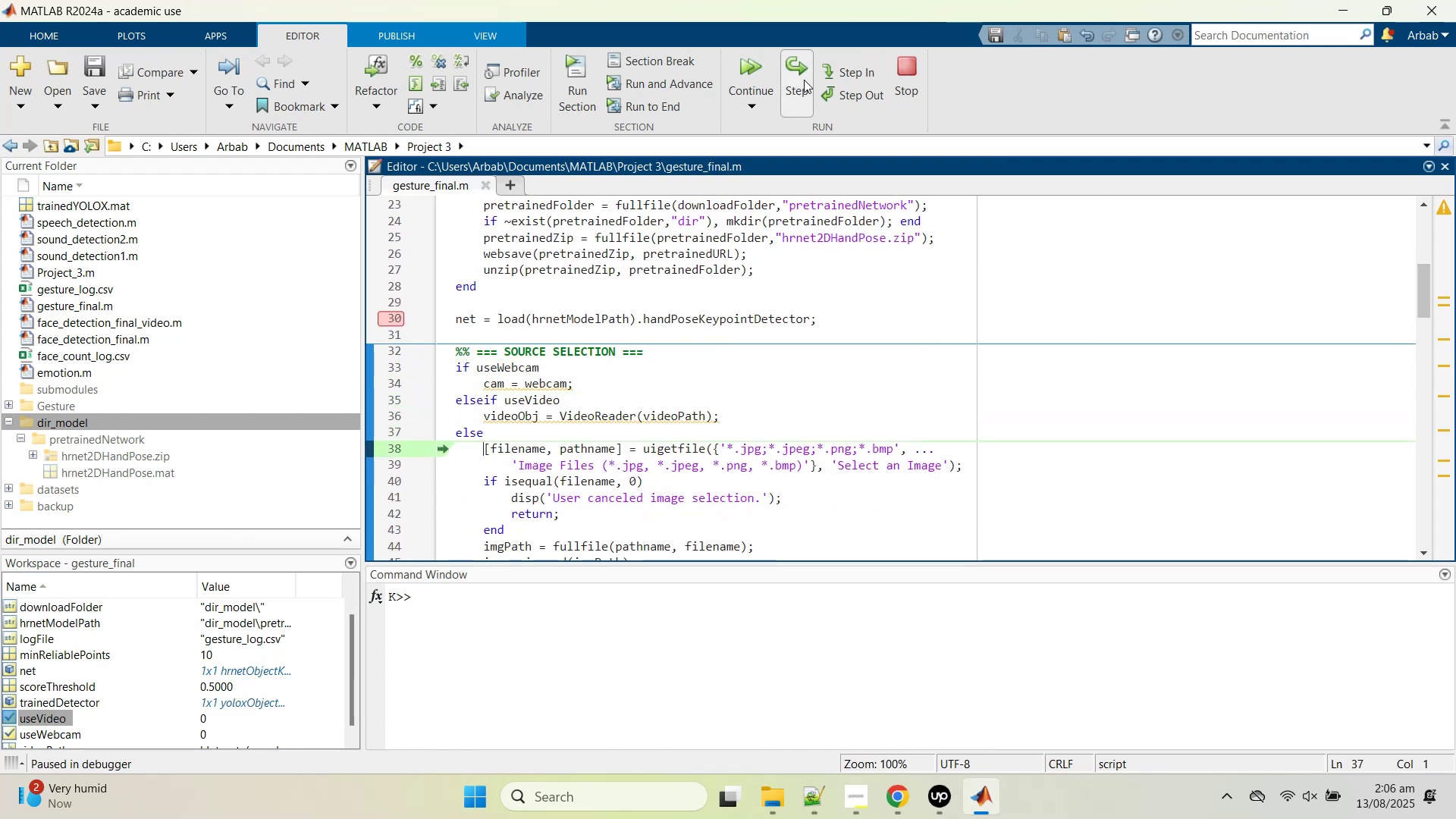 
left_click([804, 80])
 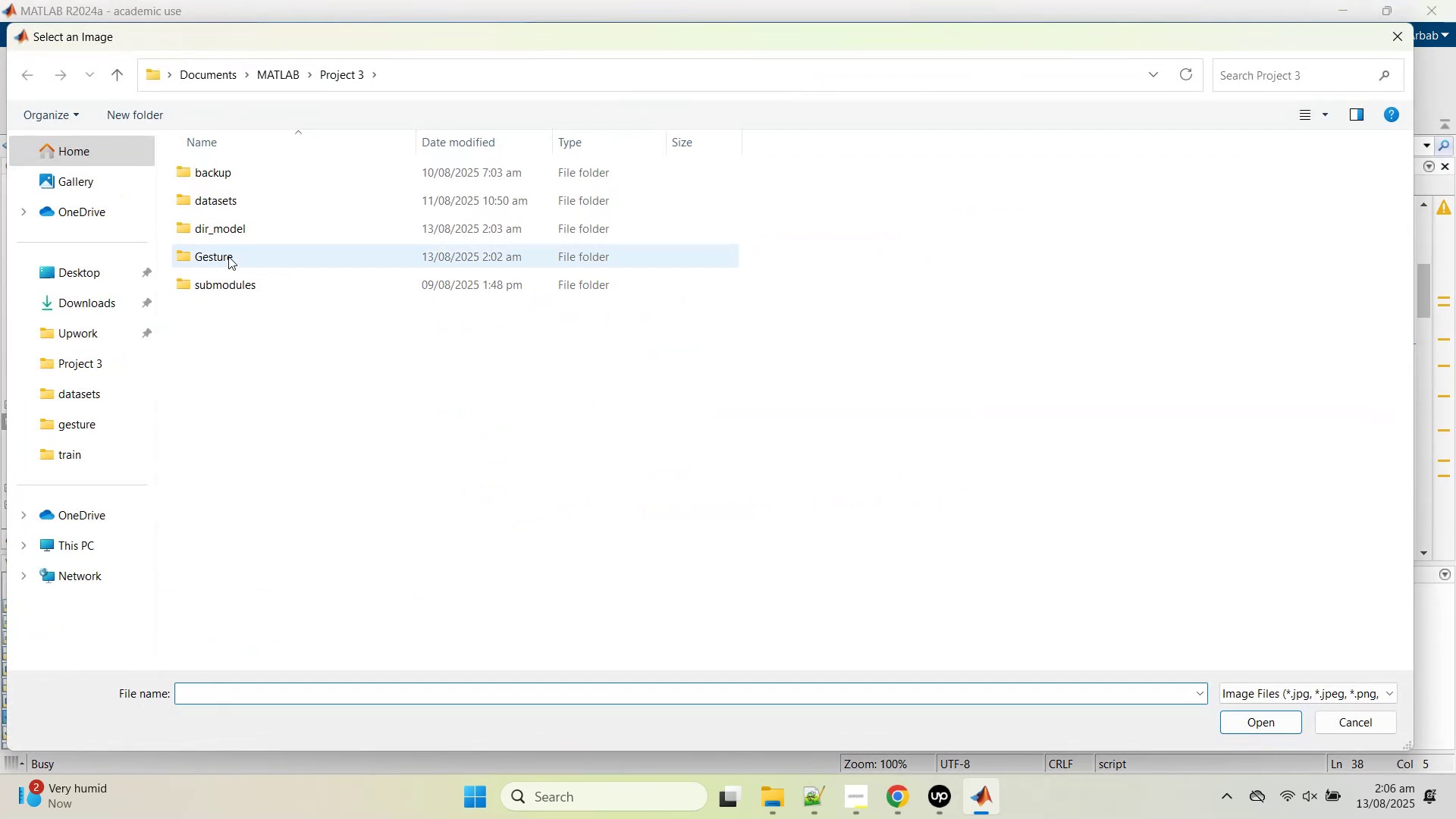 
double_click([228, 256])
 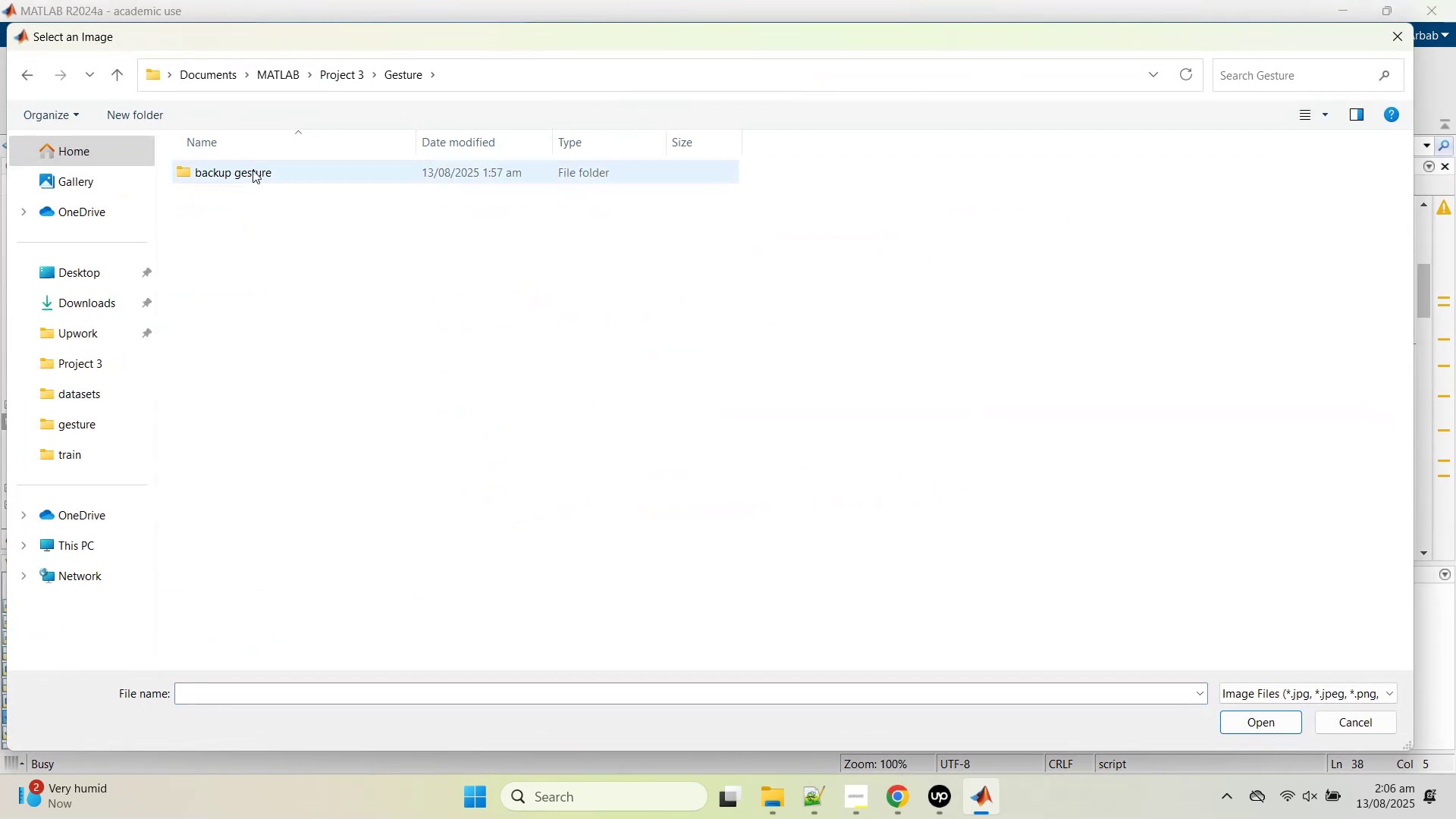 
left_click([121, 74])
 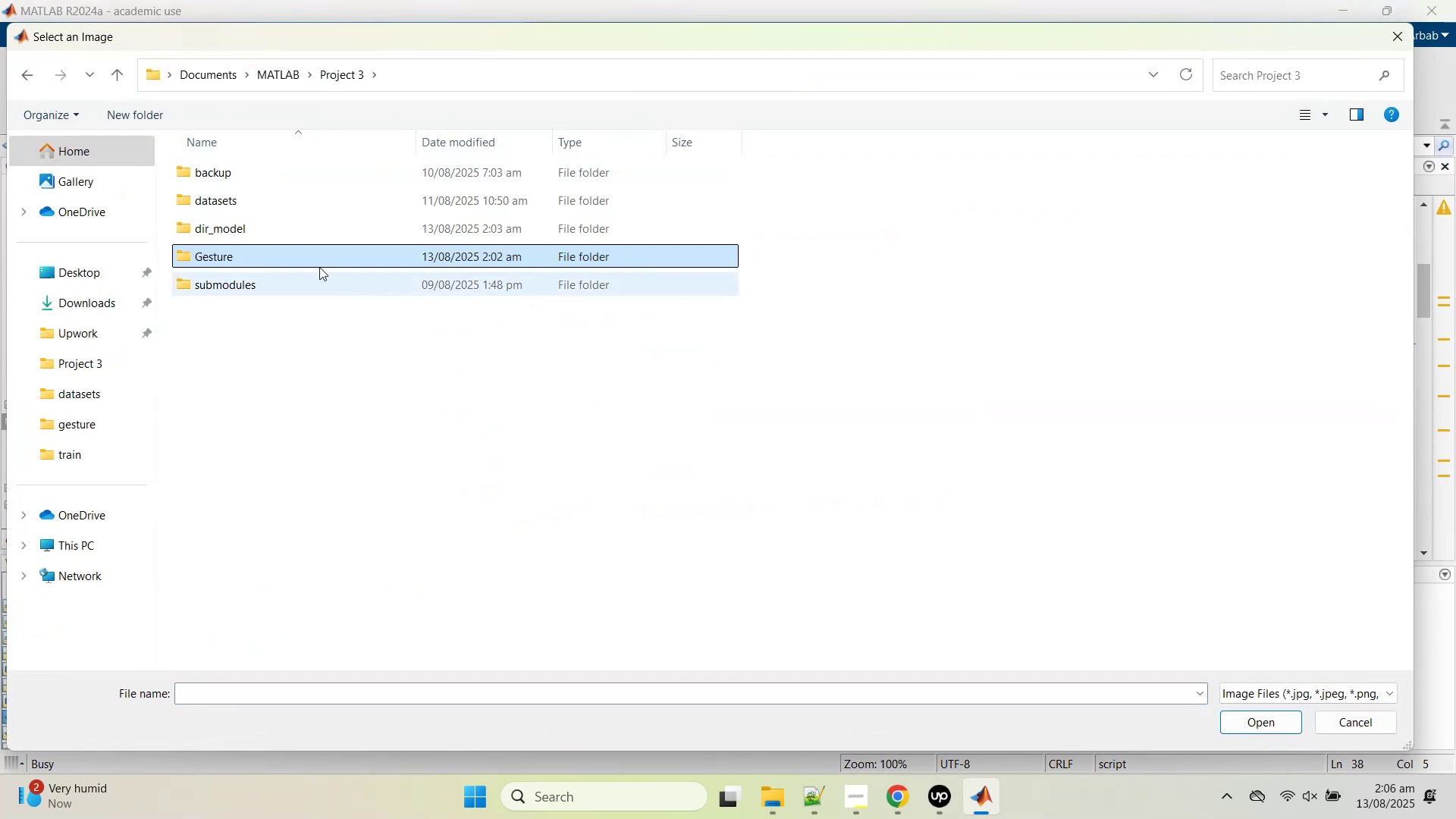 
double_click([247, 199])
 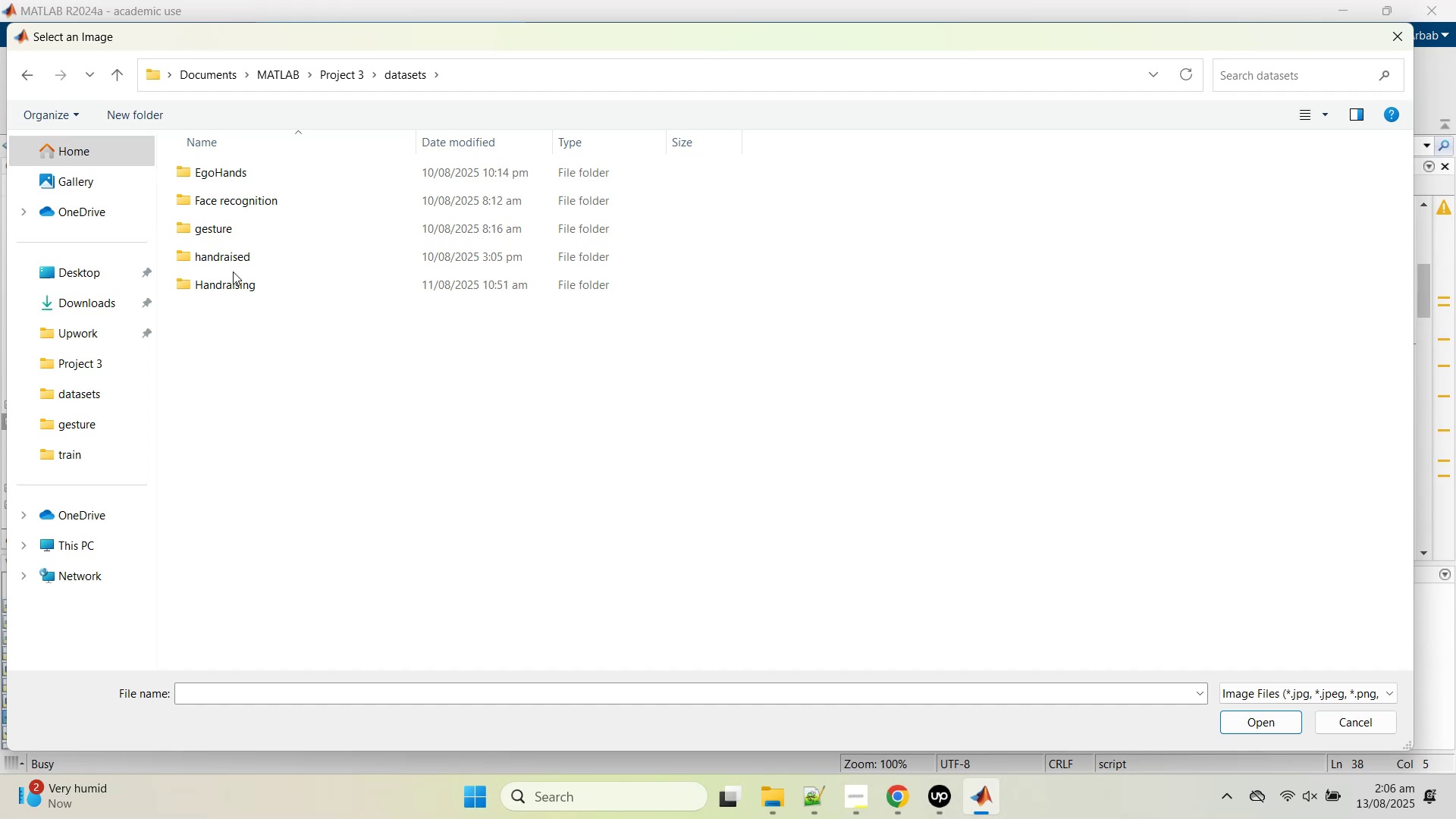 
double_click([233, 287])
 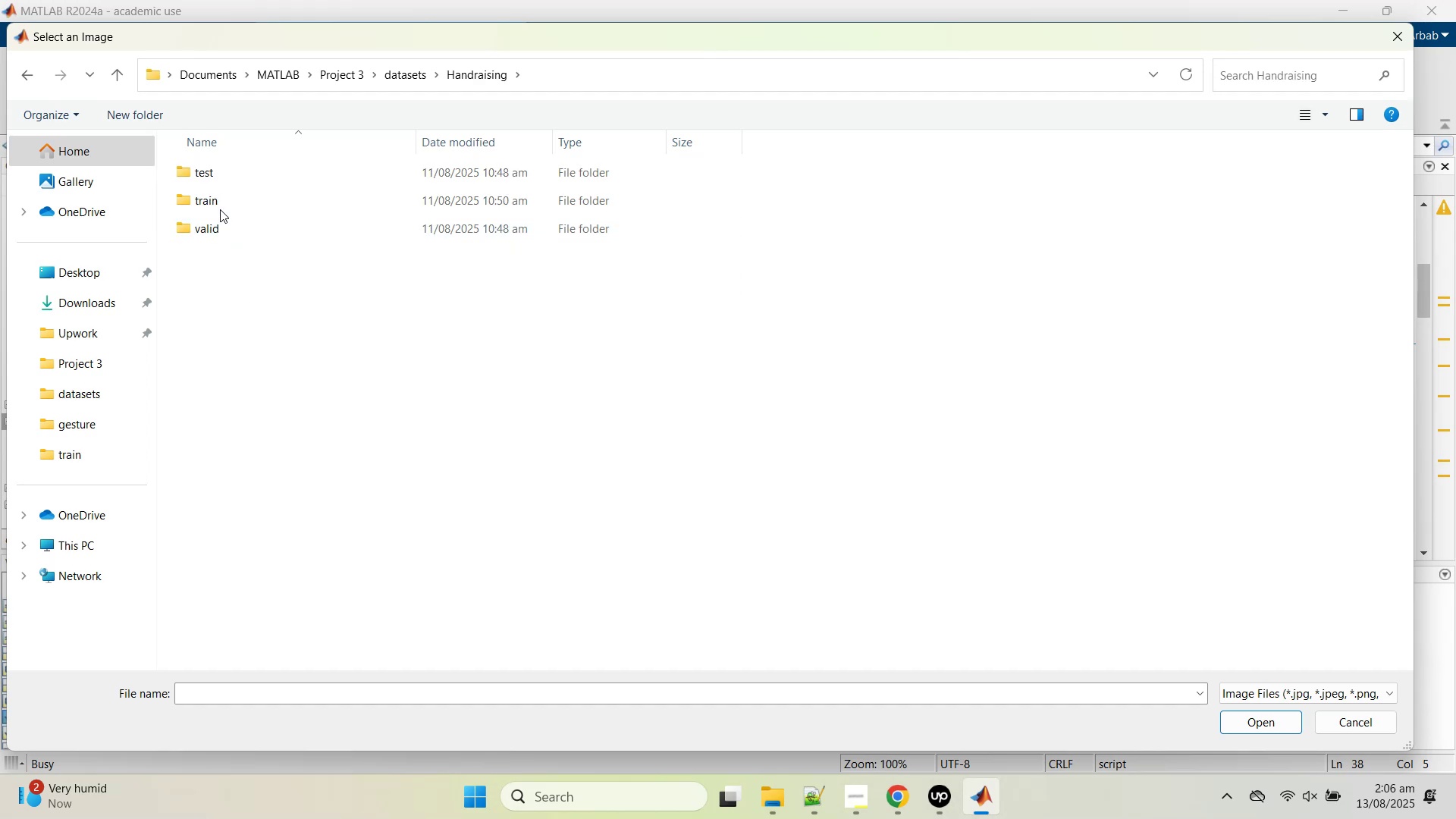 
double_click([218, 202])
 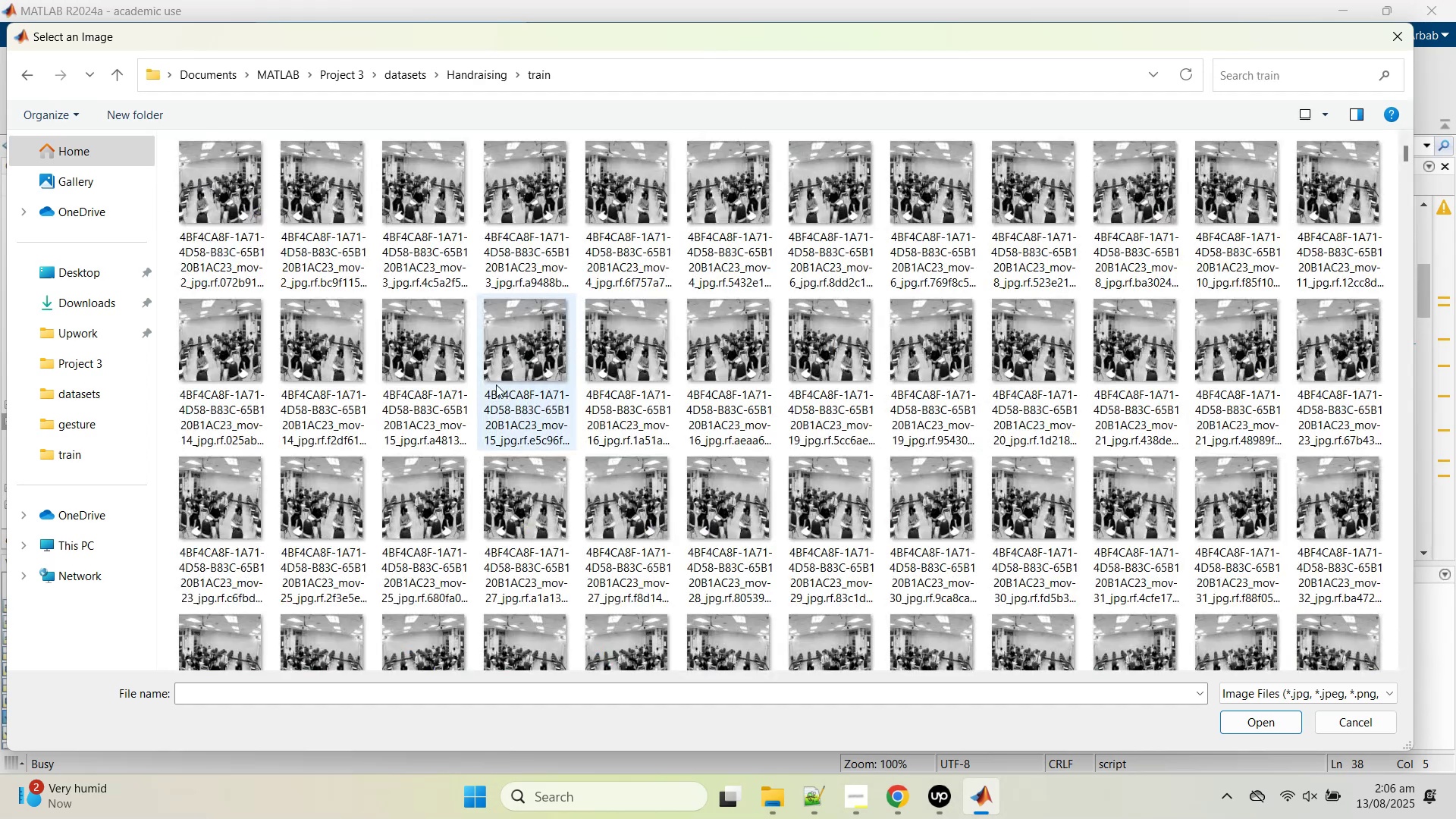 
double_click([565, 385])
 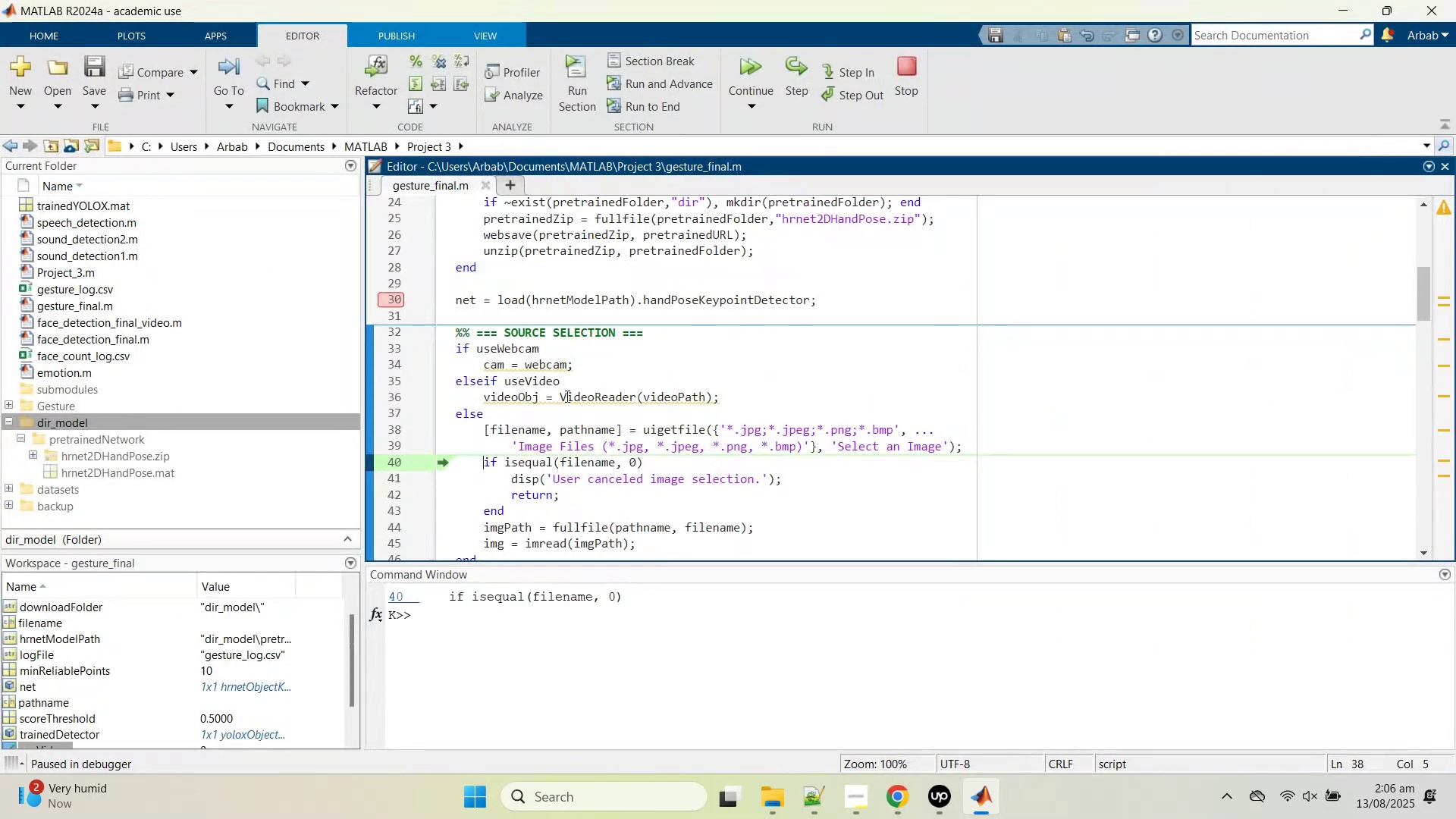 
scroll: coordinate [602, 442], scroll_direction: down, amount: 2.0
 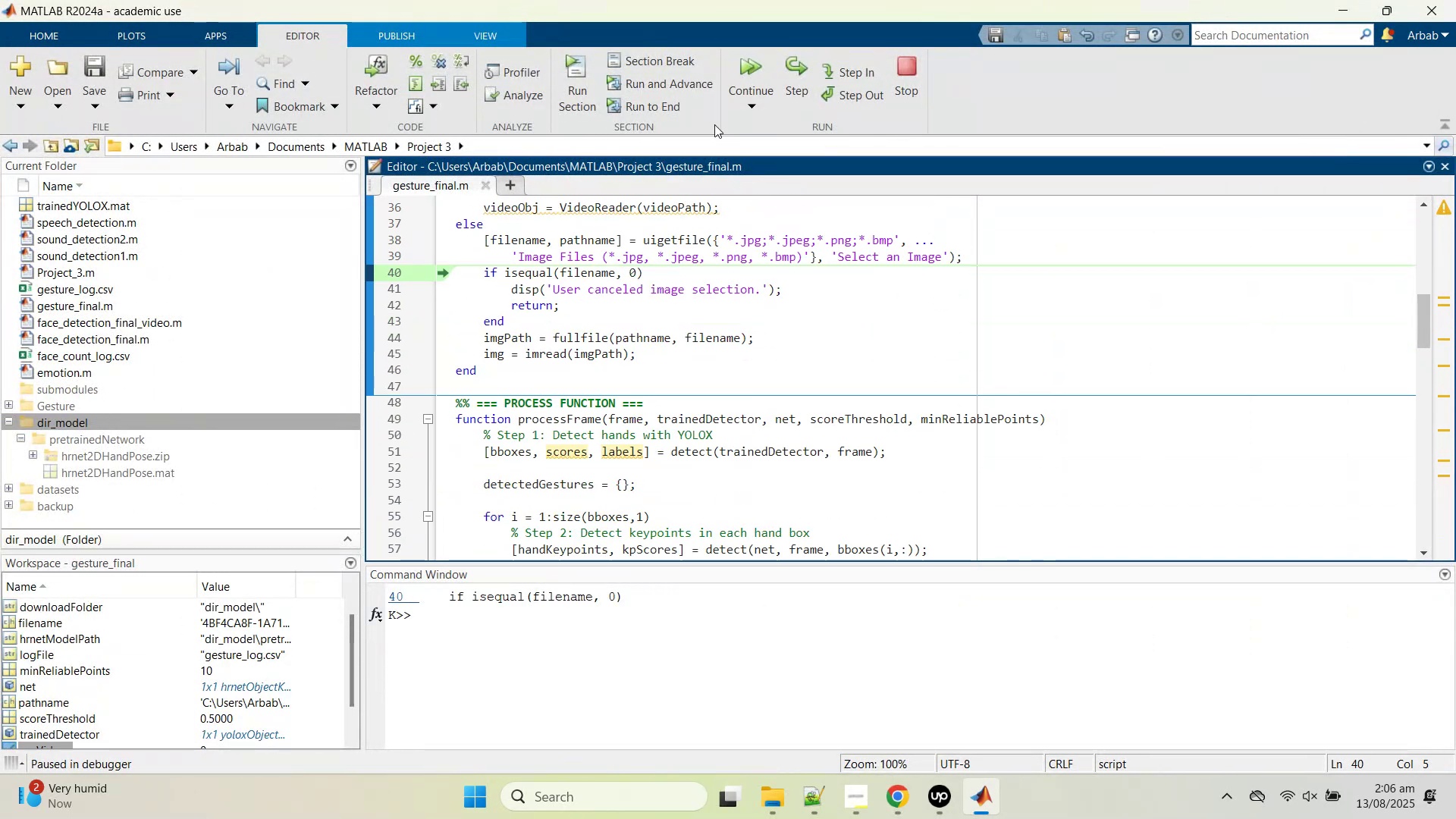 
left_click([795, 77])
 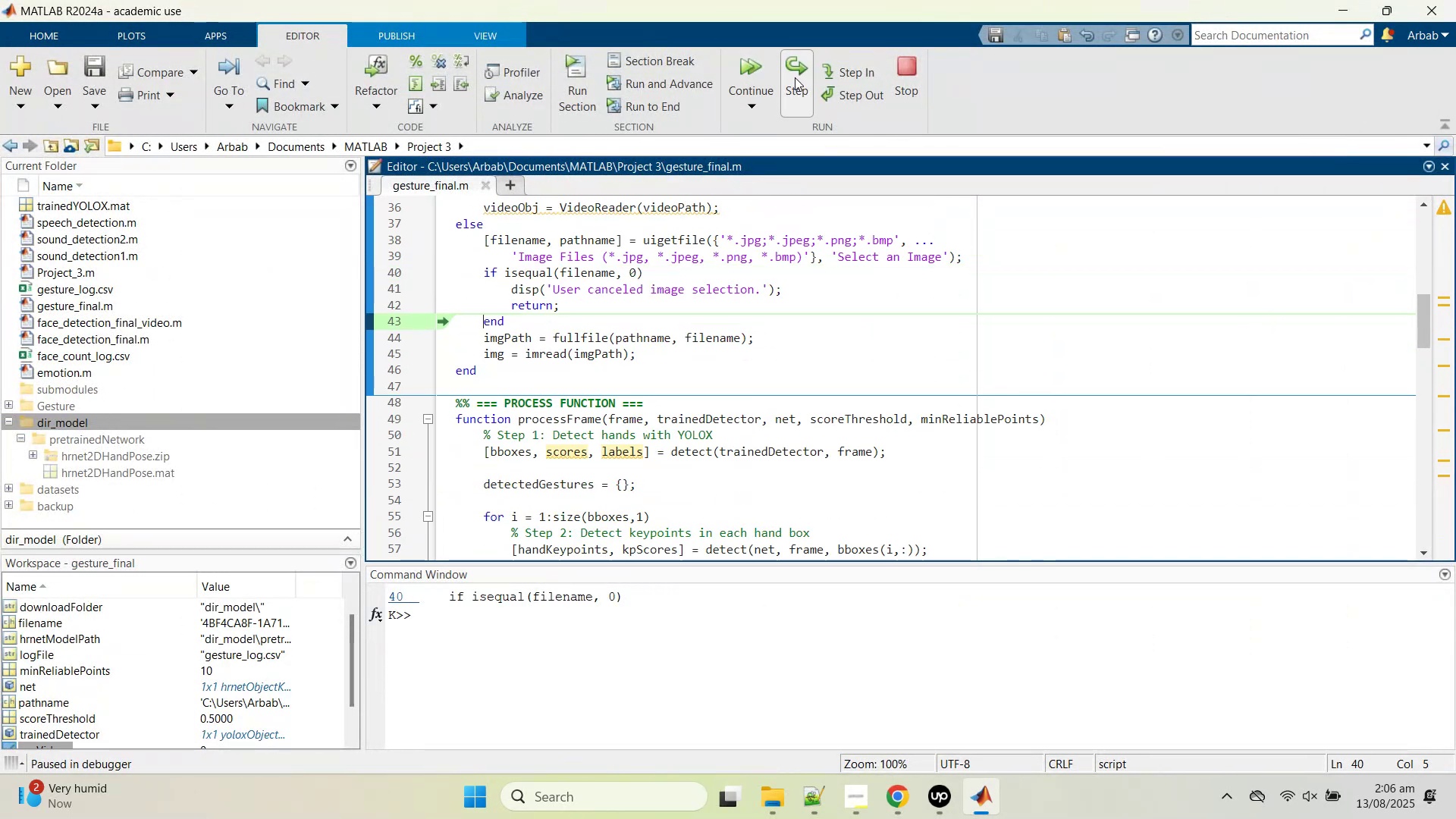 
left_click([795, 77])
 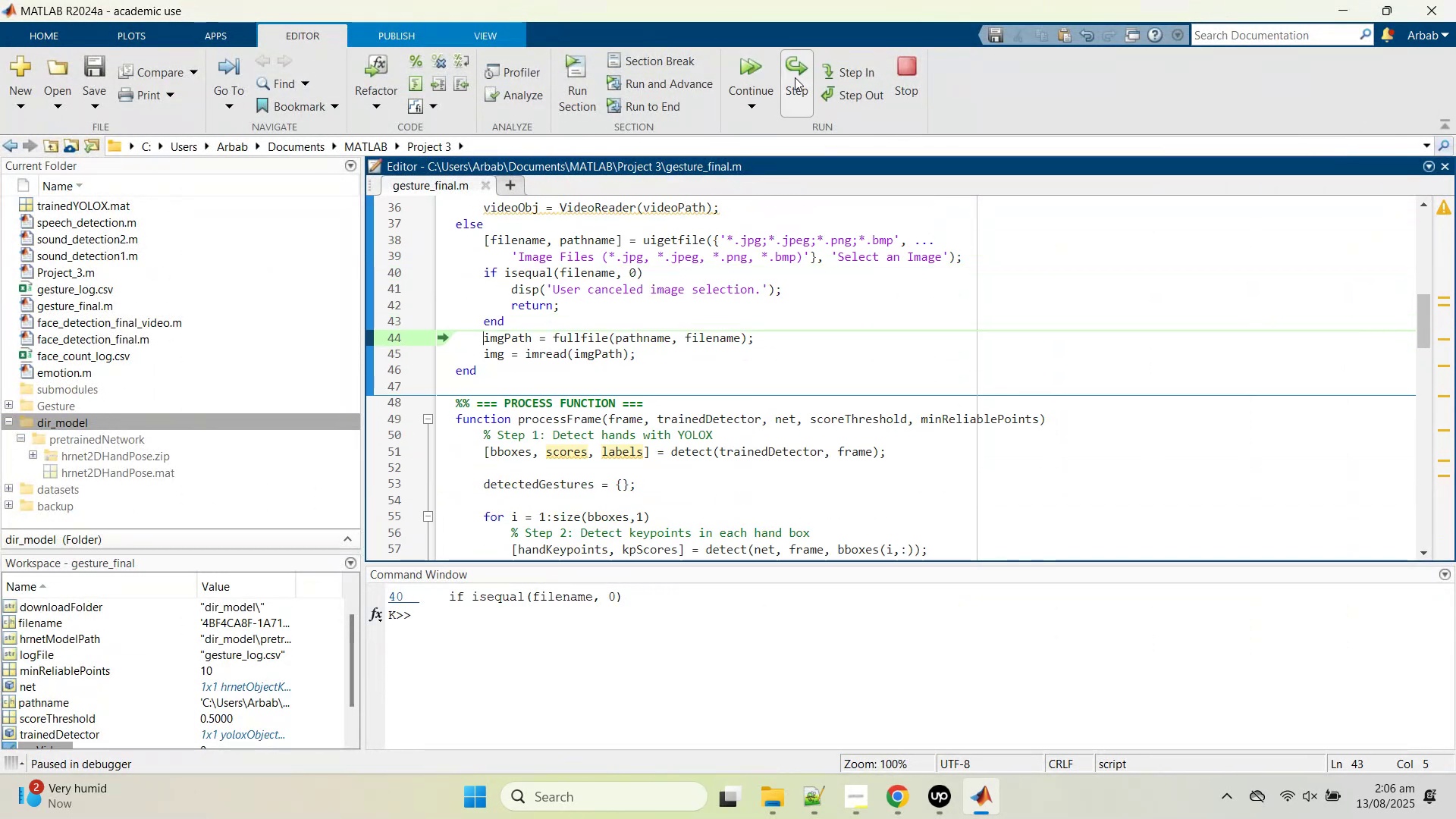 
left_click([795, 77])
 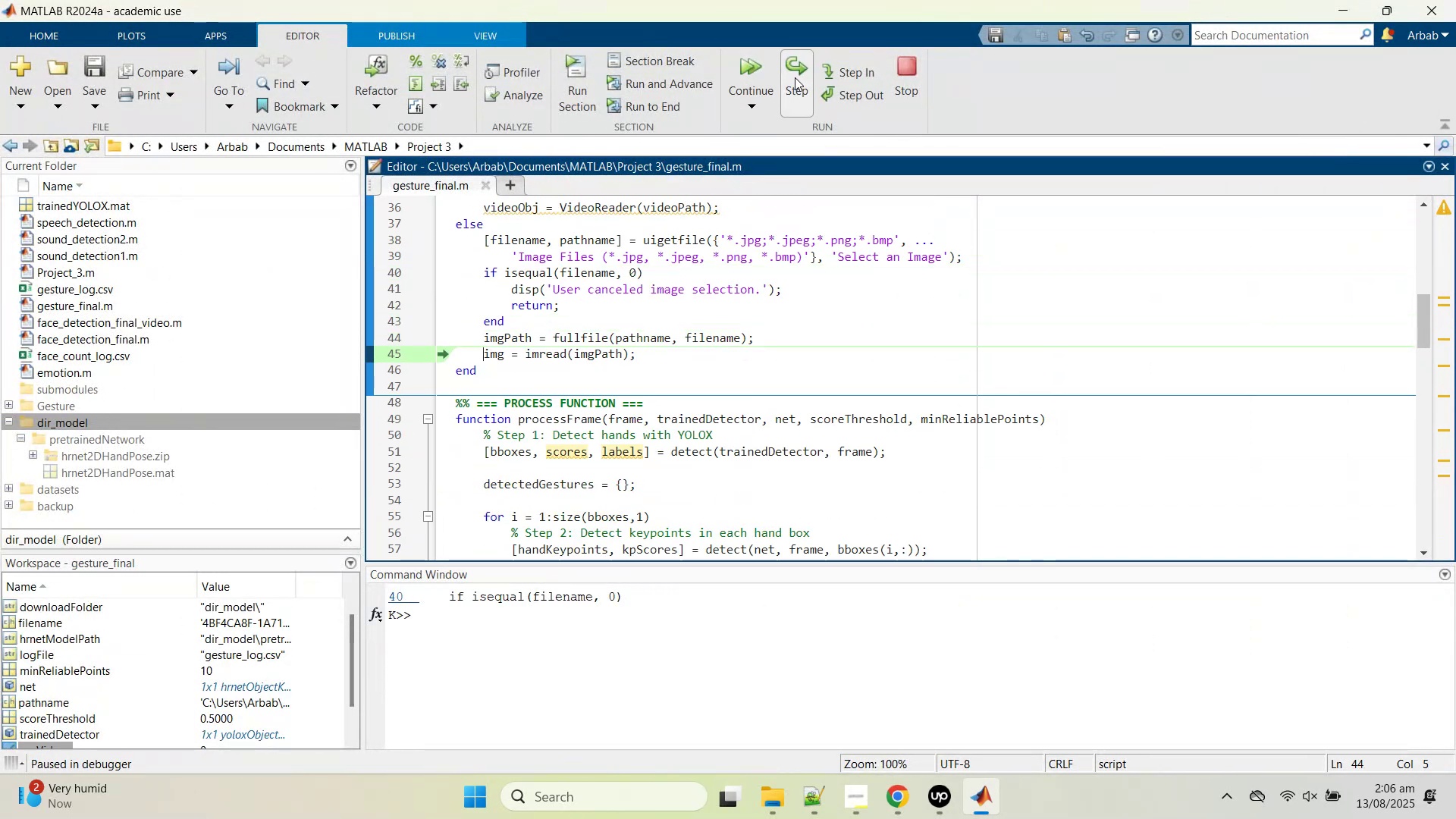 
double_click([795, 77])
 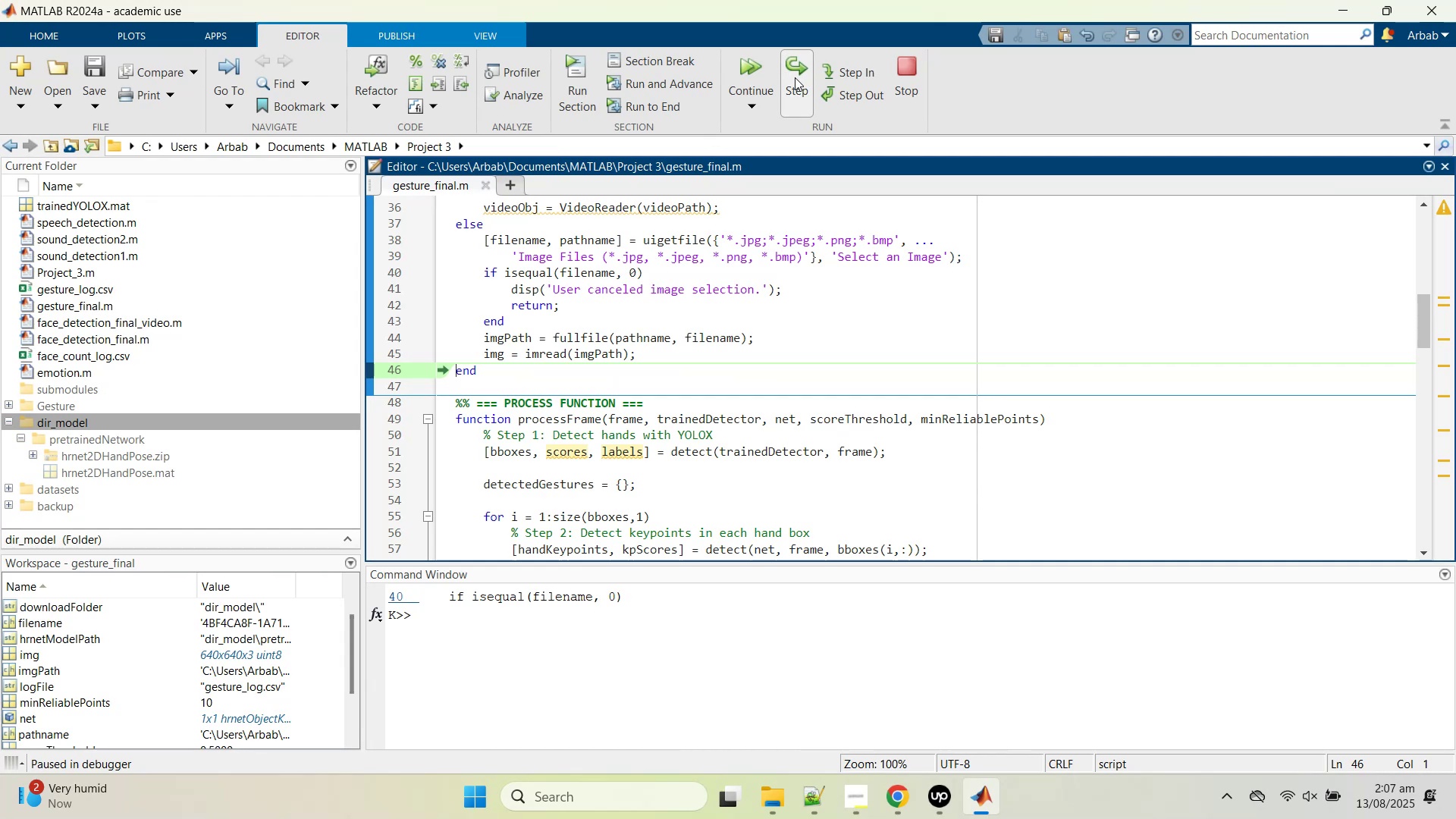 
left_click([723, 666])
 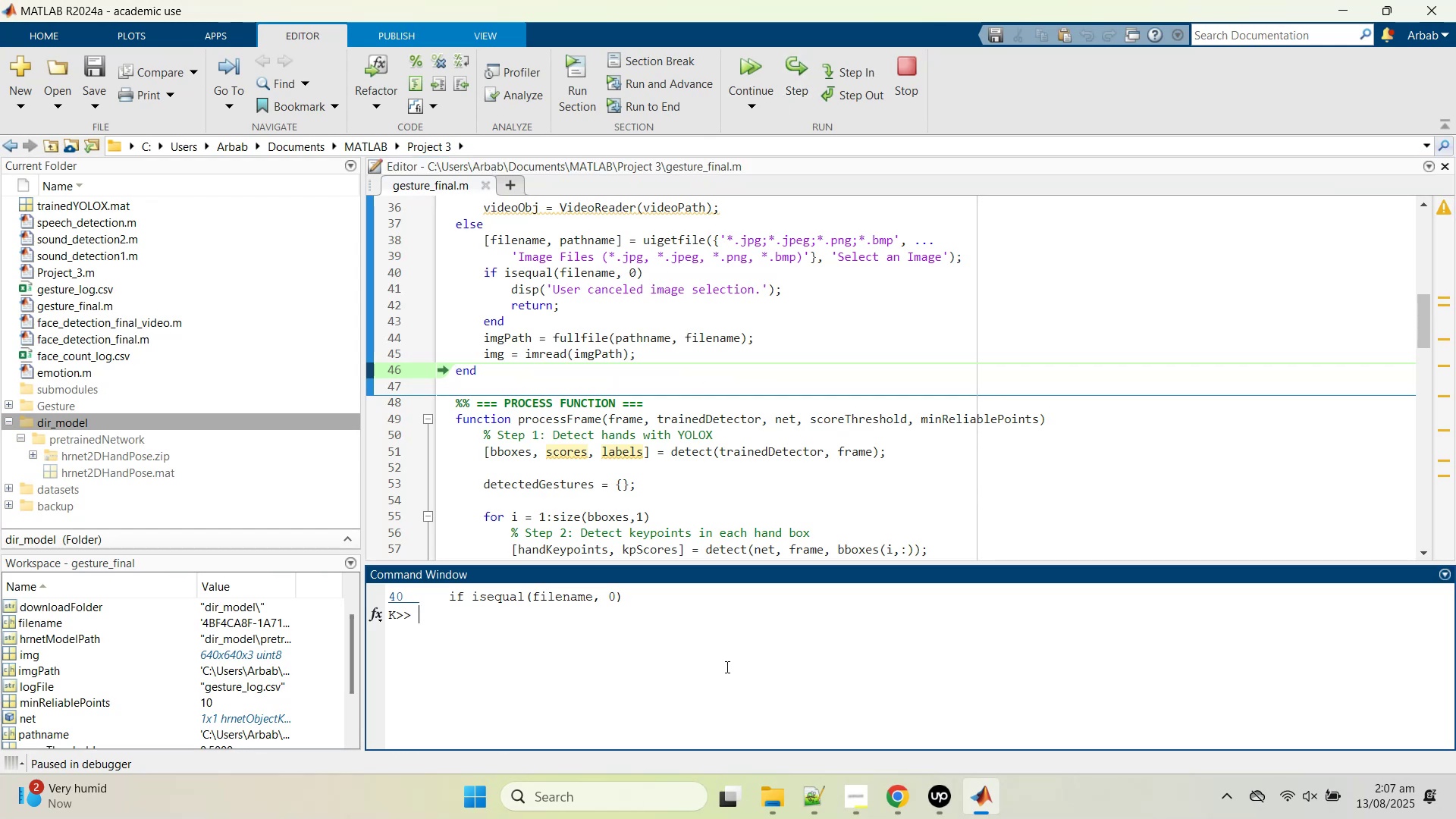 
type(imshow())
 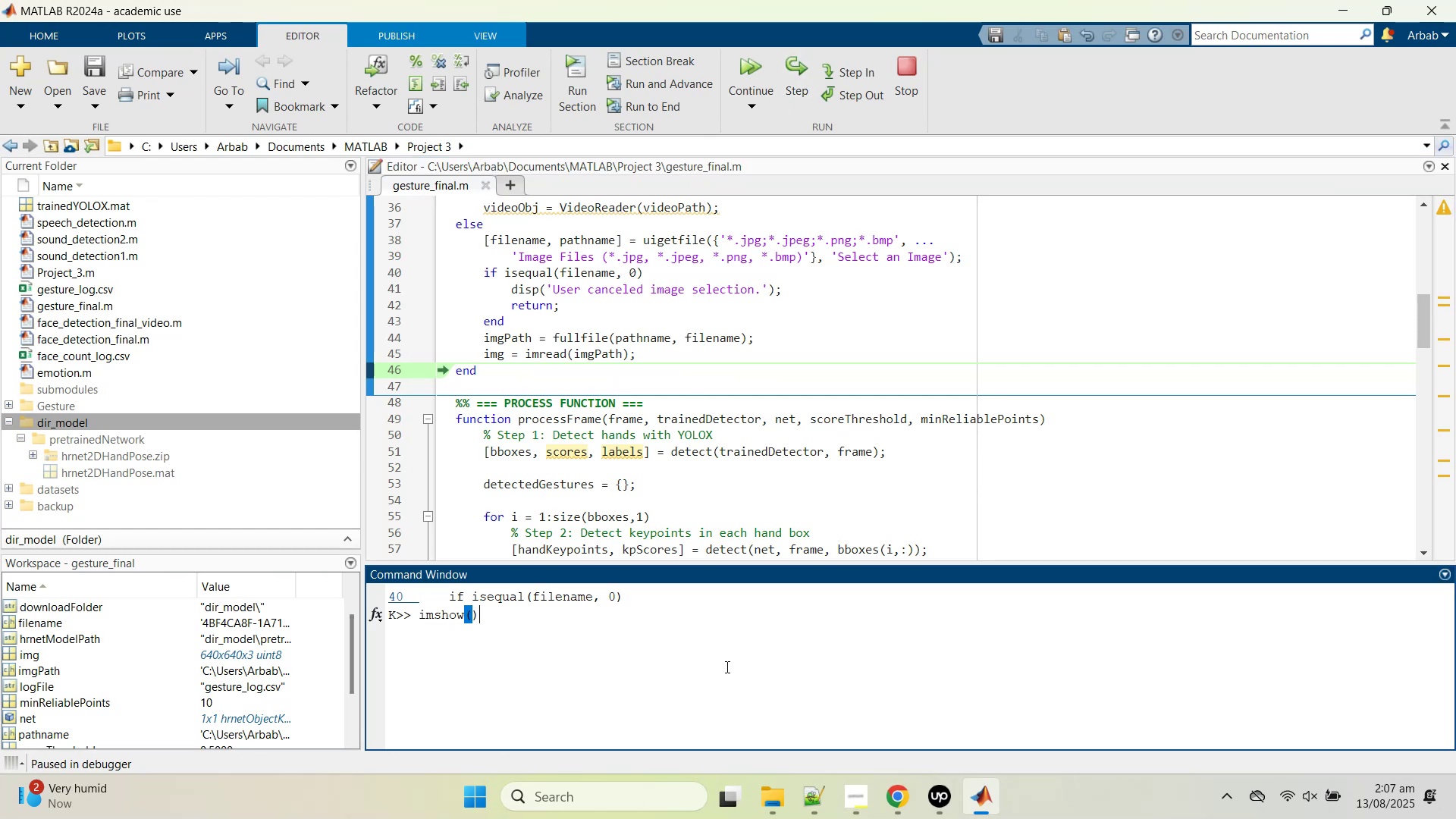 
 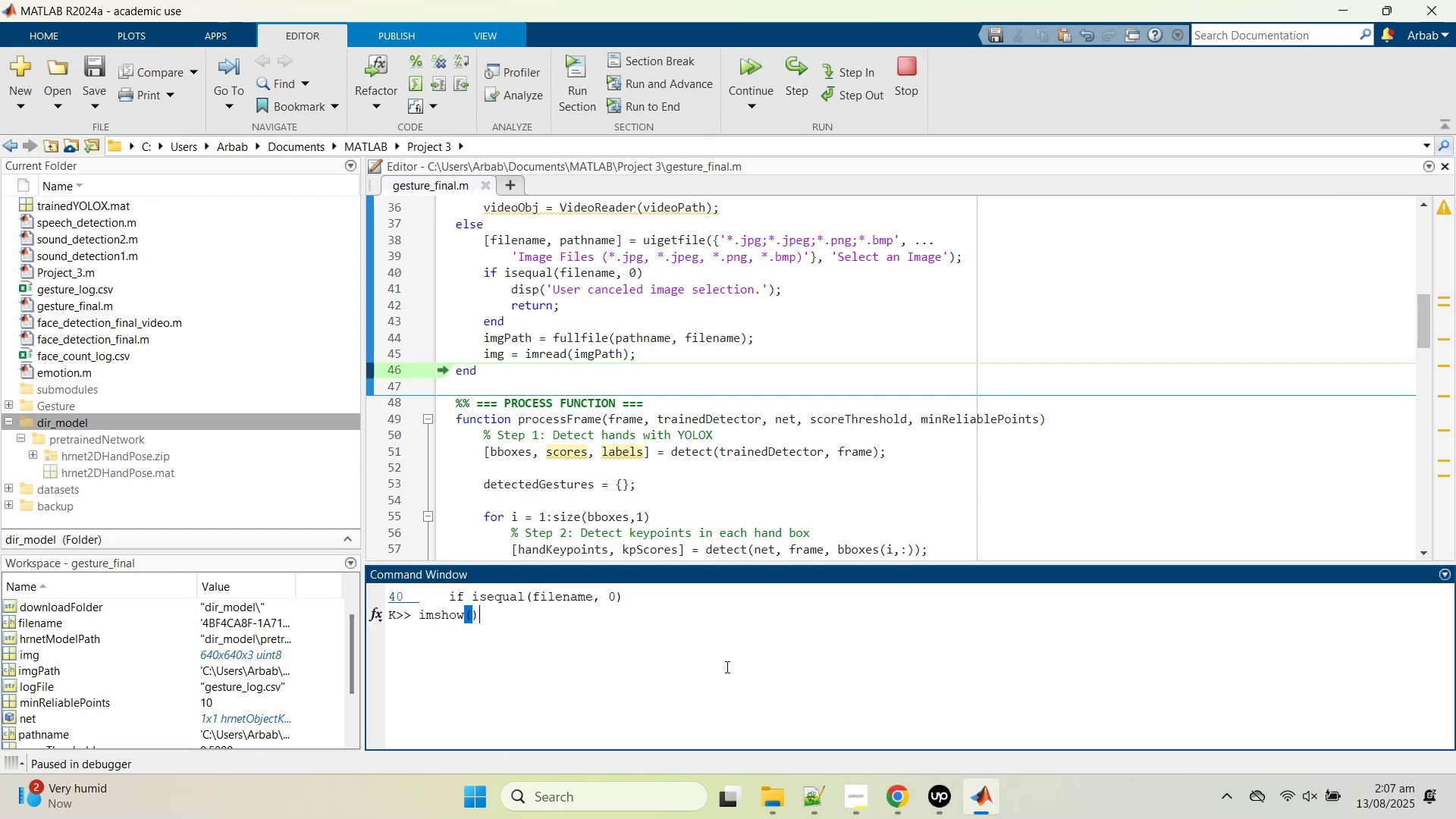 
key(ArrowLeft)
 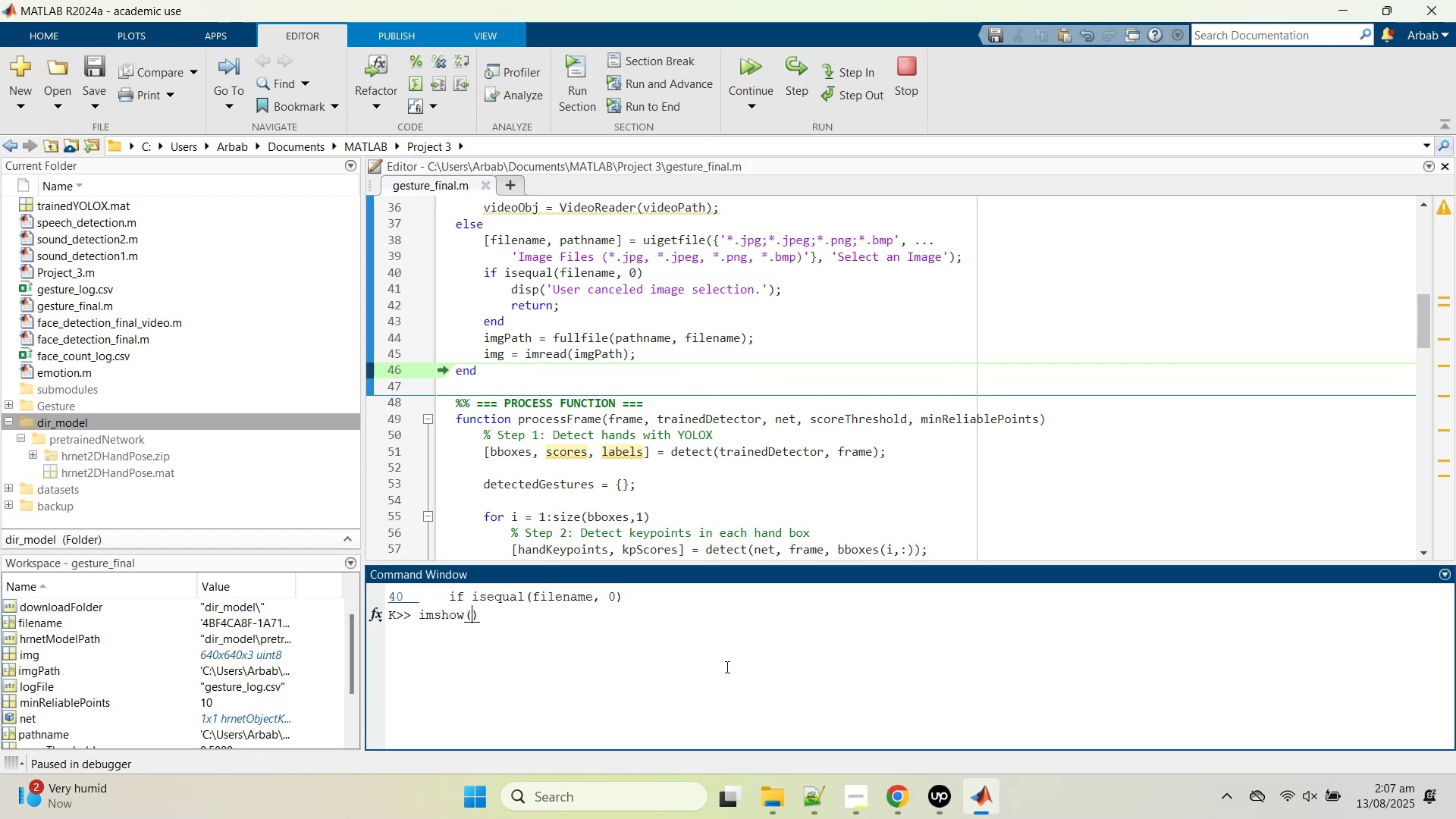 
type(img)
 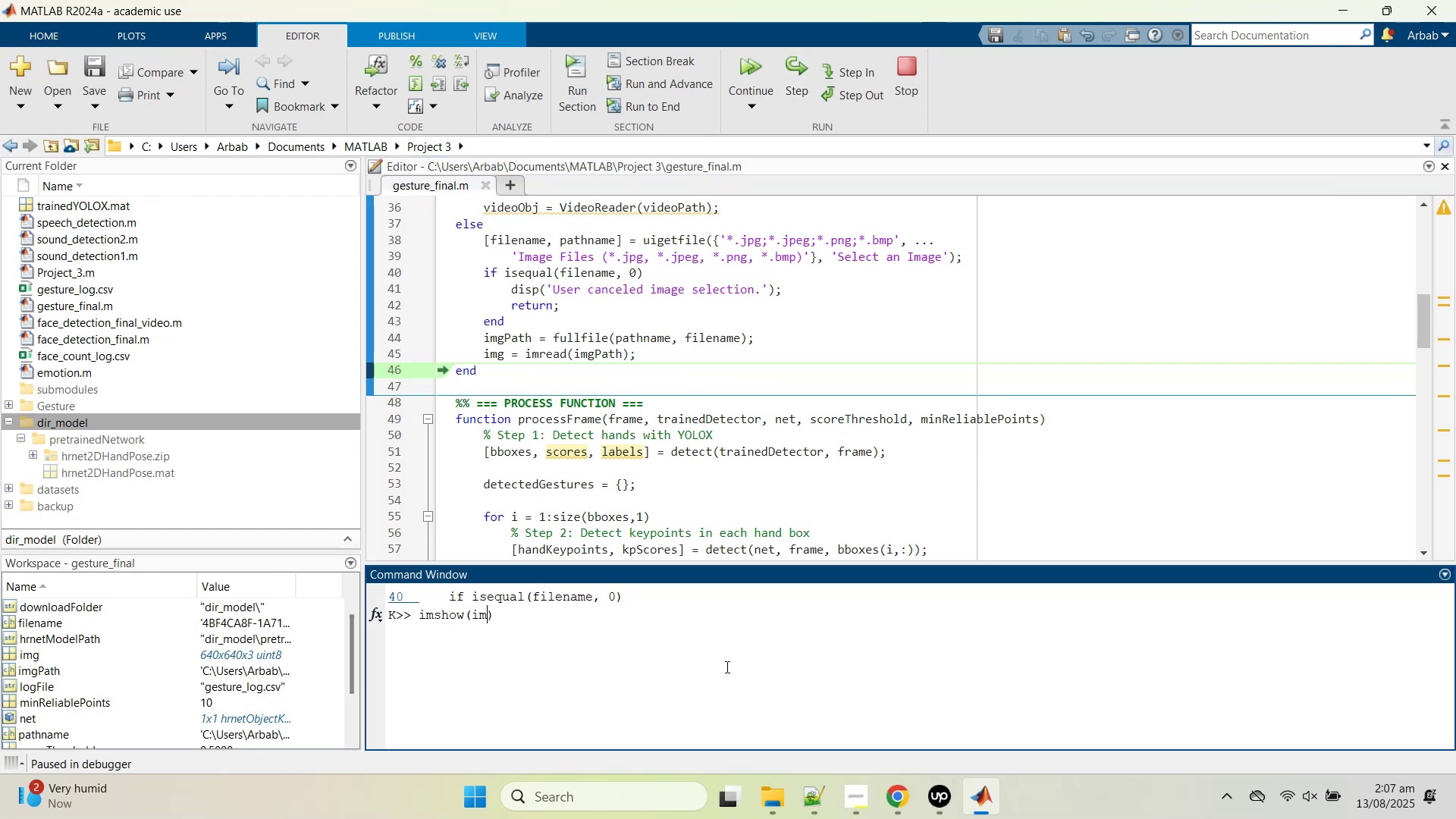 
key(Enter)
 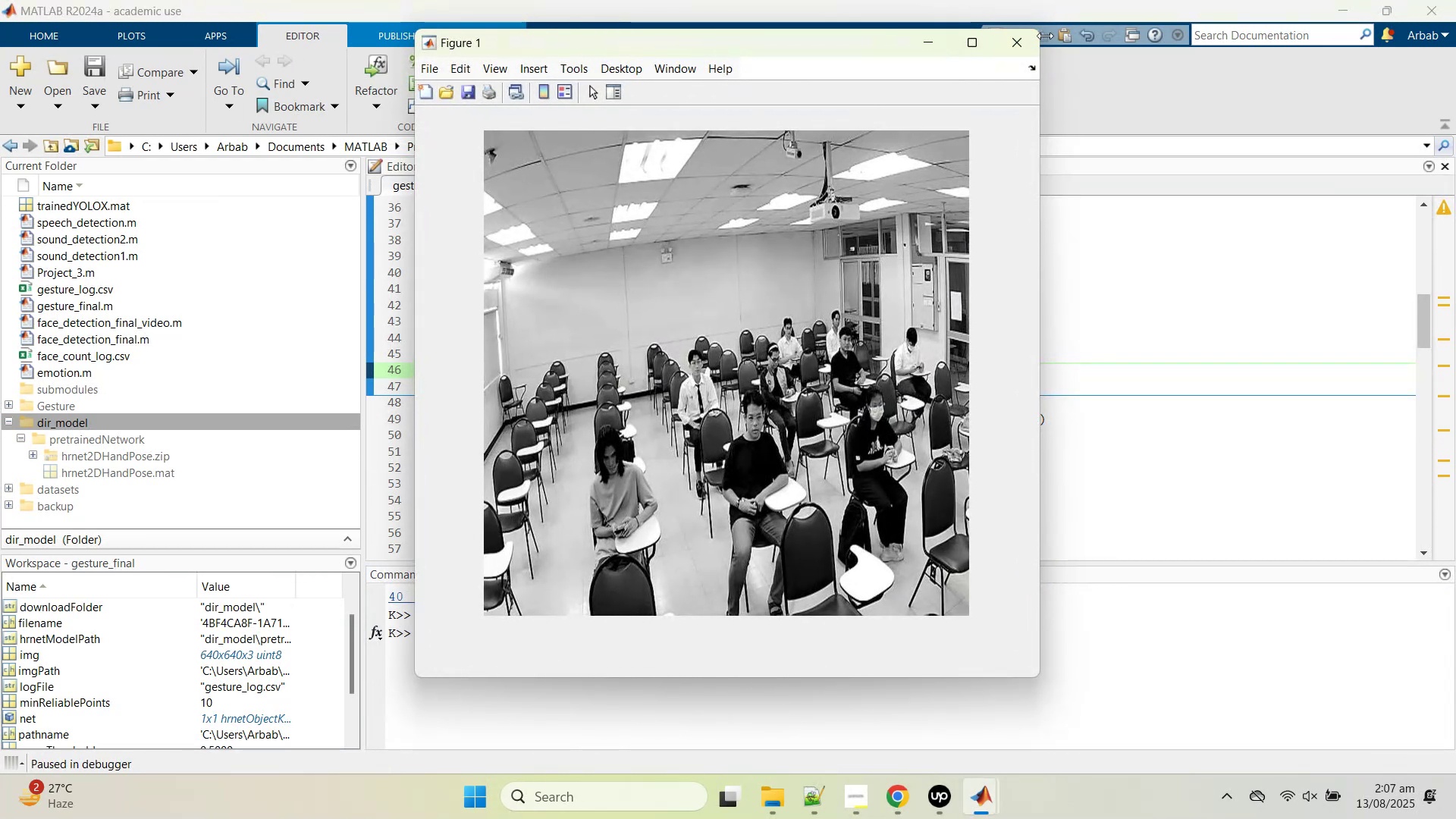 
left_click([1026, 40])
 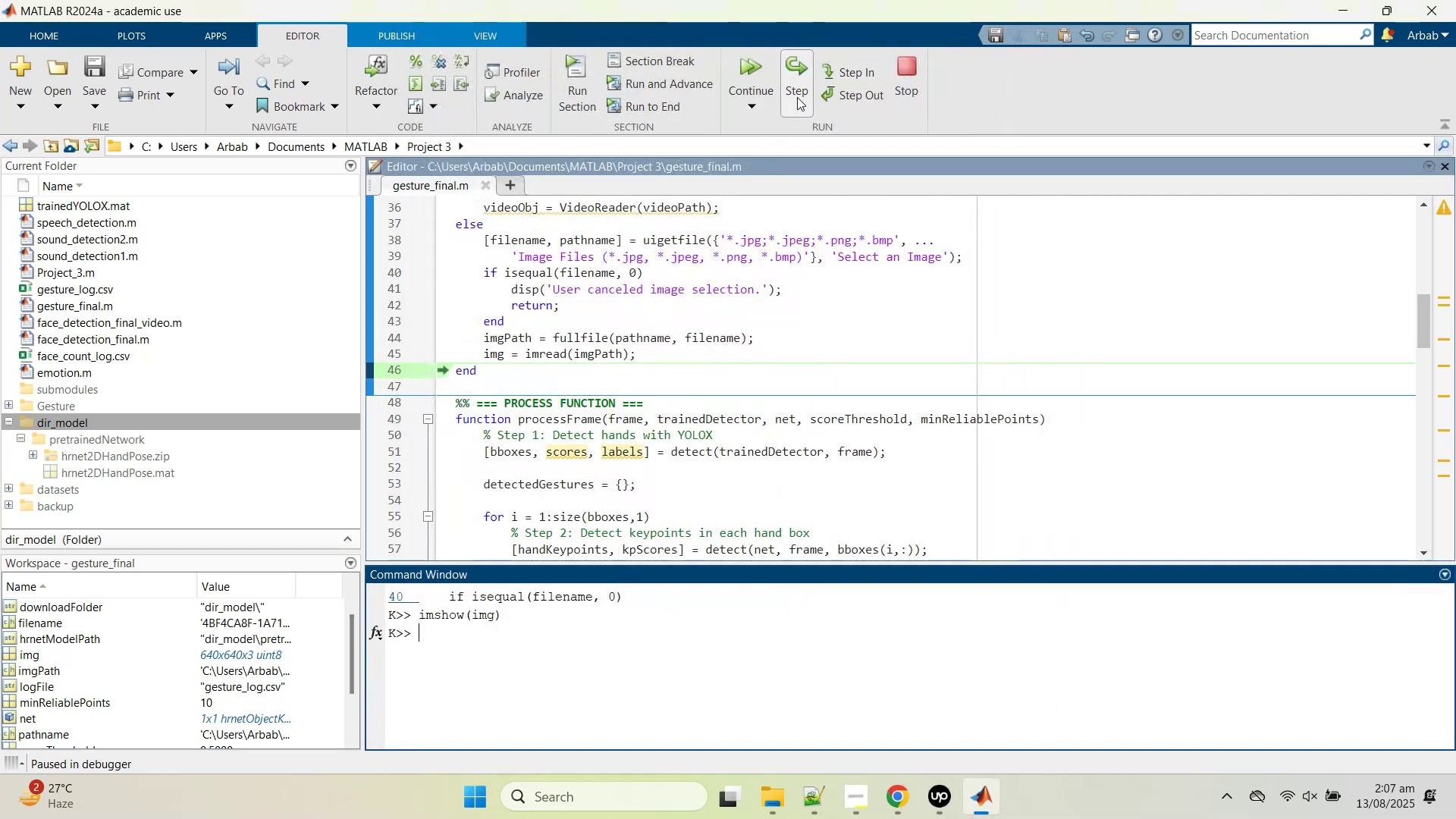 
left_click([793, 98])
 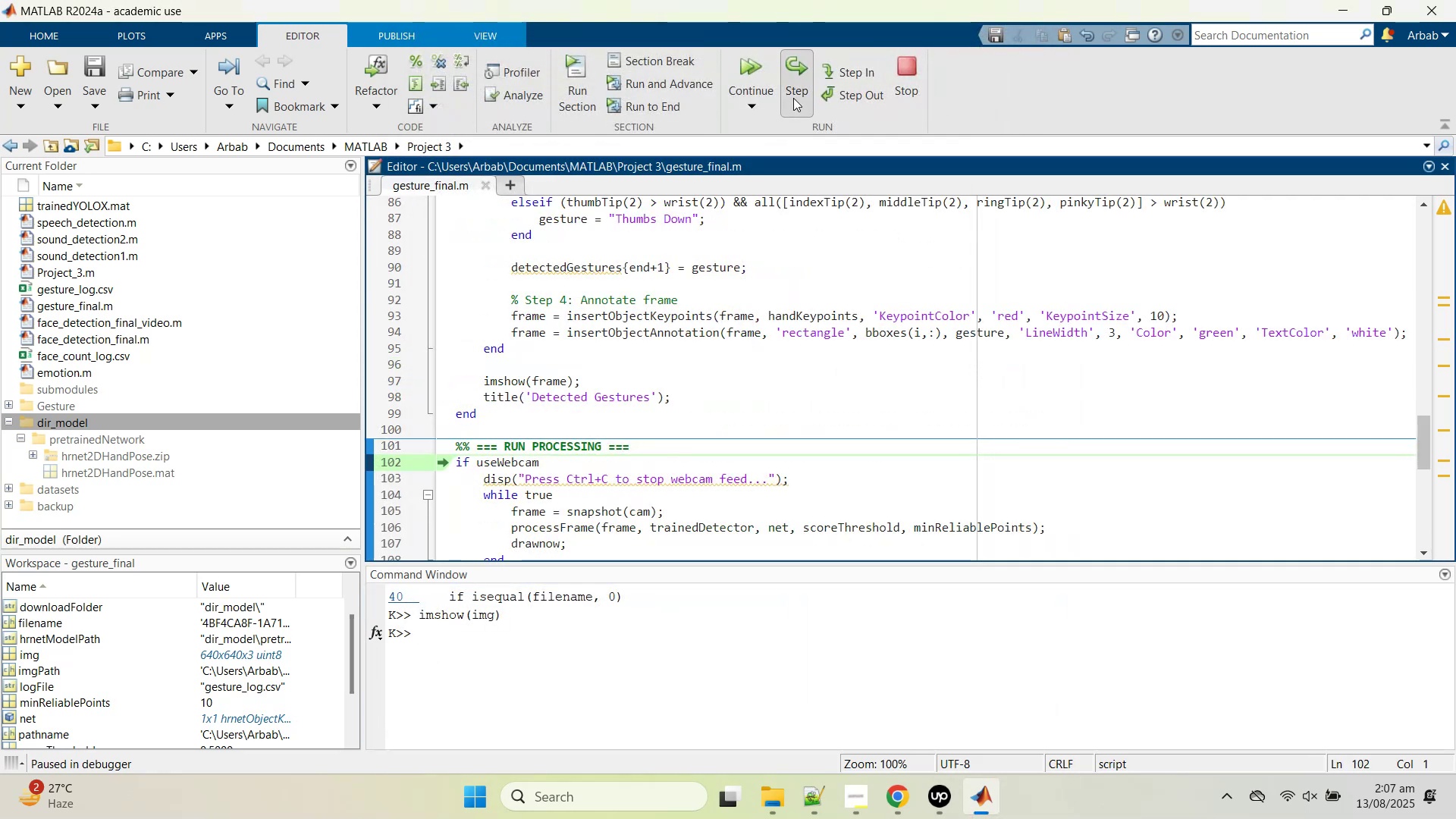 
left_click([793, 98])
 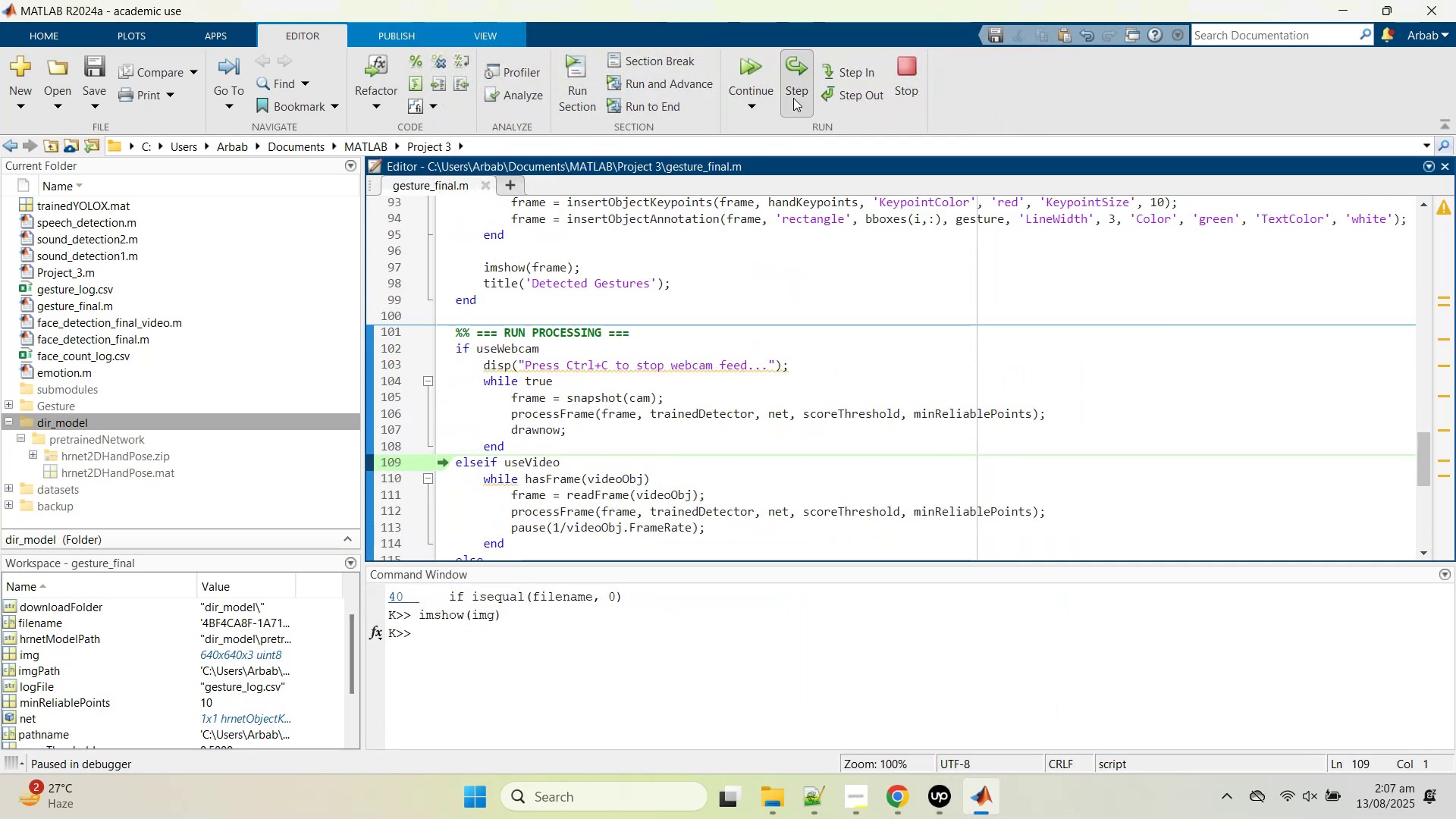 
left_click([793, 98])
 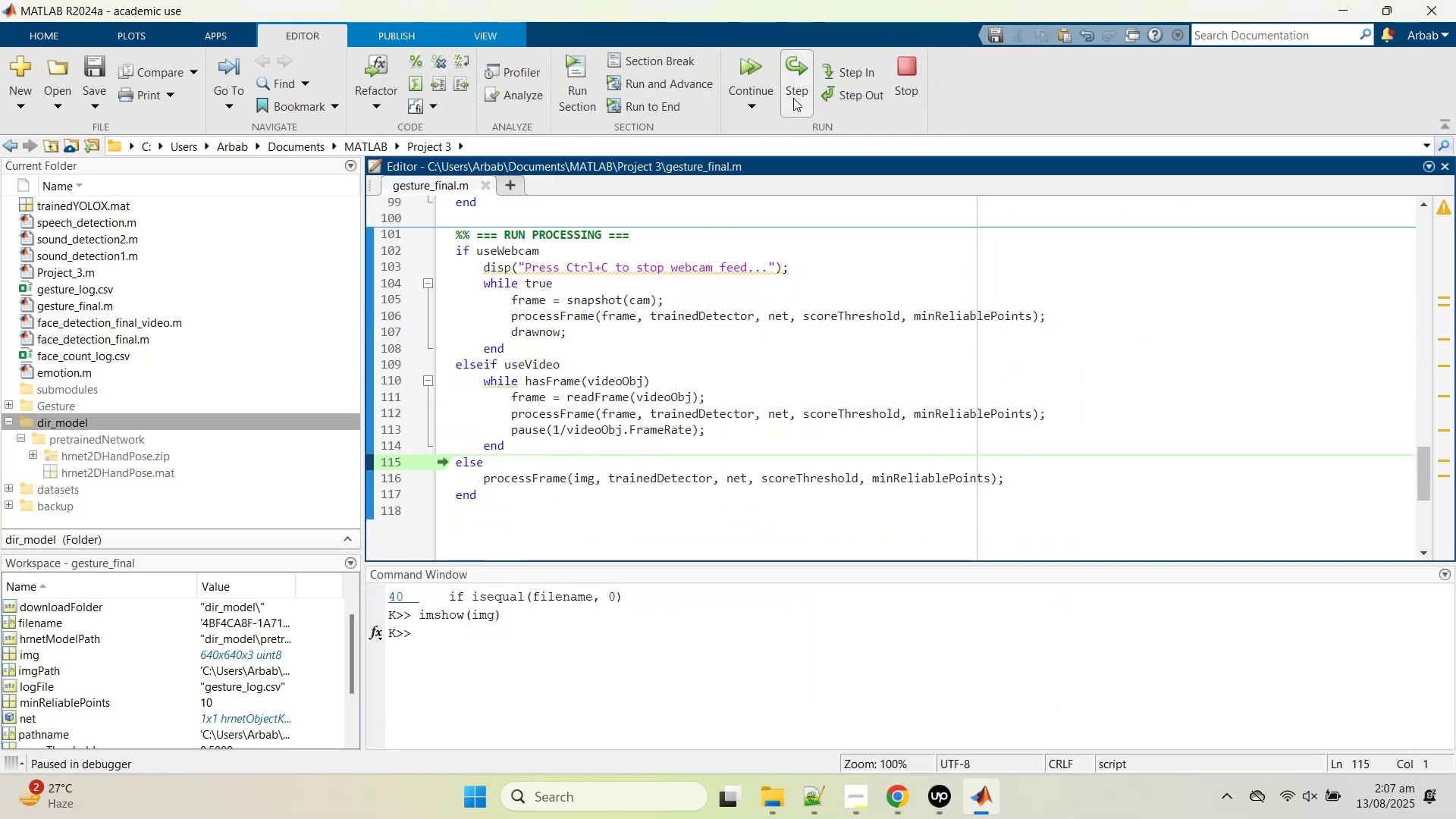 
left_click([793, 98])
 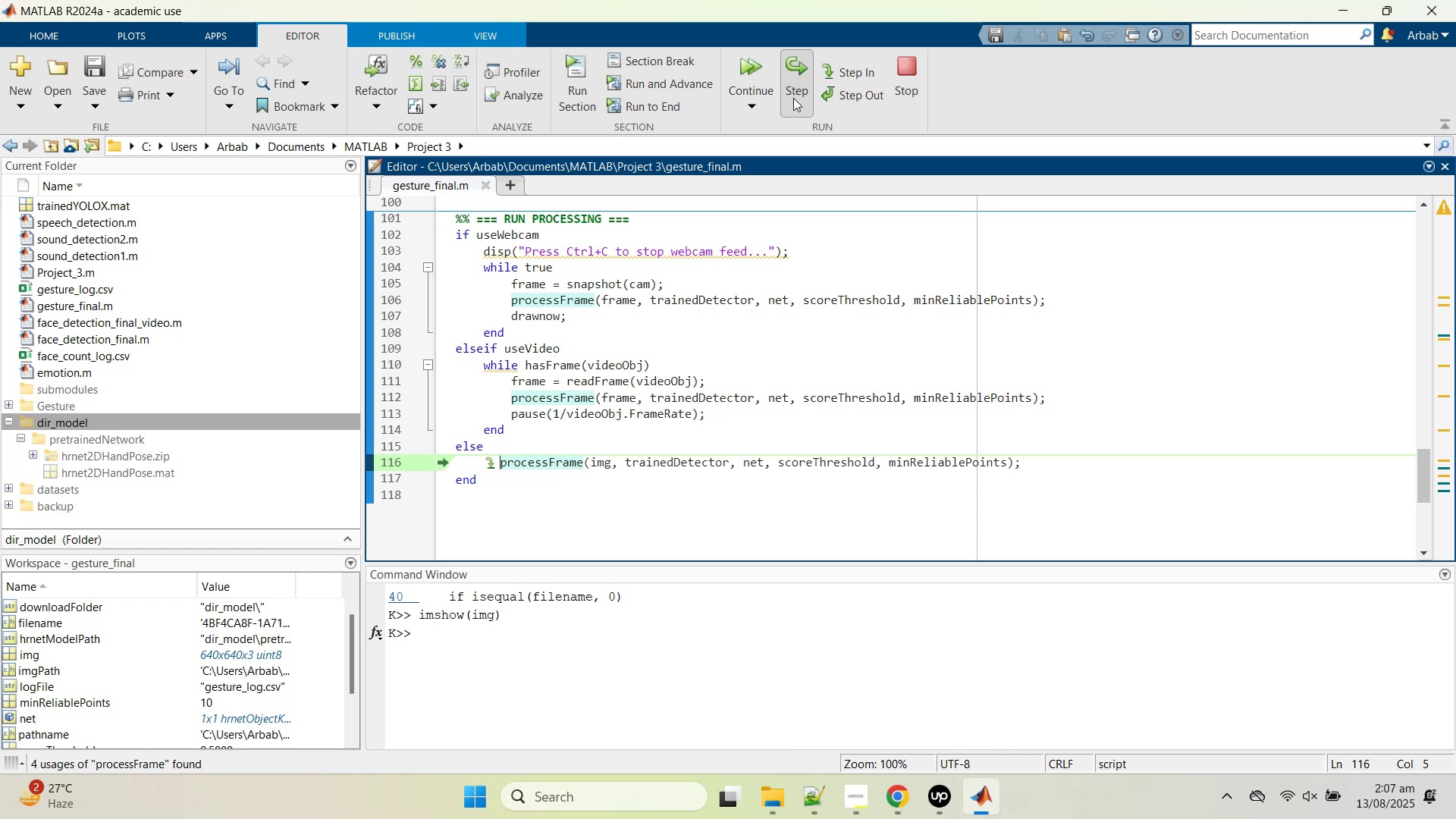 
left_click([793, 98])
 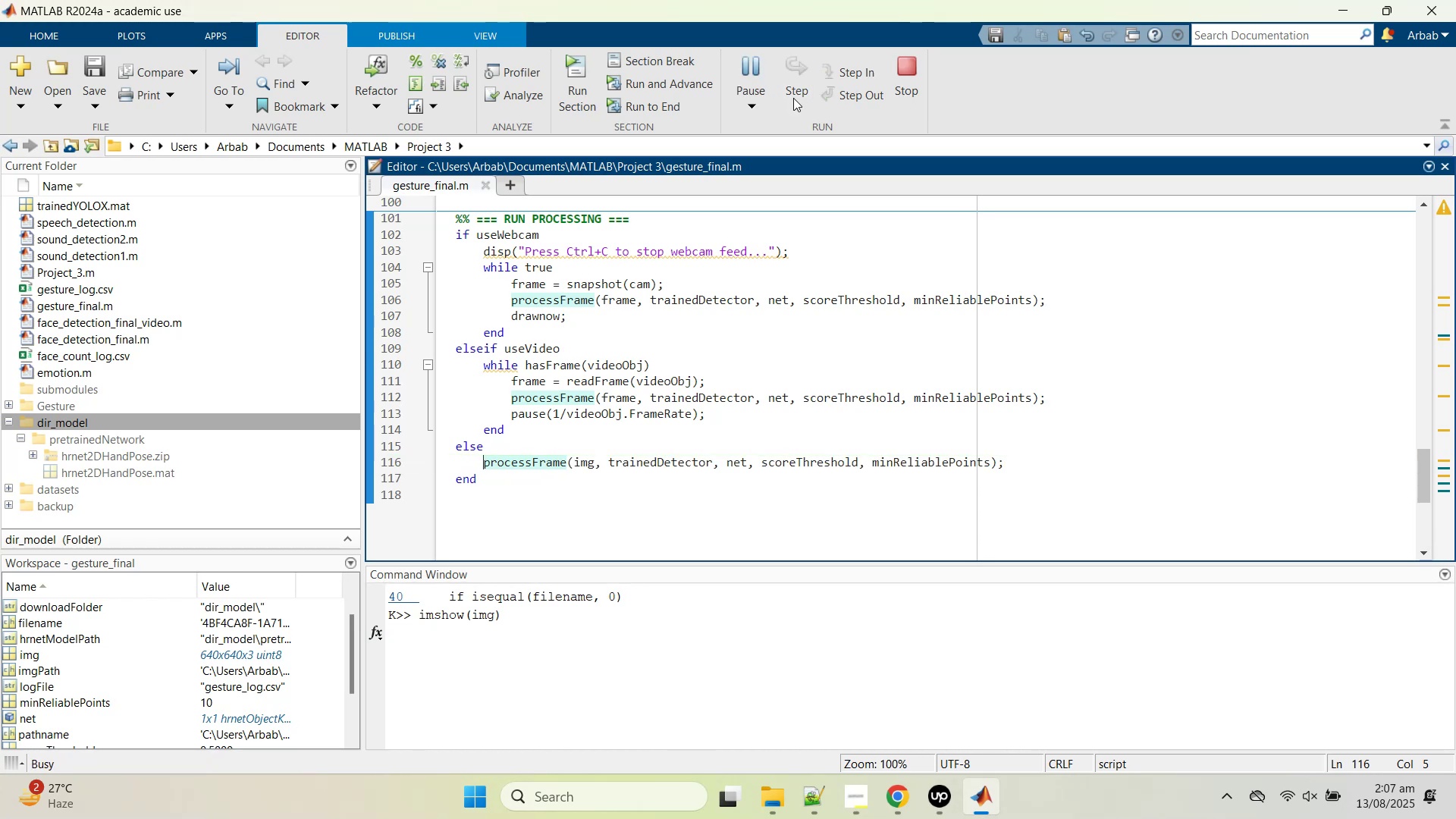 
scroll: coordinate [534, 489], scroll_direction: down, amount: 1.0
 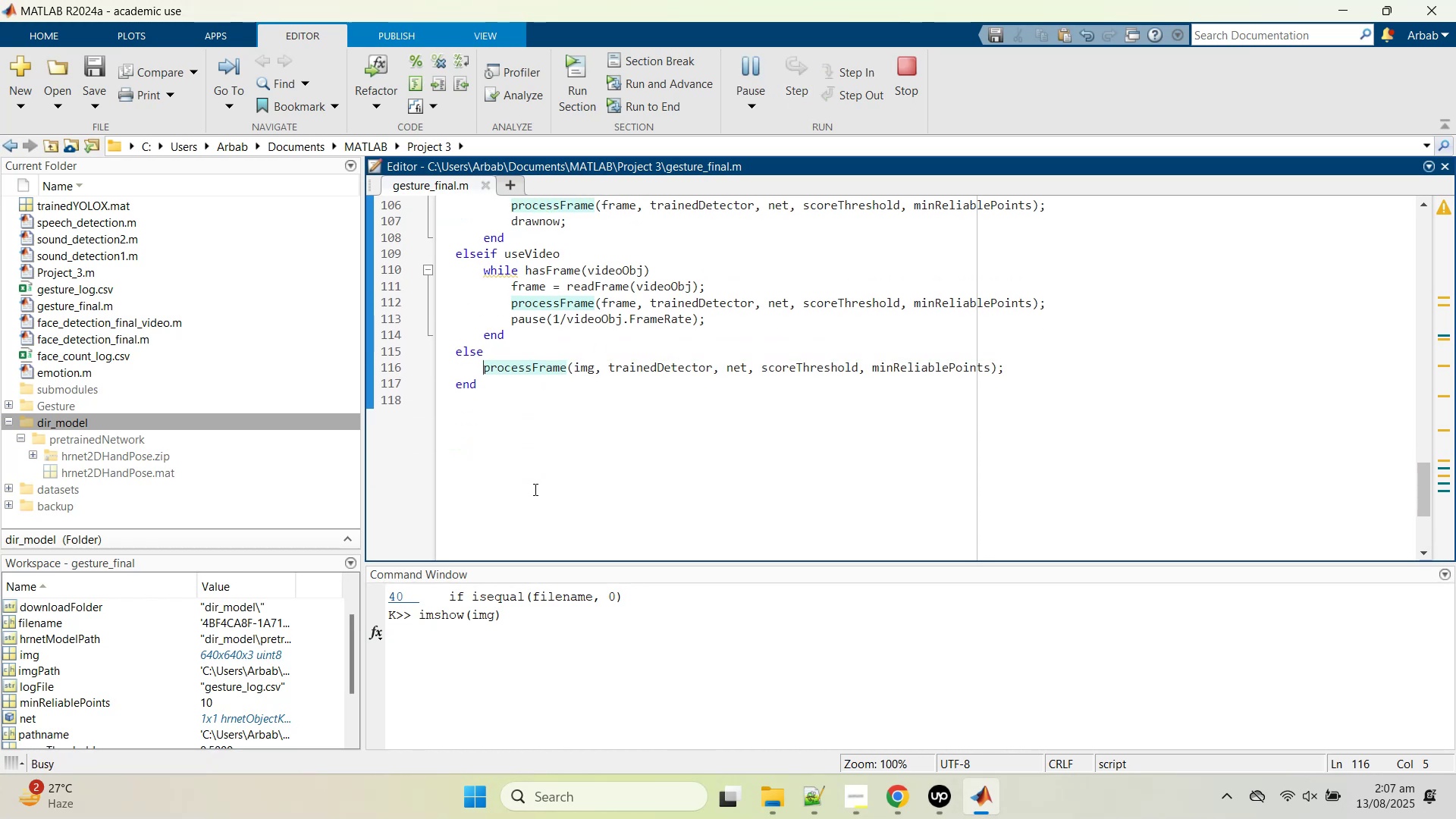 
scroll: coordinate [534, 489], scroll_direction: up, amount: 1.0
 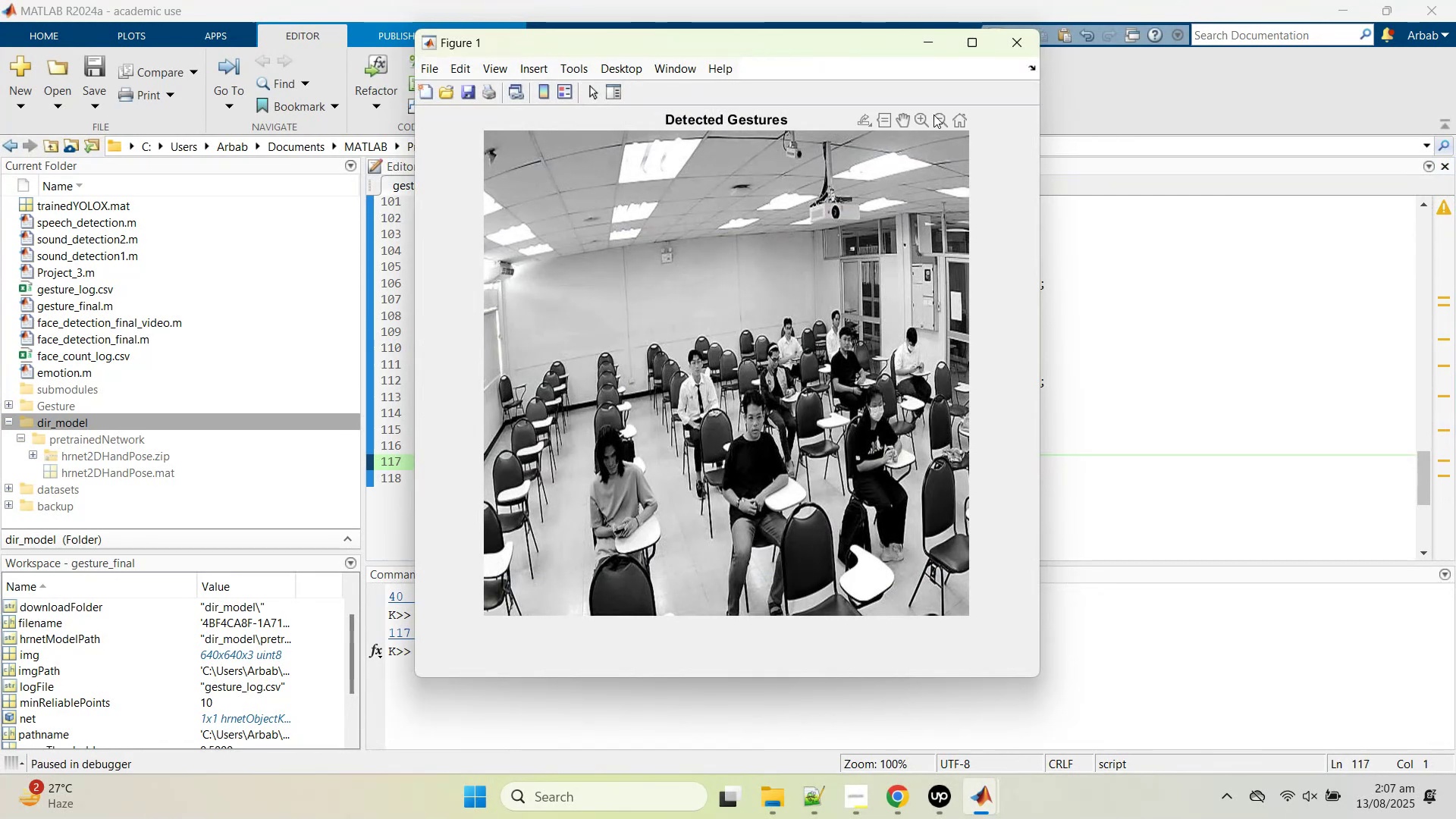 
wait(6.99)
 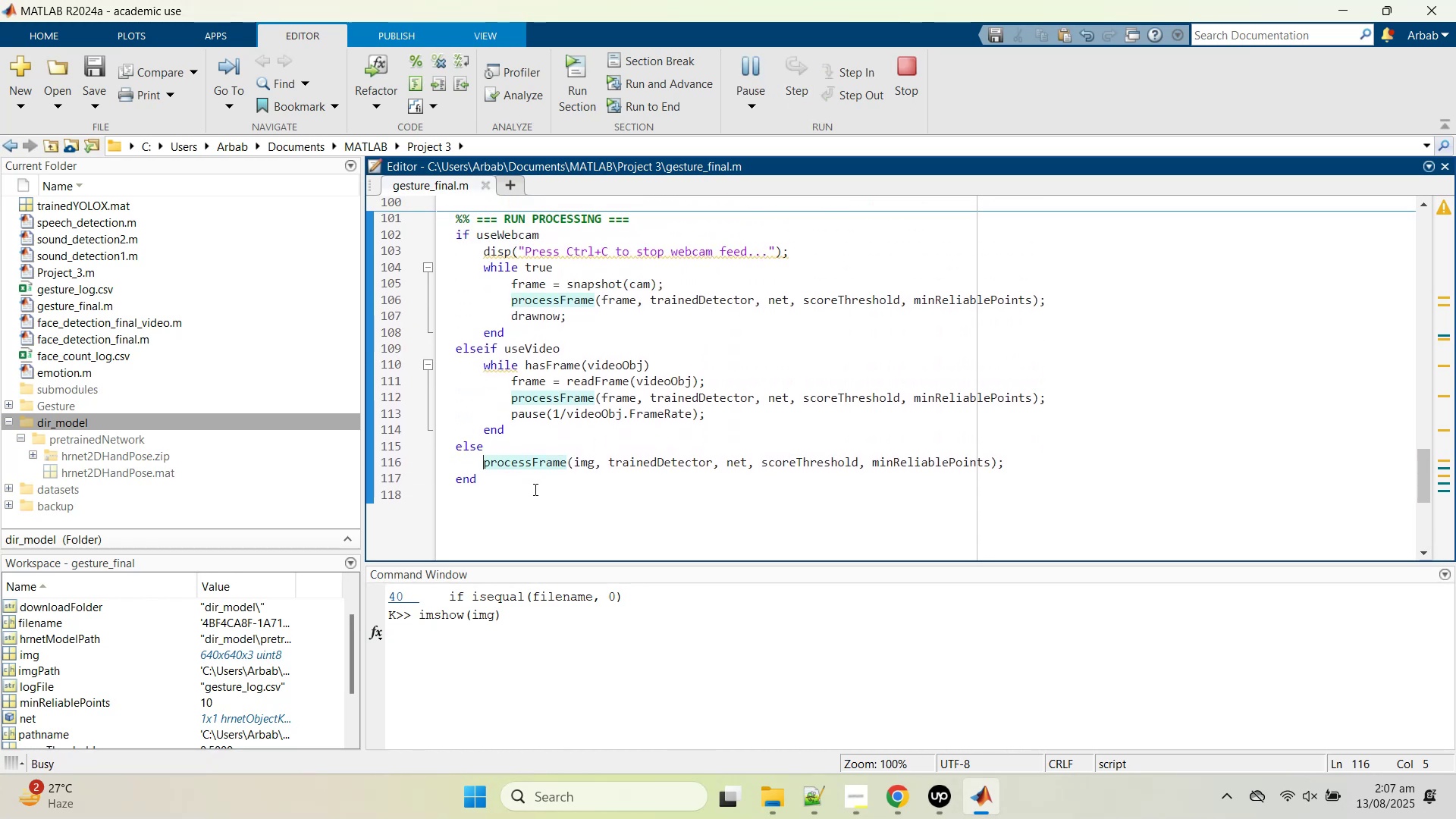 
left_click([1166, 105])
 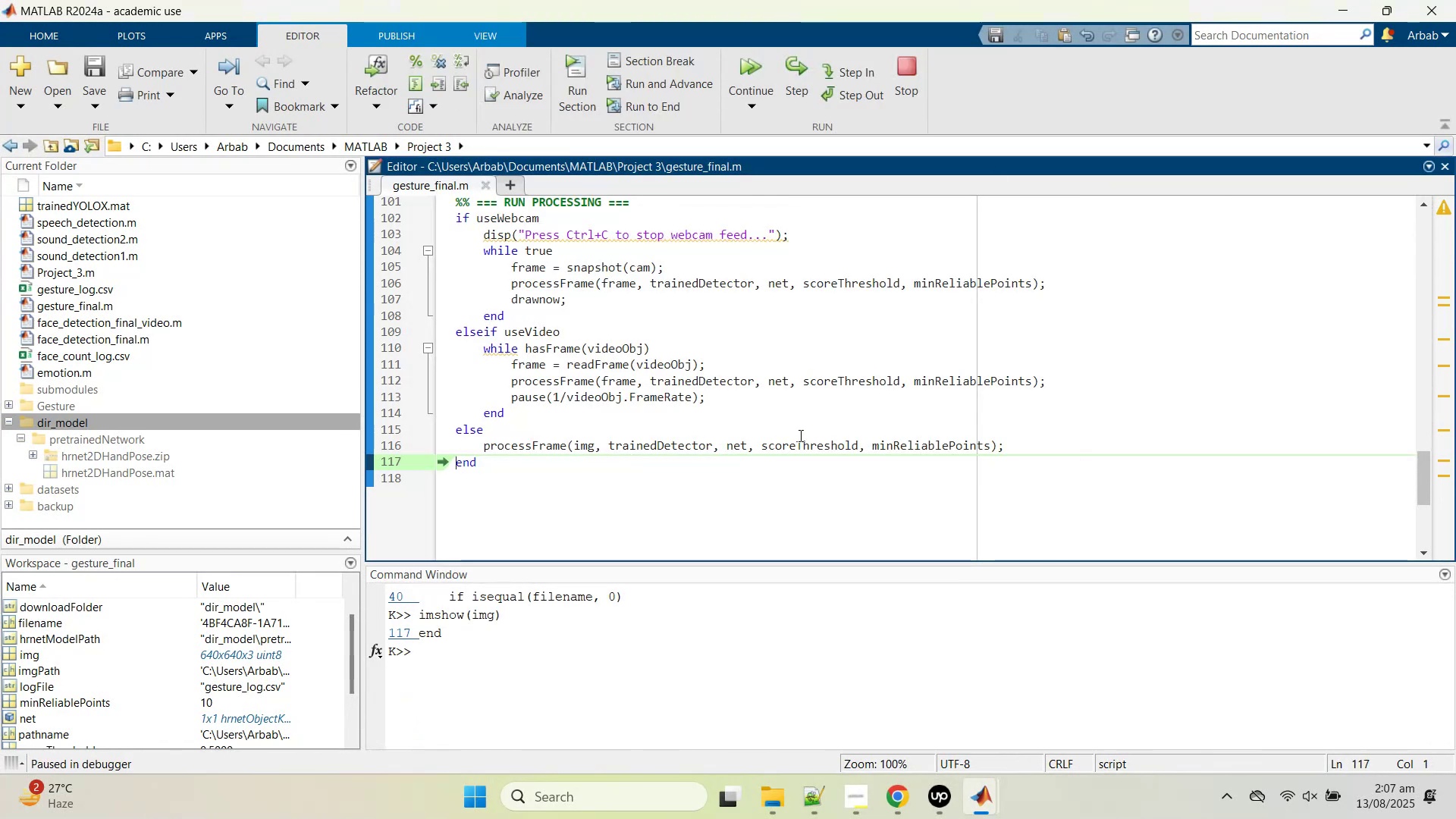 
mouse_move([564, 450])
 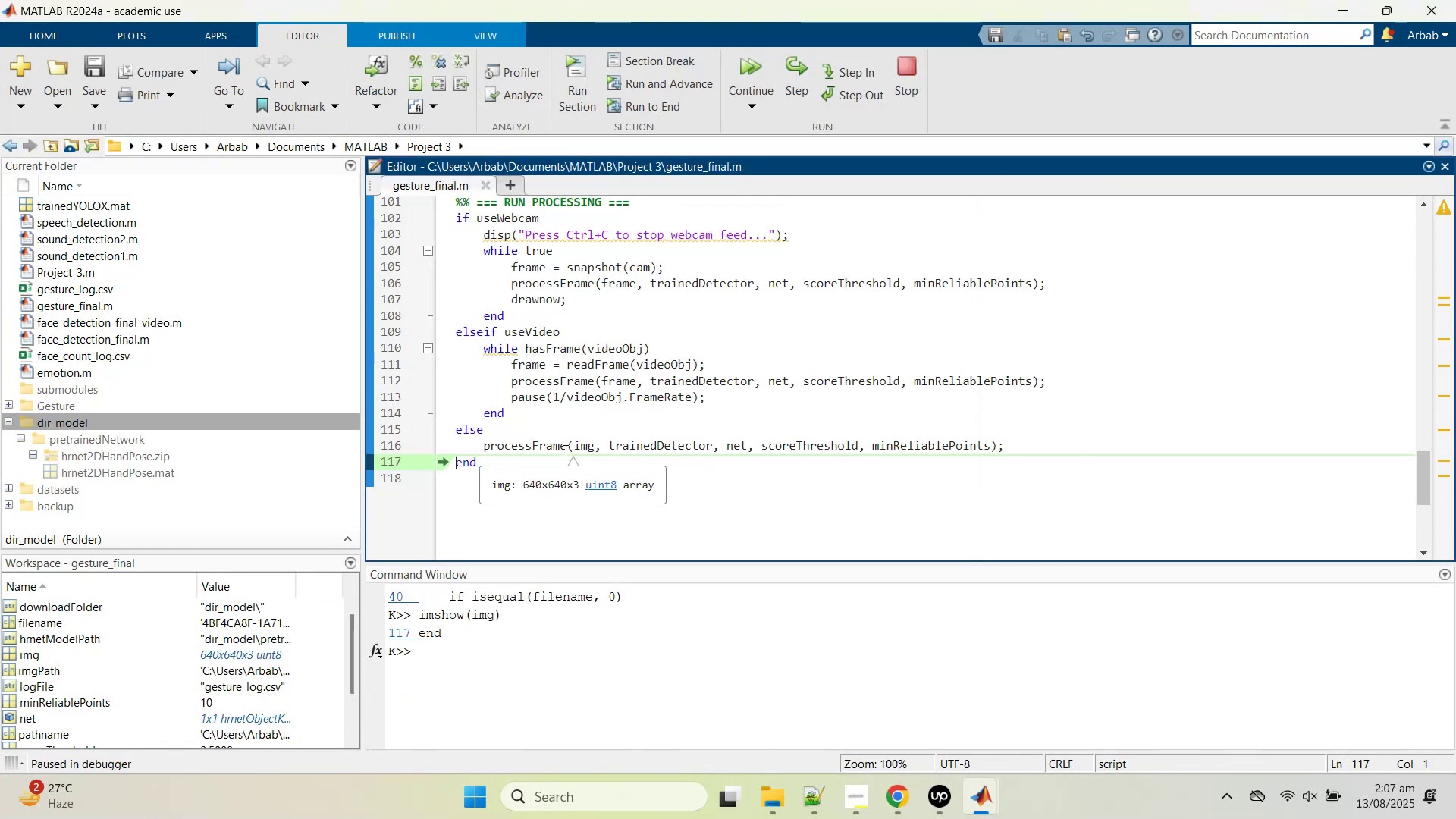 
mouse_move([671, 447])
 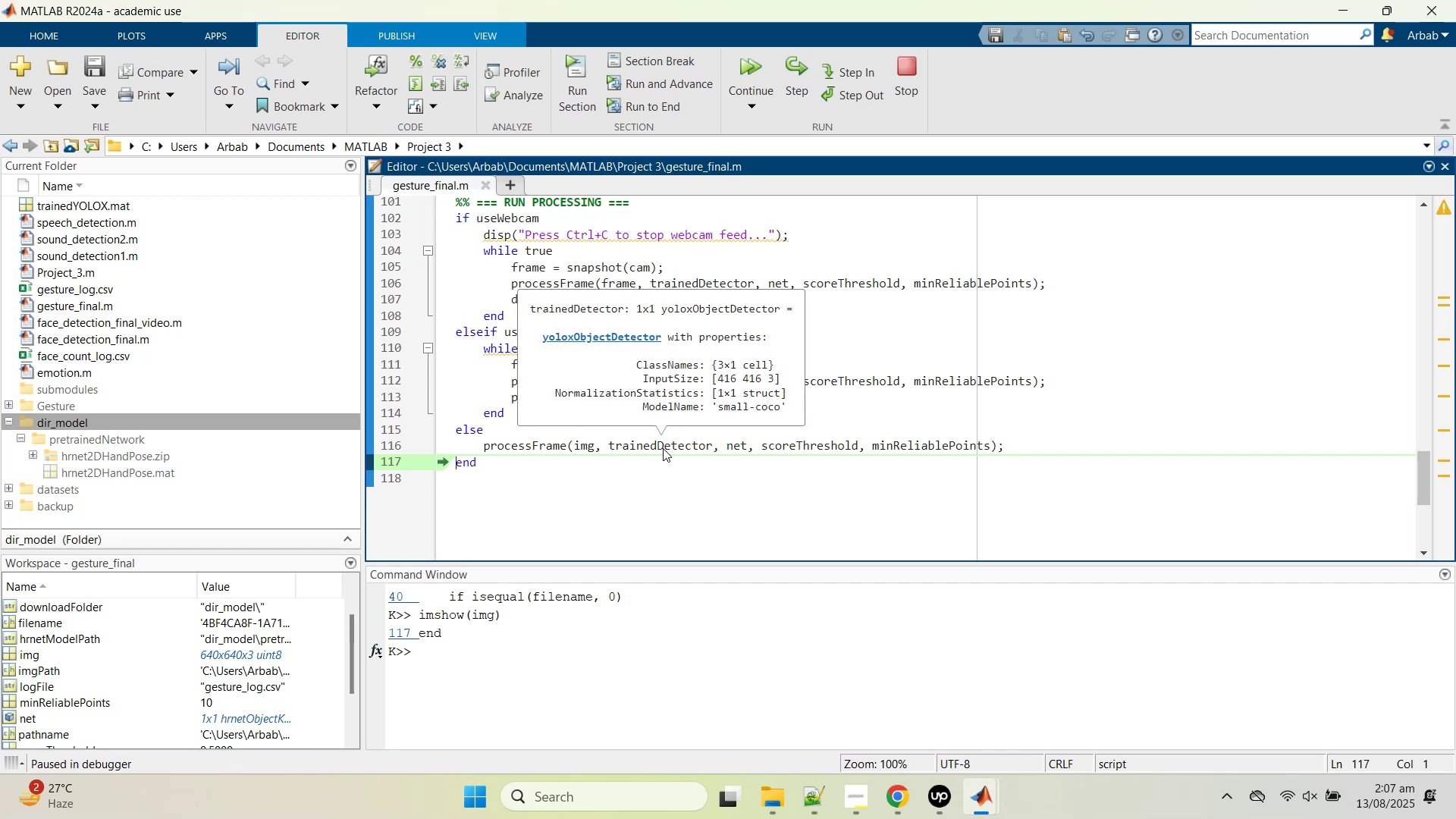 
mouse_move([761, 441])
 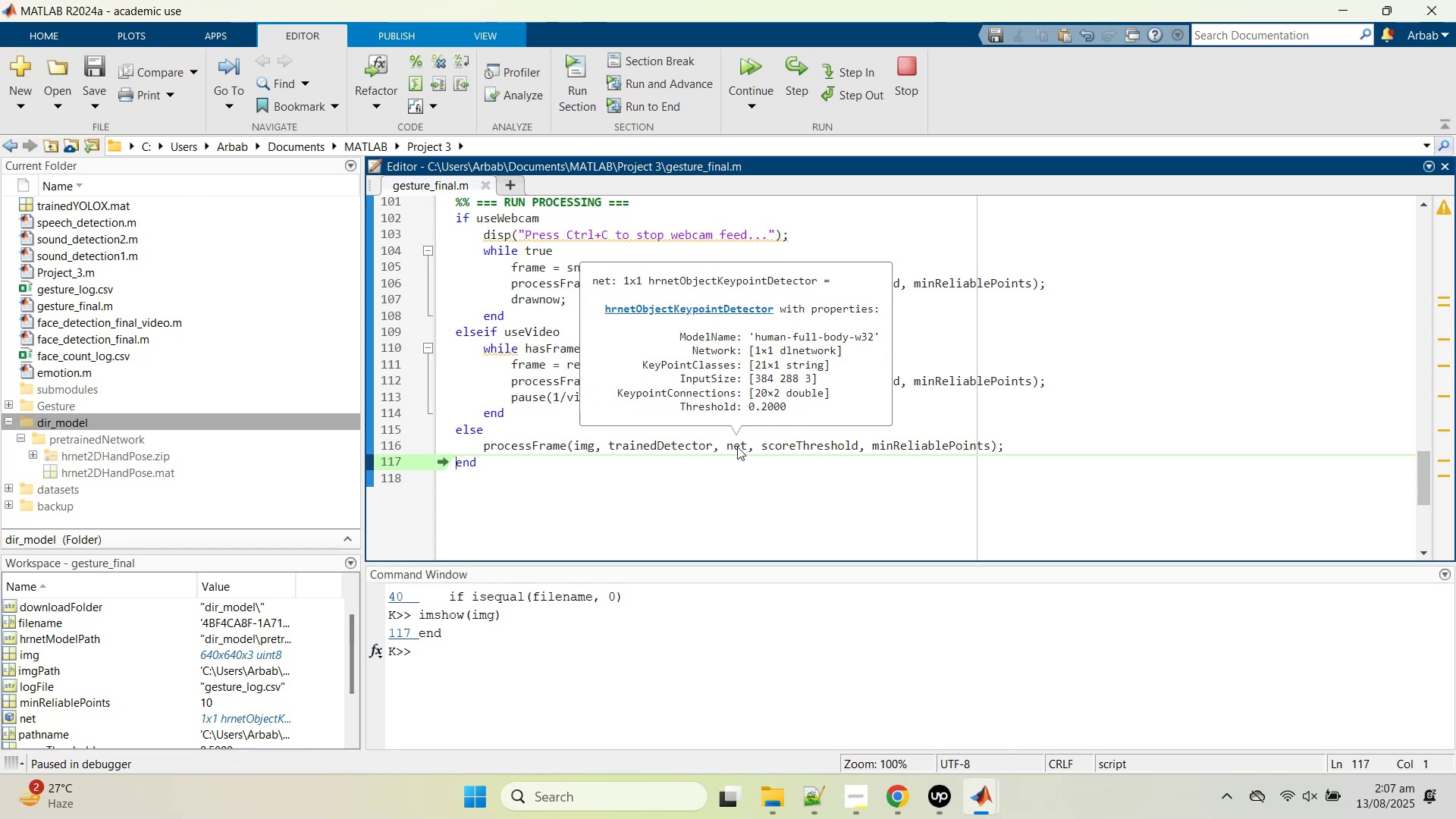 
mouse_move([795, 445])
 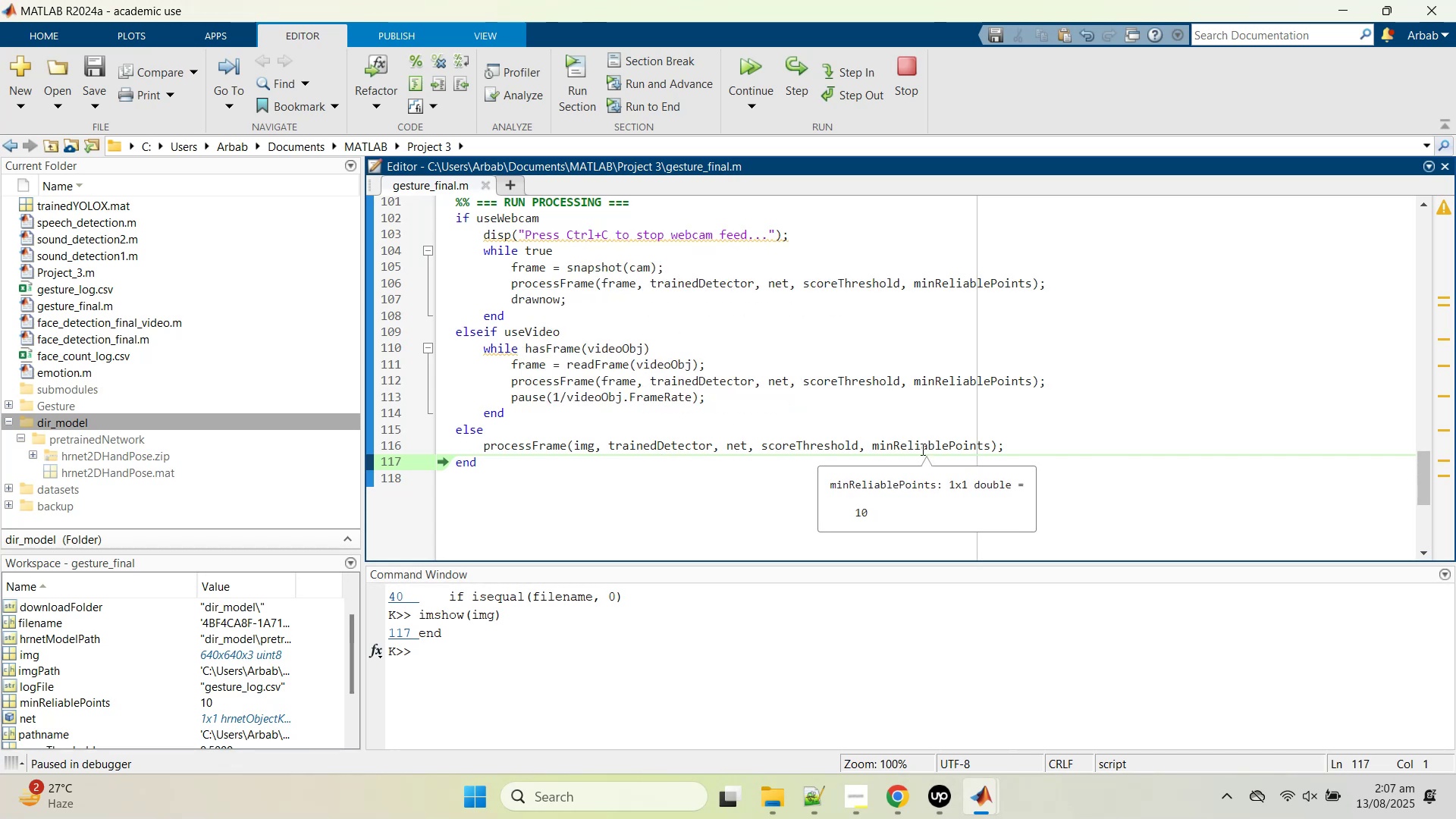 
left_click([808, 74])
 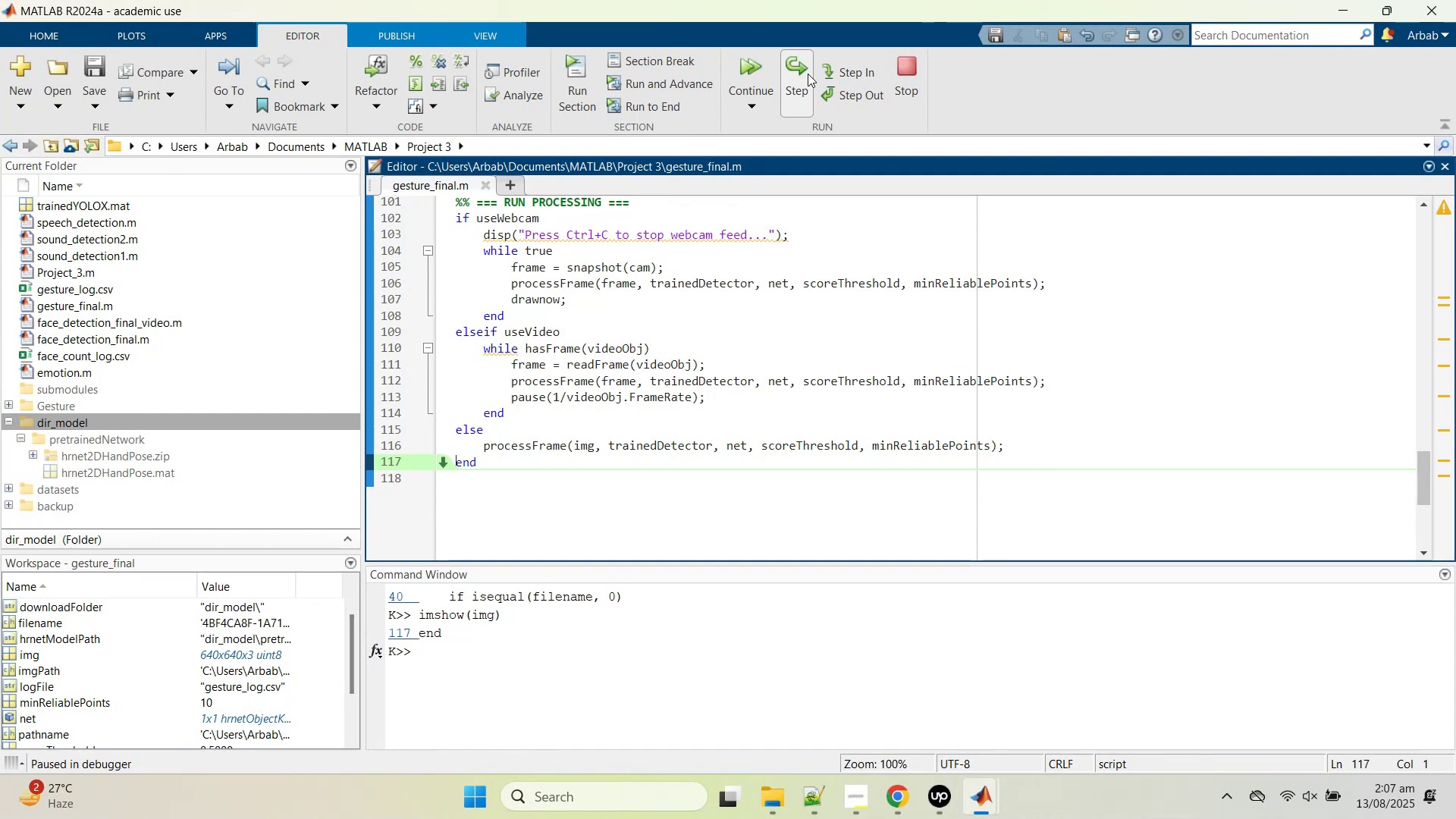 
left_click([808, 74])
 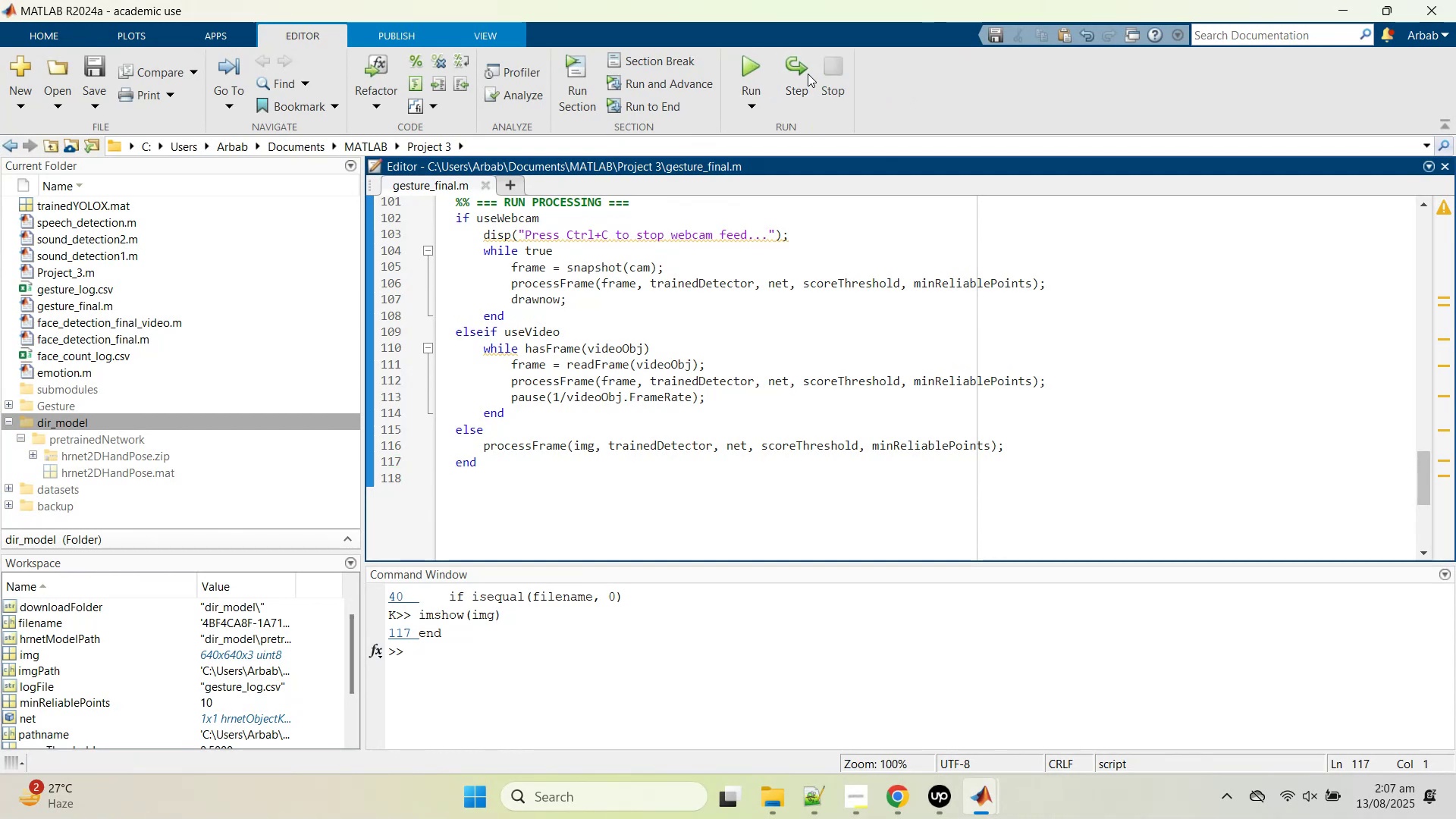 
scroll: coordinate [711, 390], scroll_direction: up, amount: 3.0
 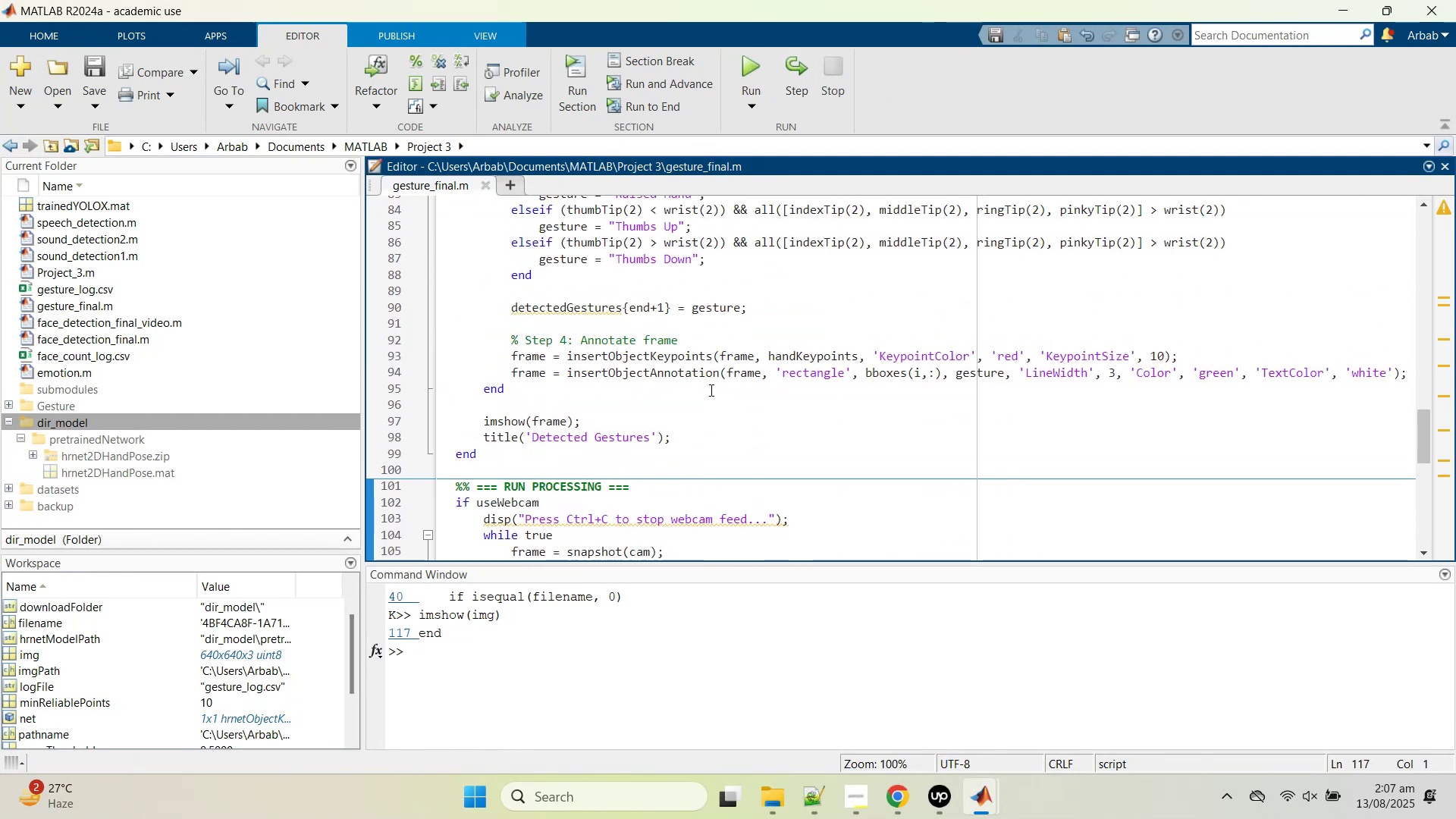 
scroll: coordinate [709, 391], scroll_direction: down, amount: 3.0
 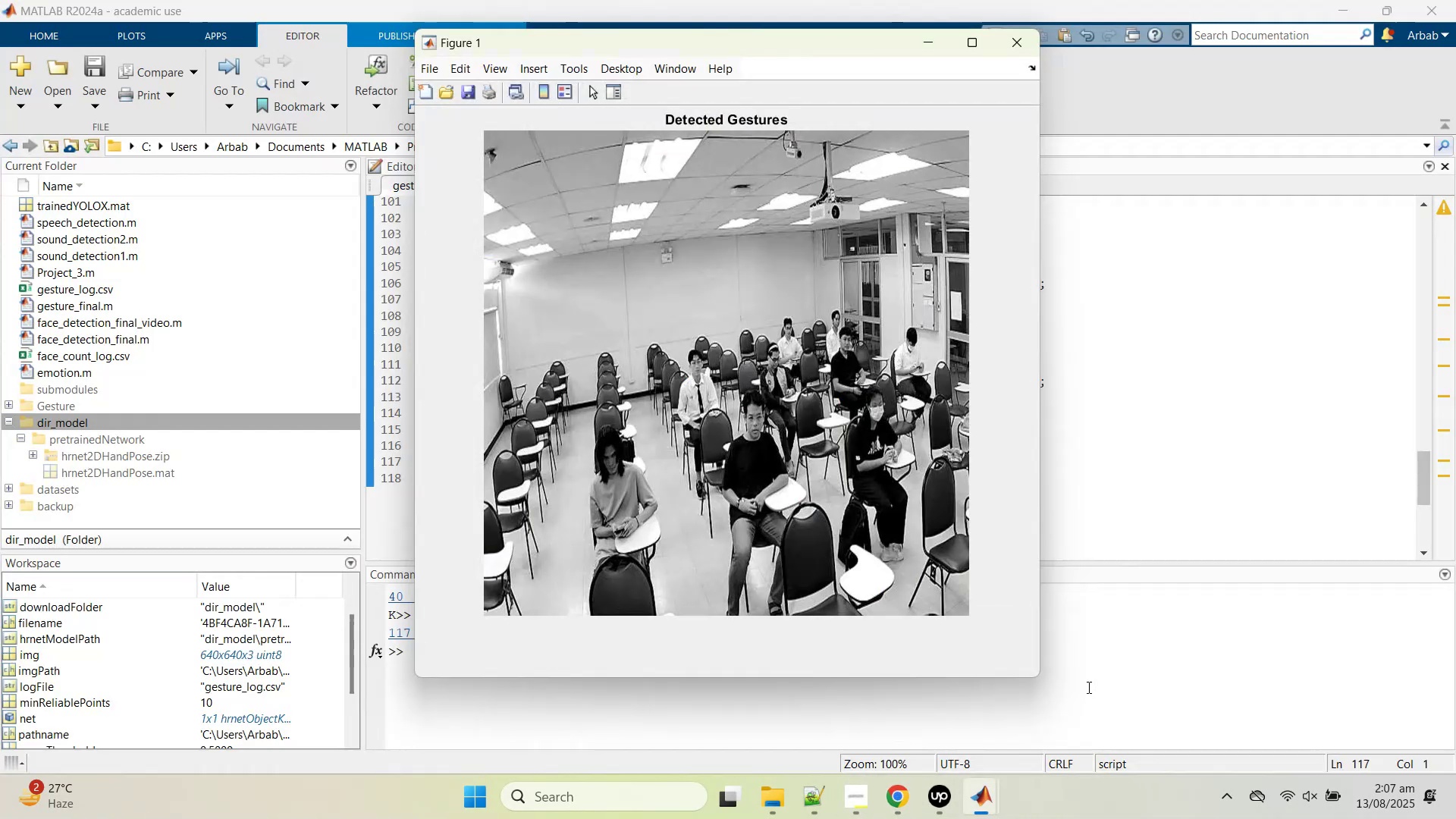 
left_click([1021, 45])
 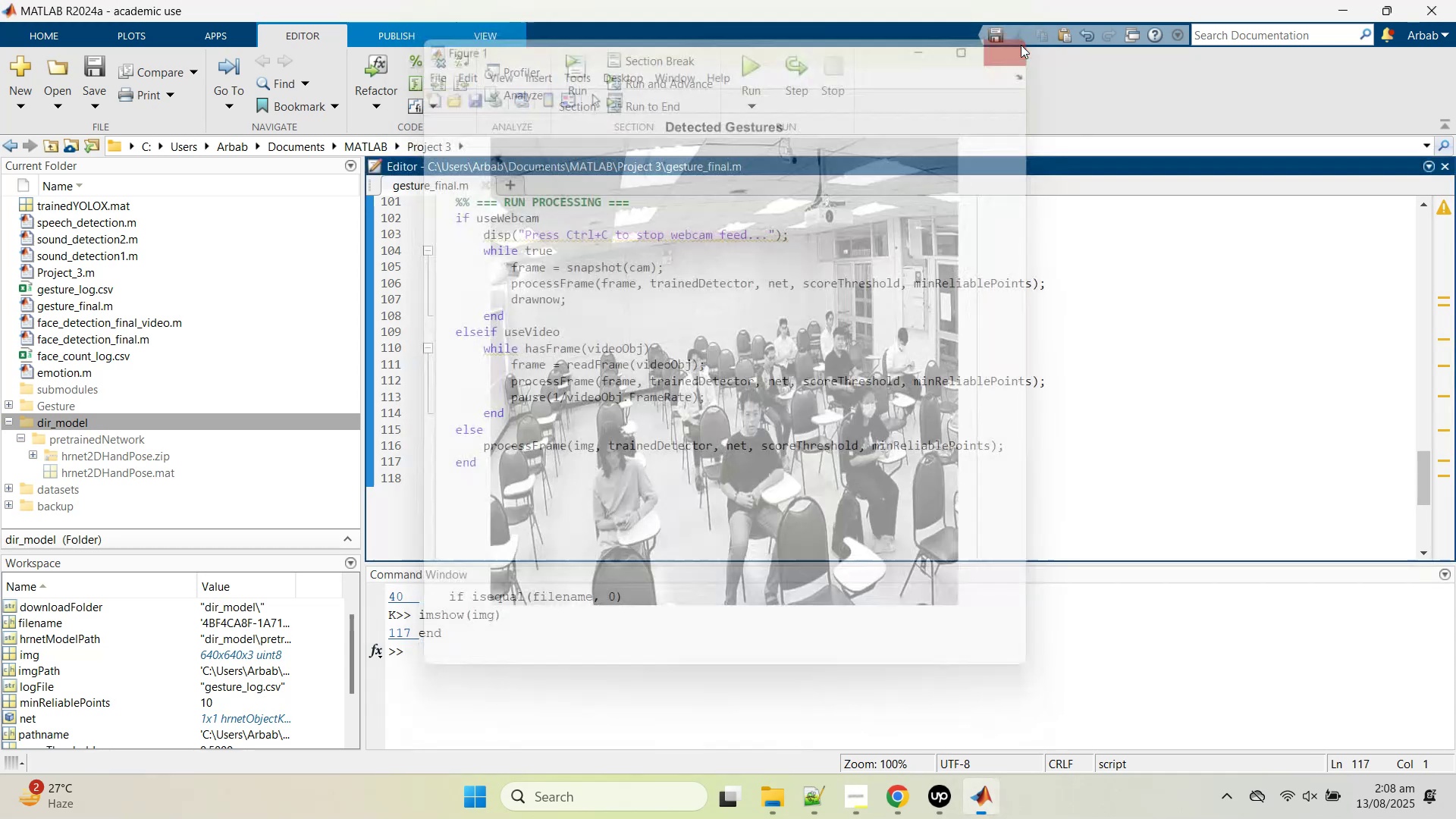 
scroll: coordinate [699, 375], scroll_direction: up, amount: 6.0
 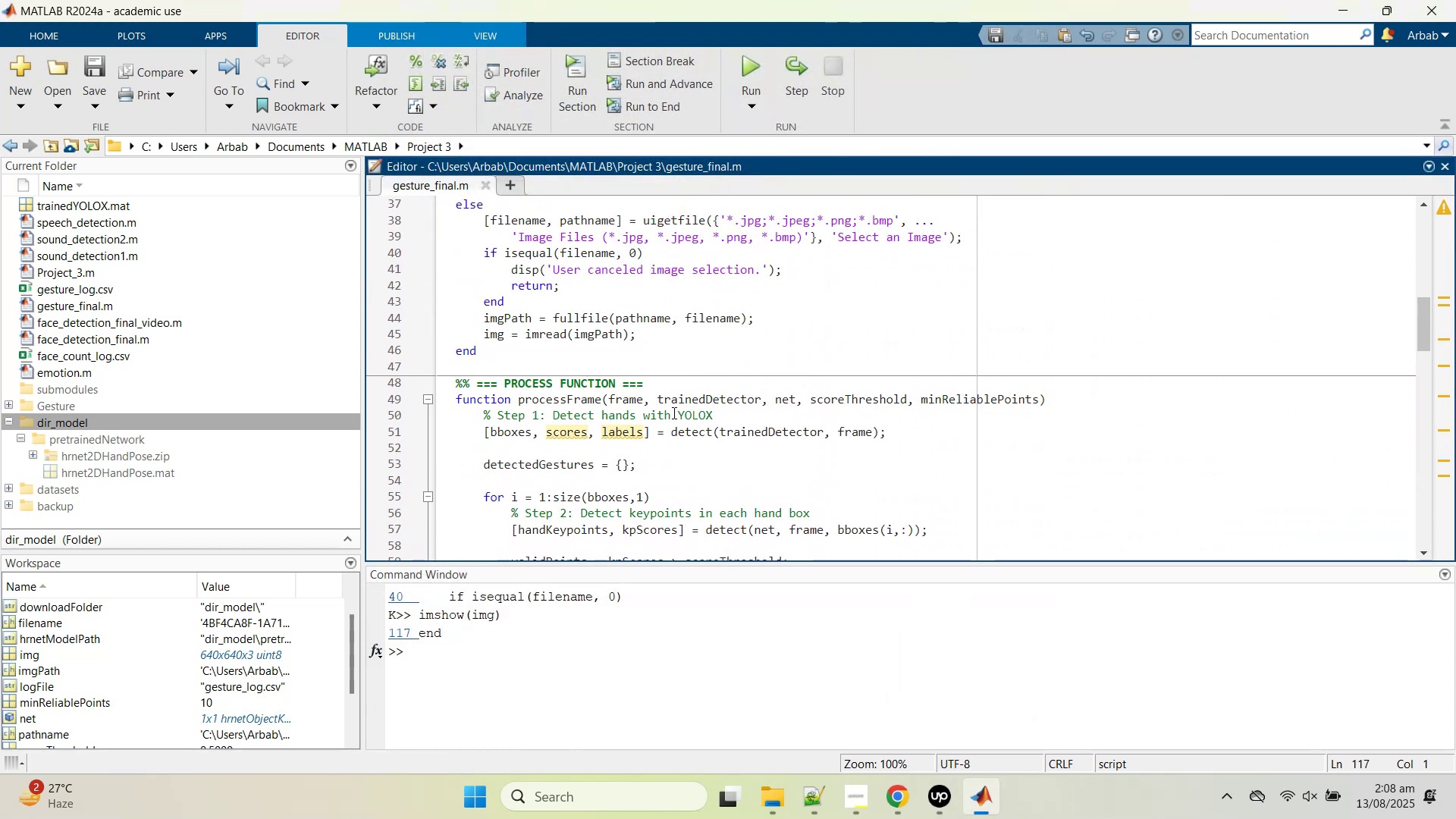 
left_click([632, 422])
 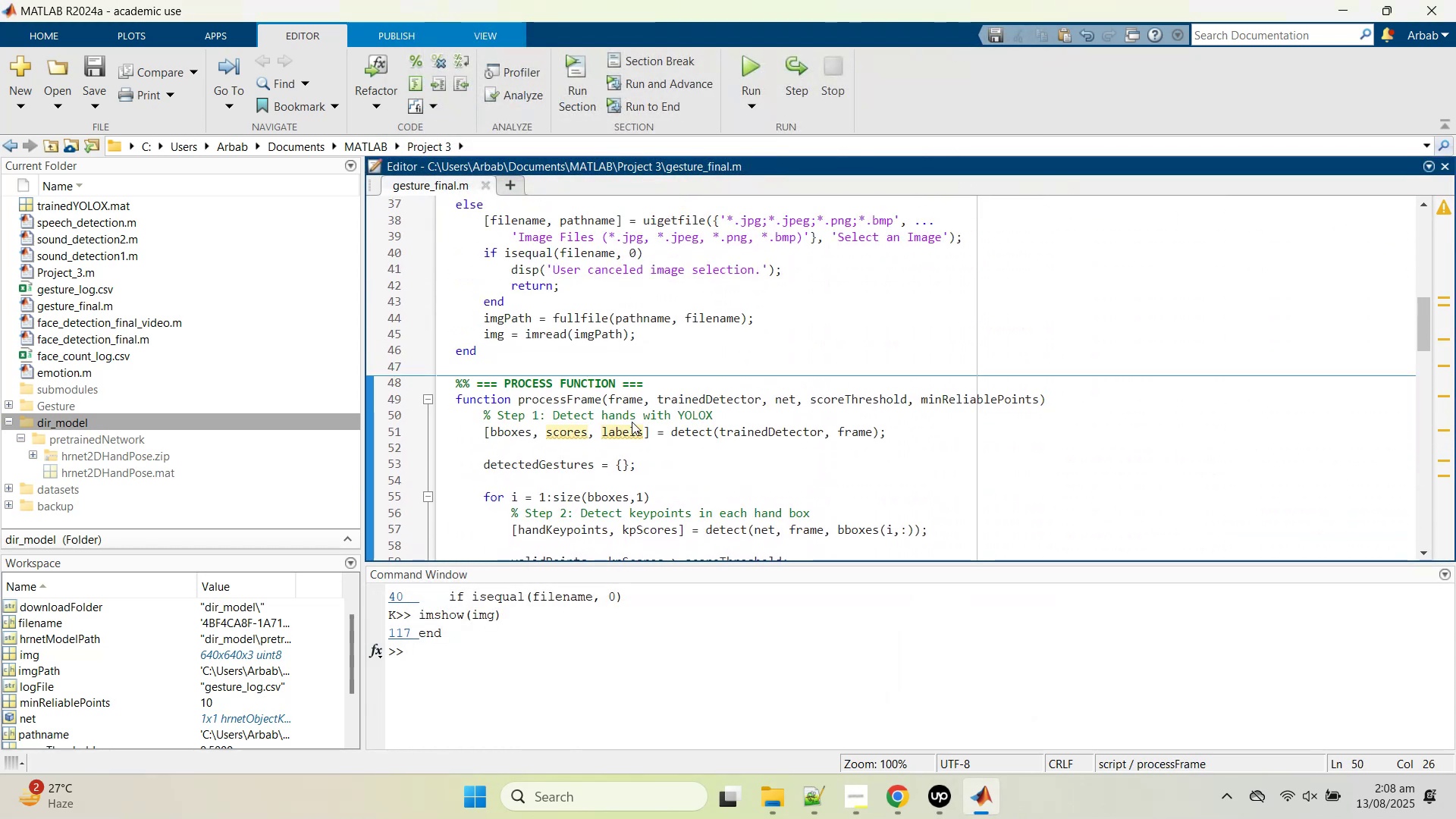 
scroll: coordinate [632, 424], scroll_direction: up, amount: 1.0
 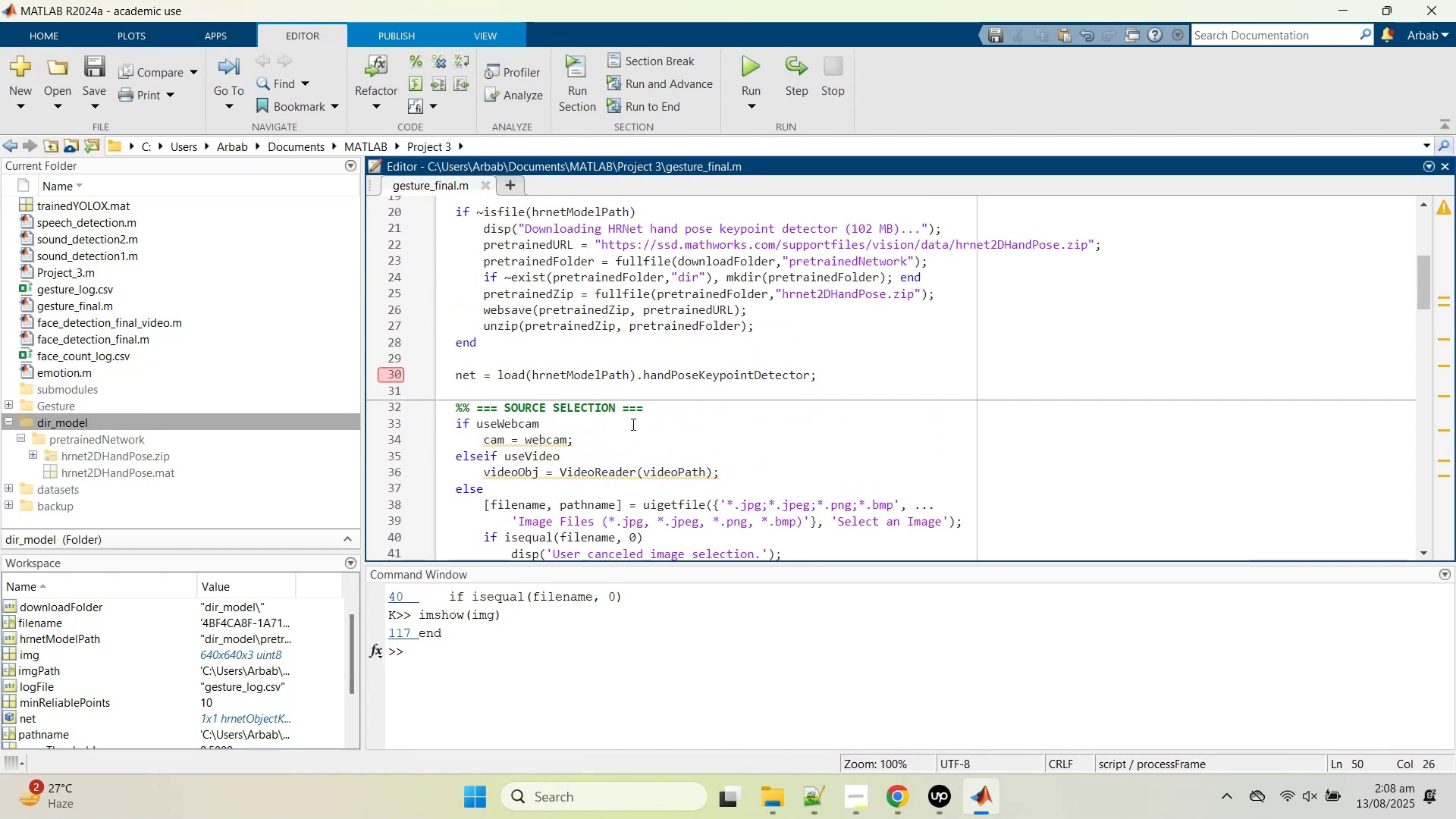 
scroll: coordinate [632, 424], scroll_direction: down, amount: 1.0
 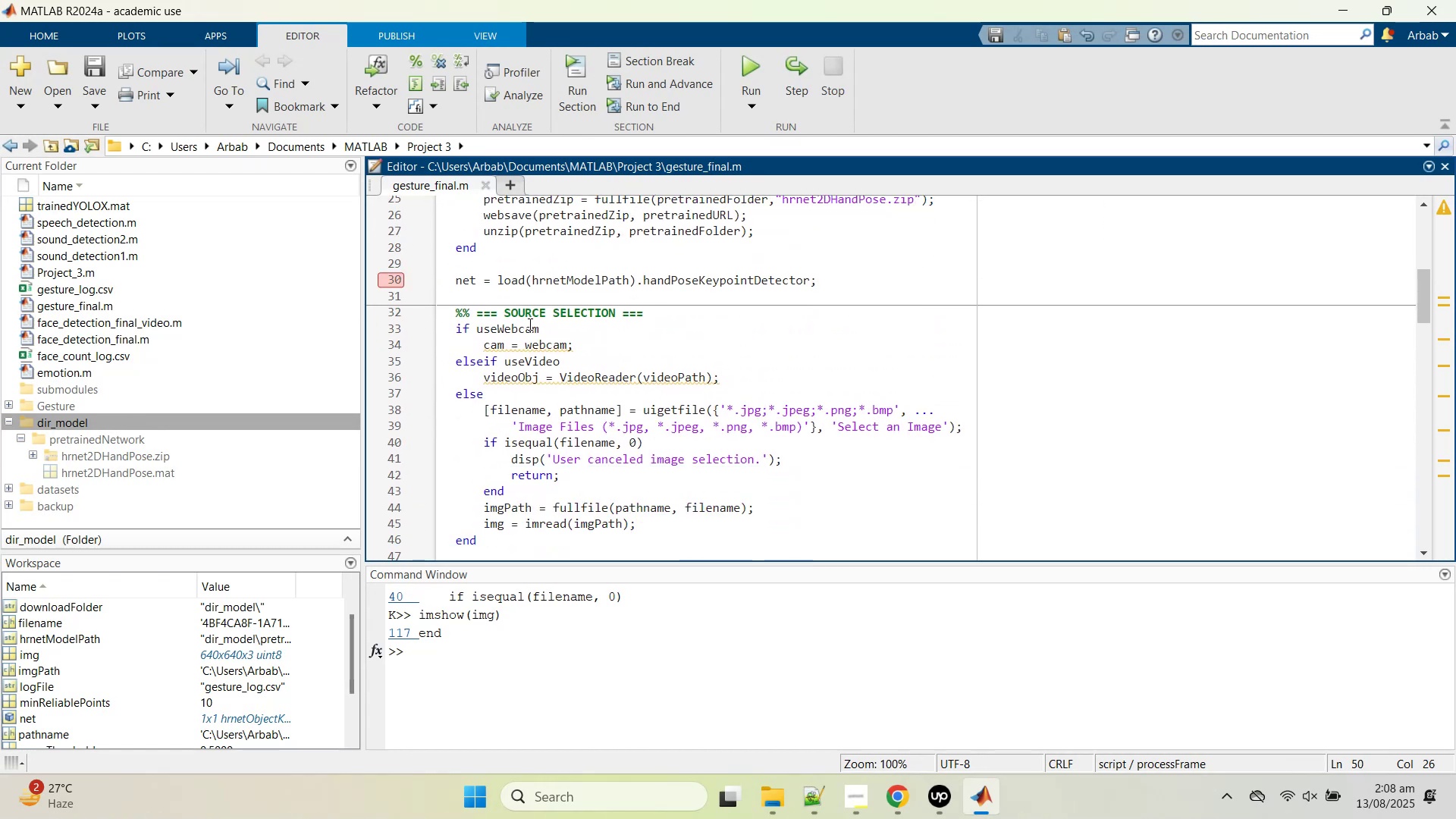 
left_click([465, 393])
 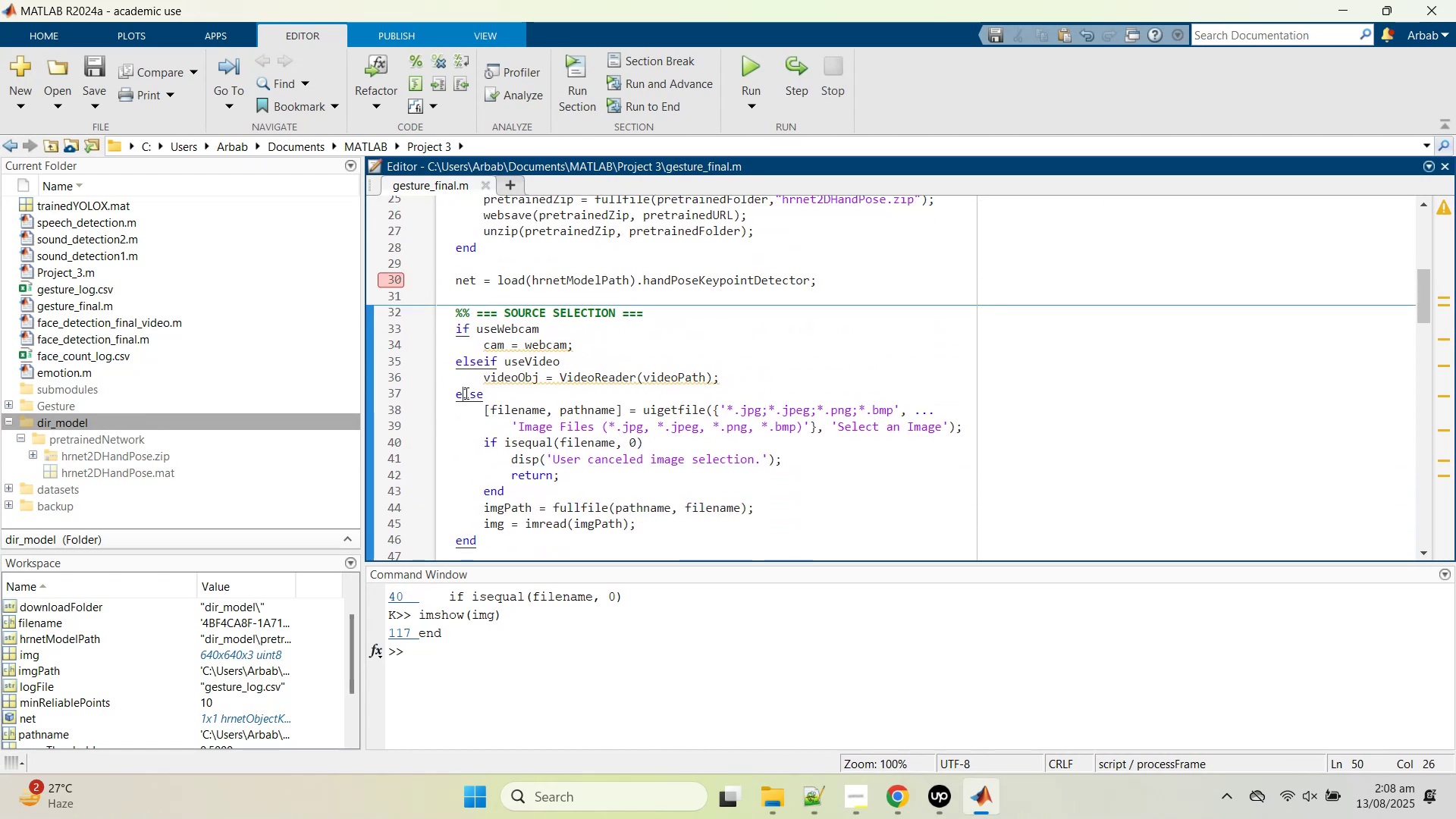 
scroll: coordinate [524, 426], scroll_direction: down, amount: 2.0
 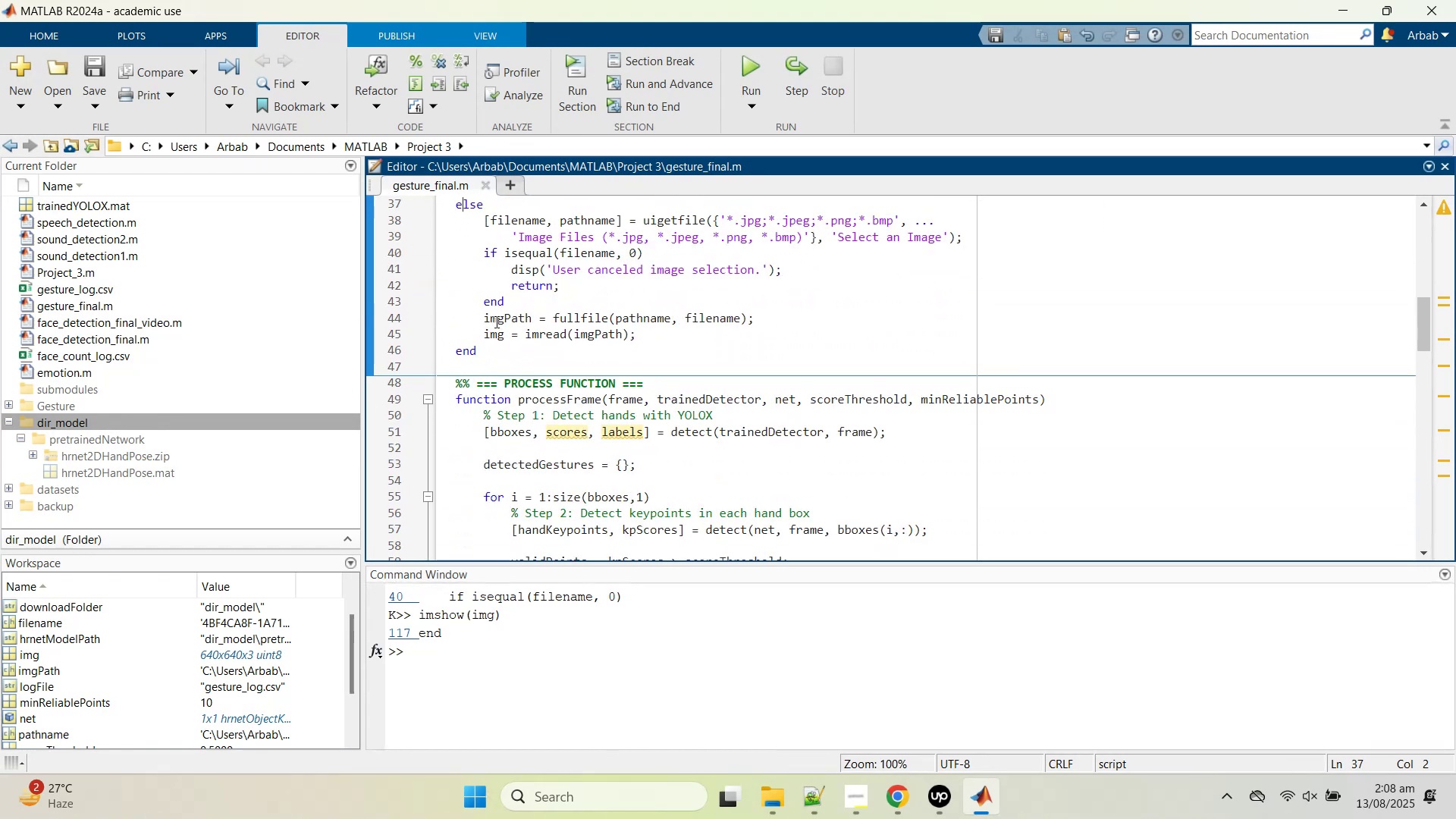 
left_click([511, 323])
 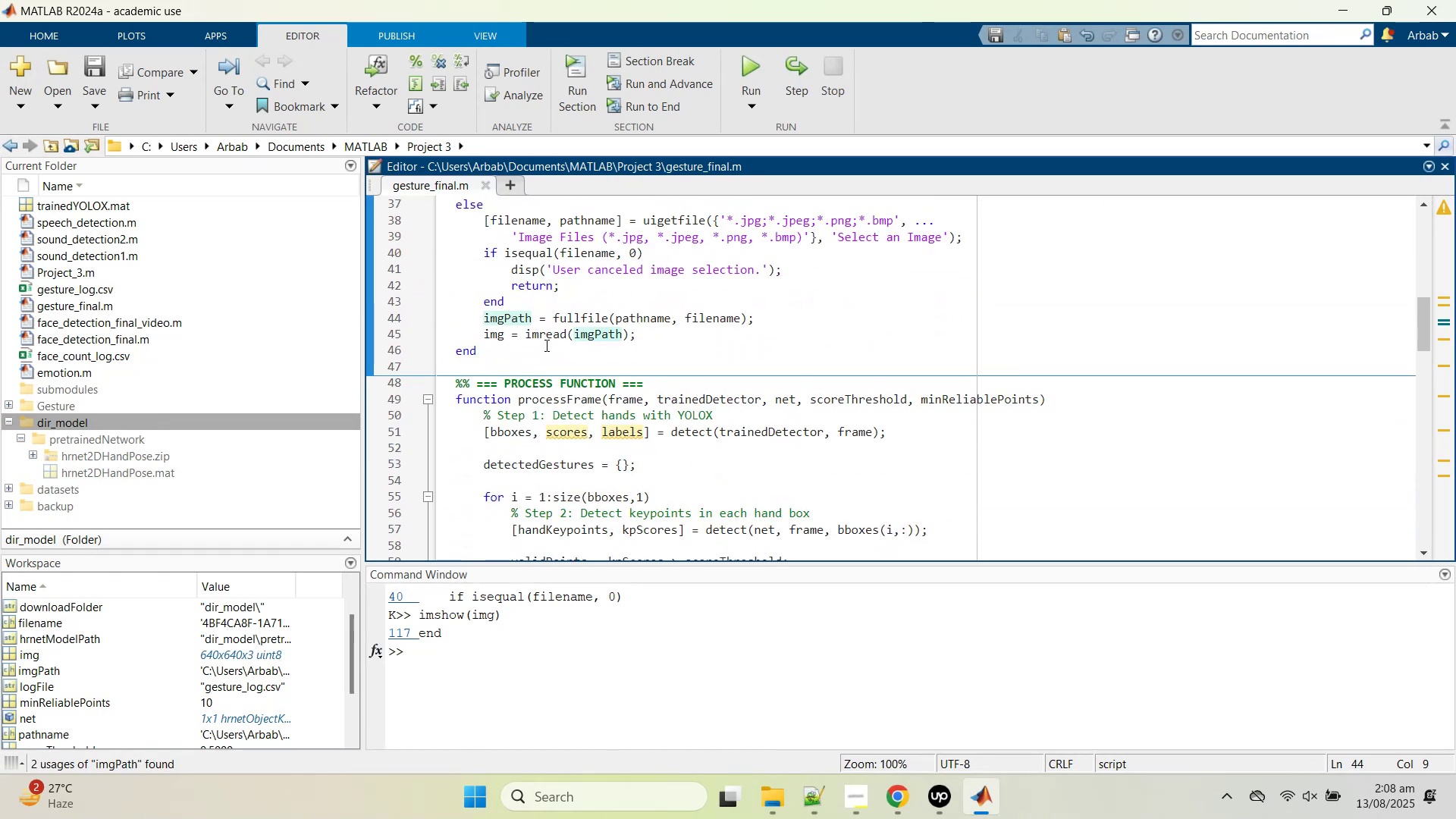 
left_click([537, 335])
 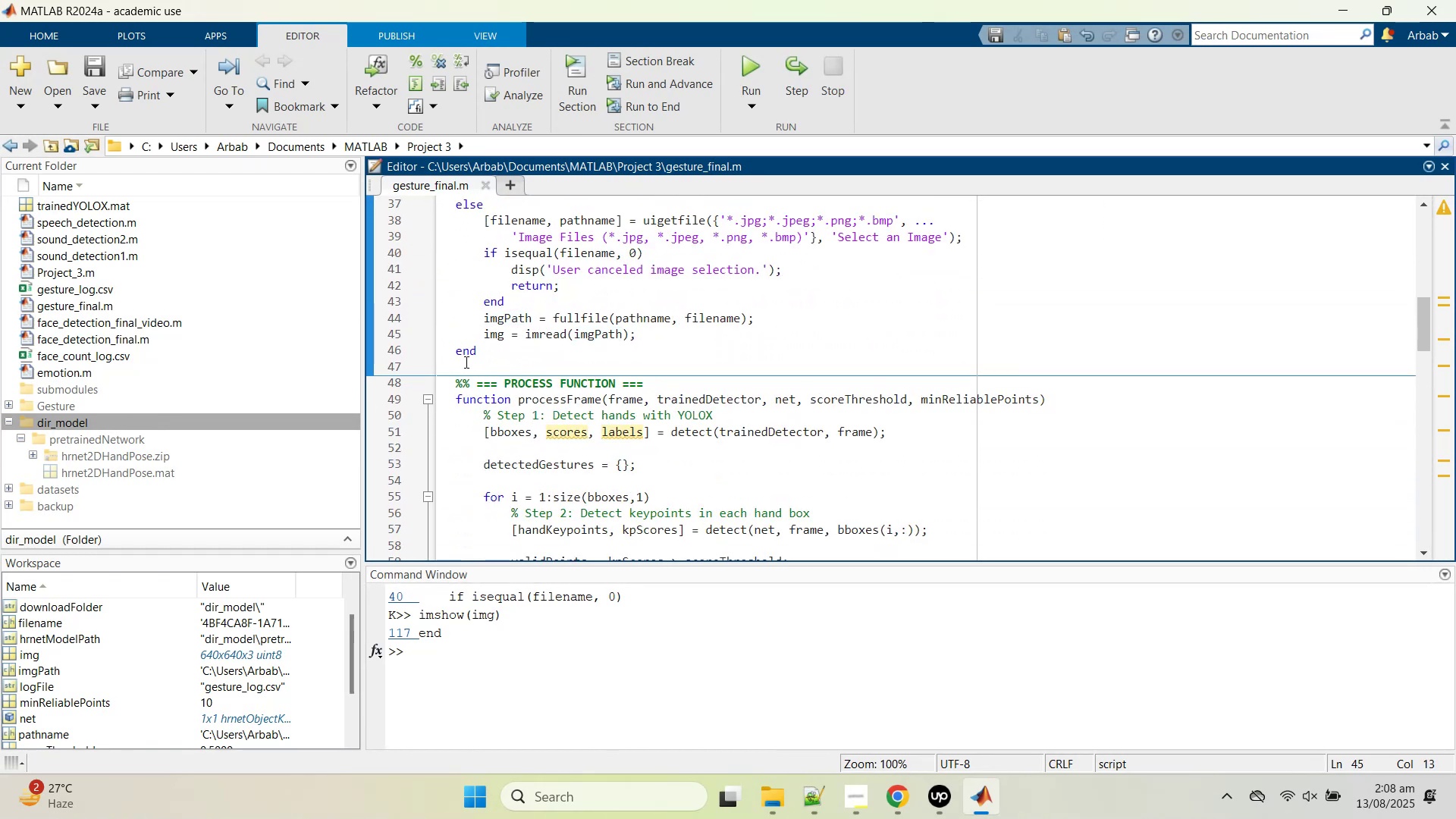 
left_click([469, 351])
 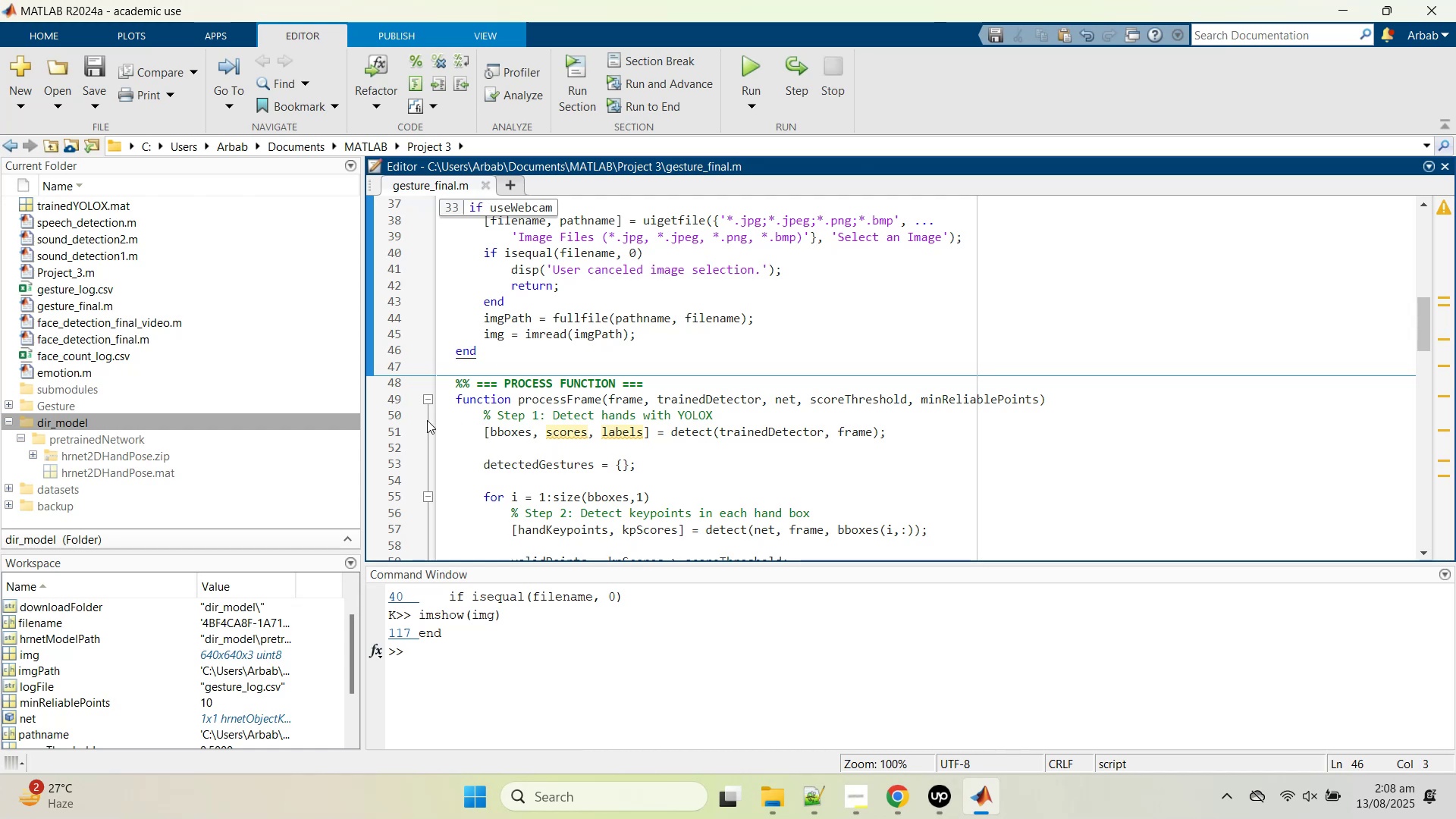 
left_click([428, 399])
 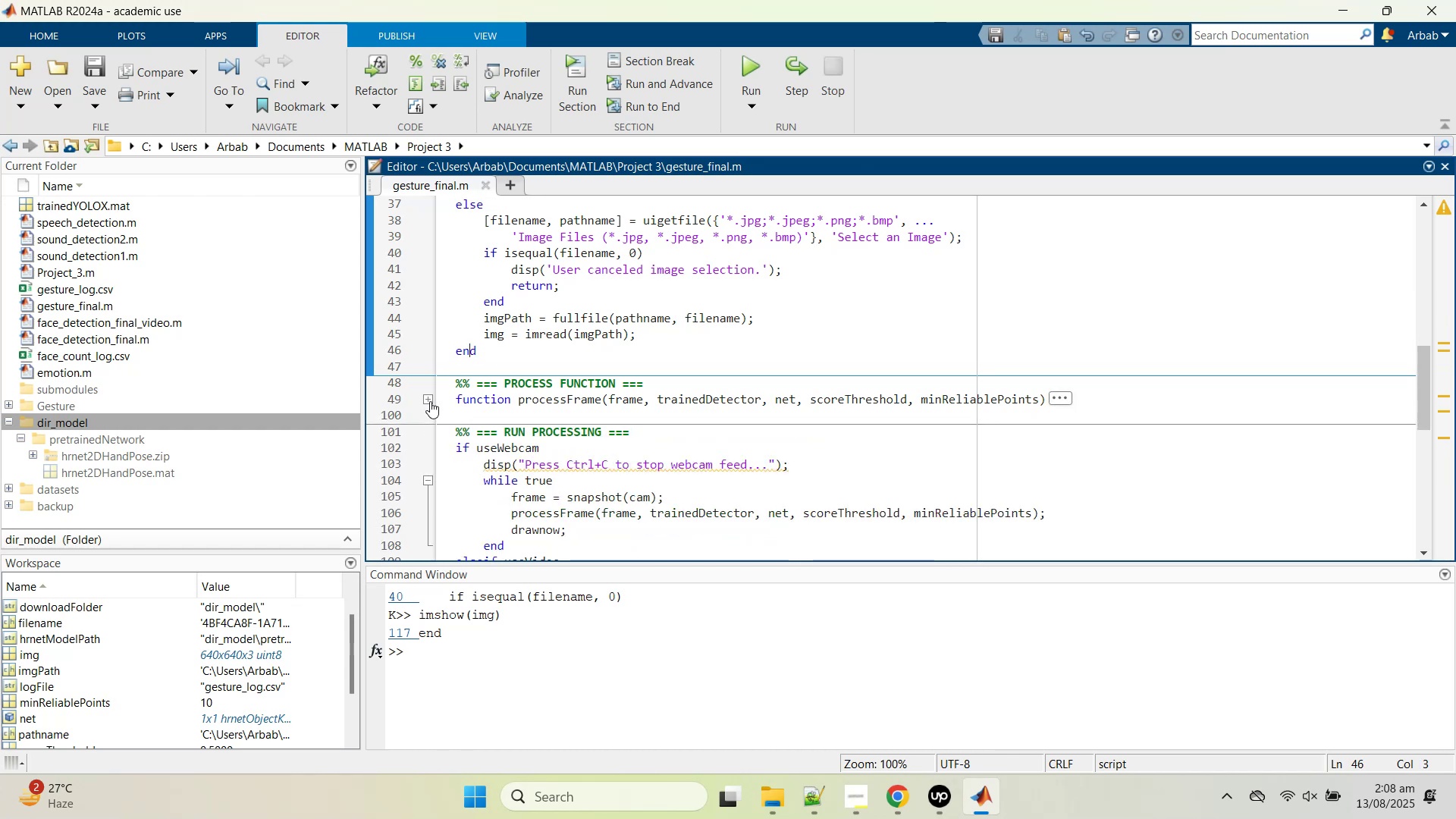 
scroll: coordinate [430, 403], scroll_direction: down, amount: 2.0
 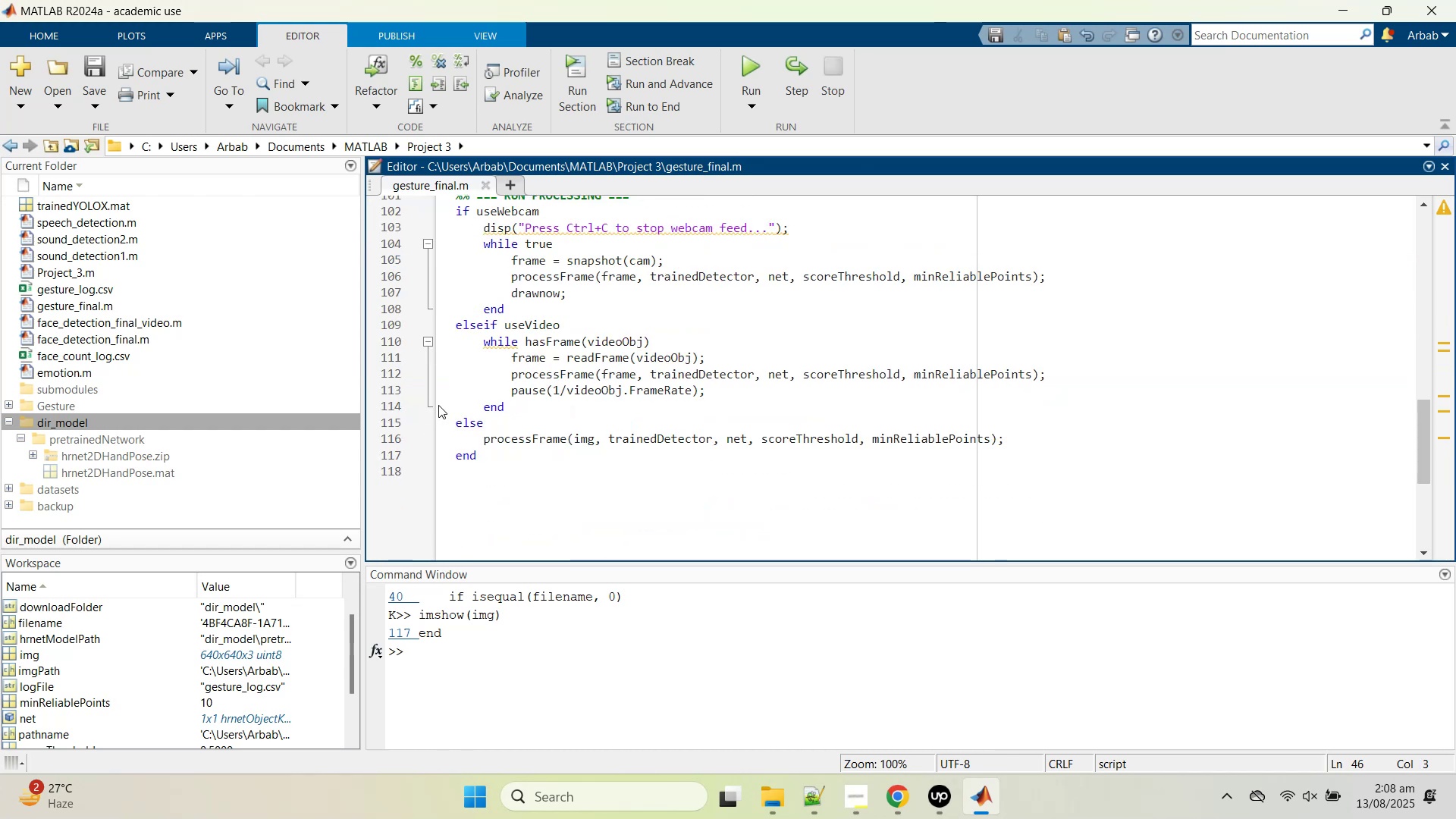 
scroll: coordinate [603, 448], scroll_direction: up, amount: 3.0
 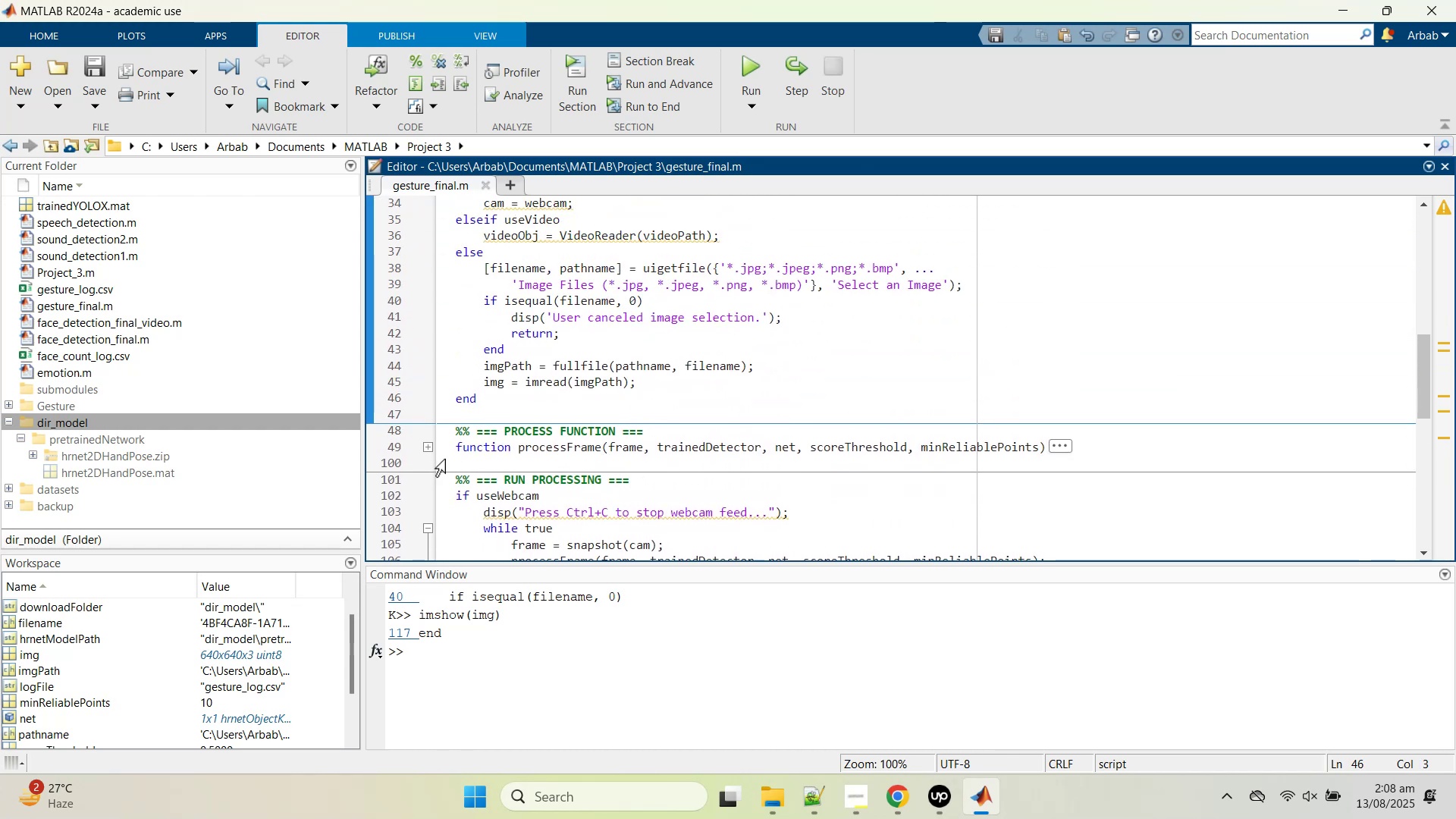 
left_click([431, 447])
 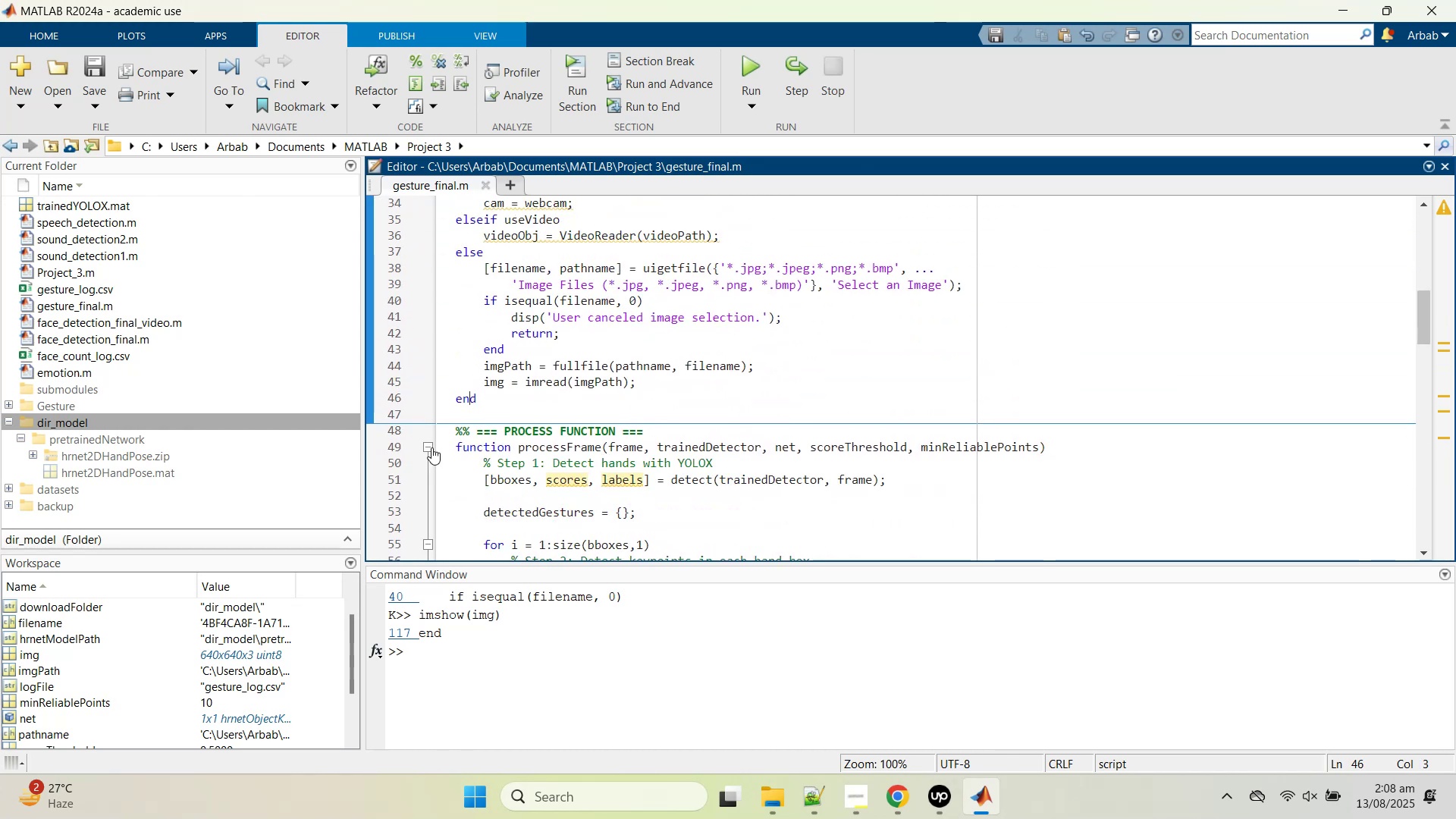 
scroll: coordinate [546, 466], scroll_direction: down, amount: 1.0
 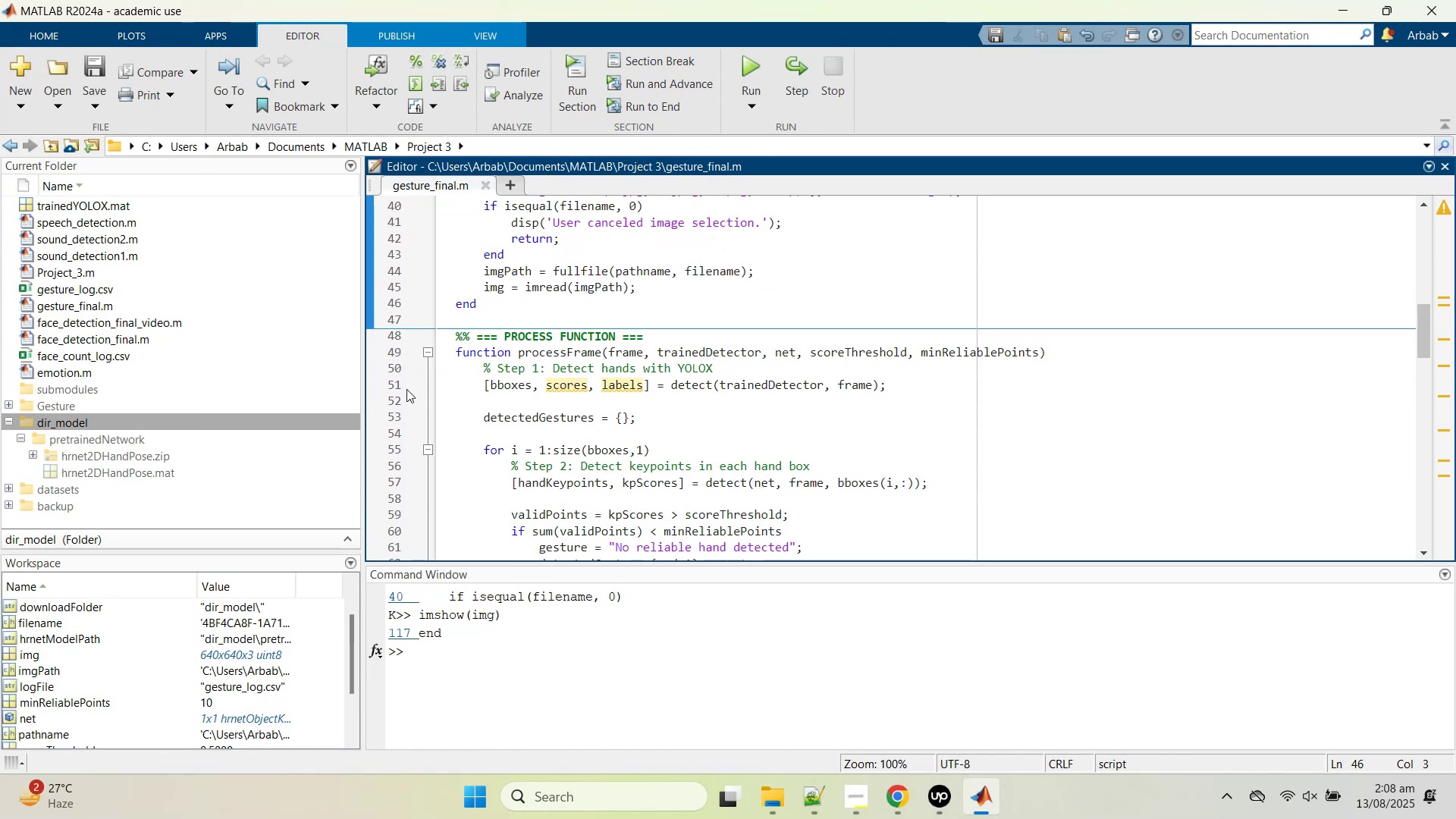 
left_click([400, 386])
 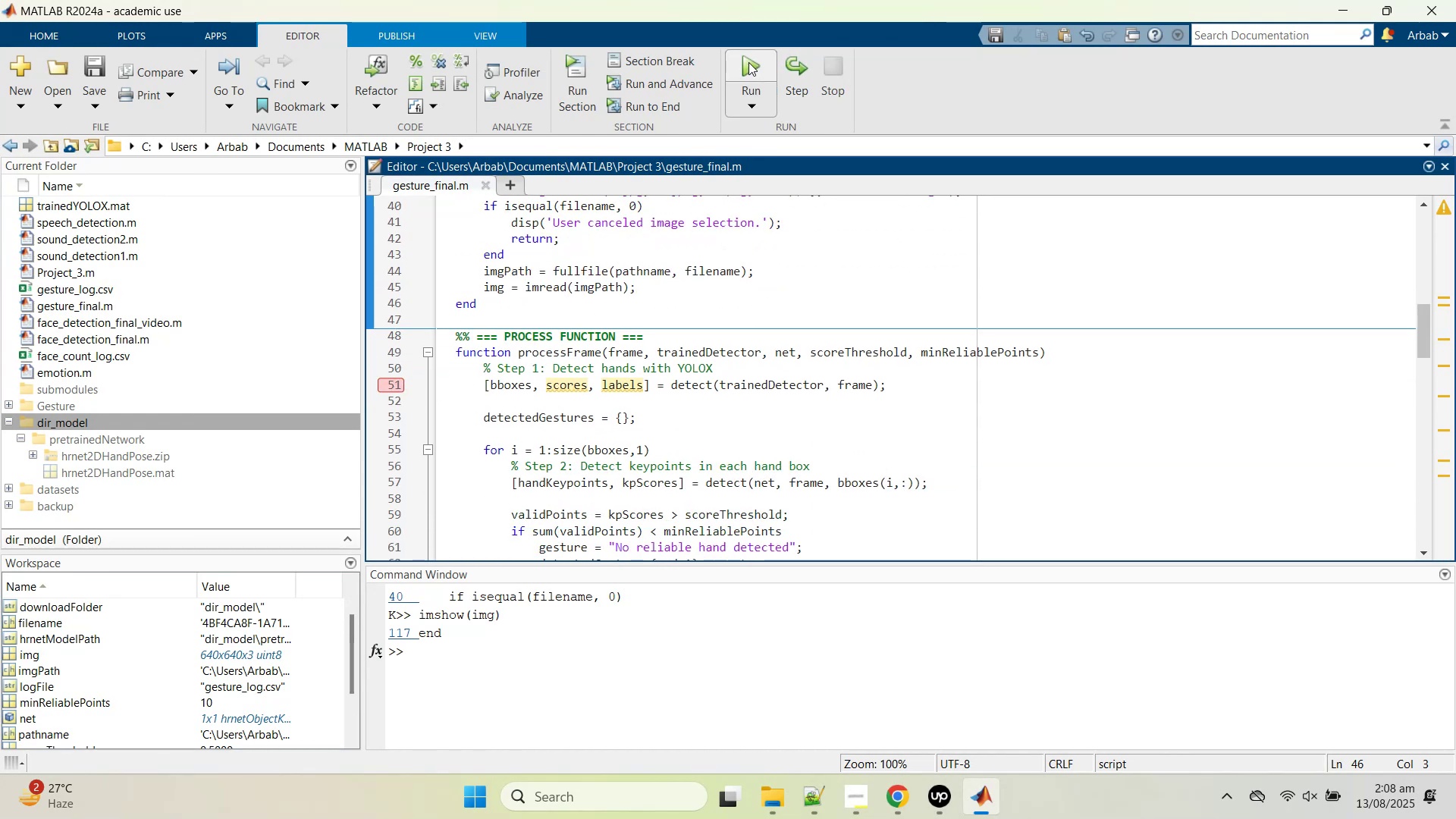 
left_click([747, 62])
 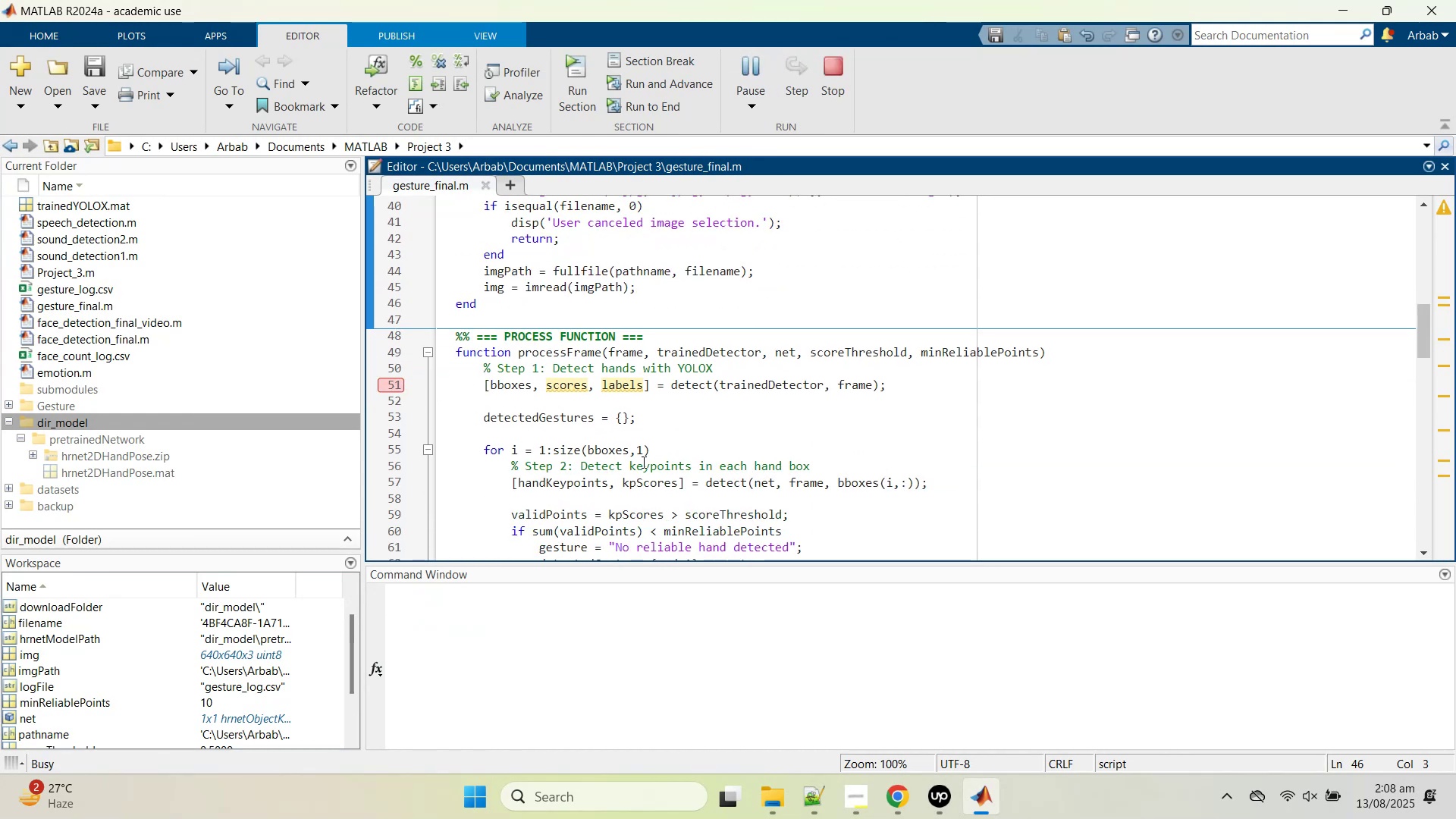 
scroll: coordinate [642, 462], scroll_direction: up, amount: 5.0
 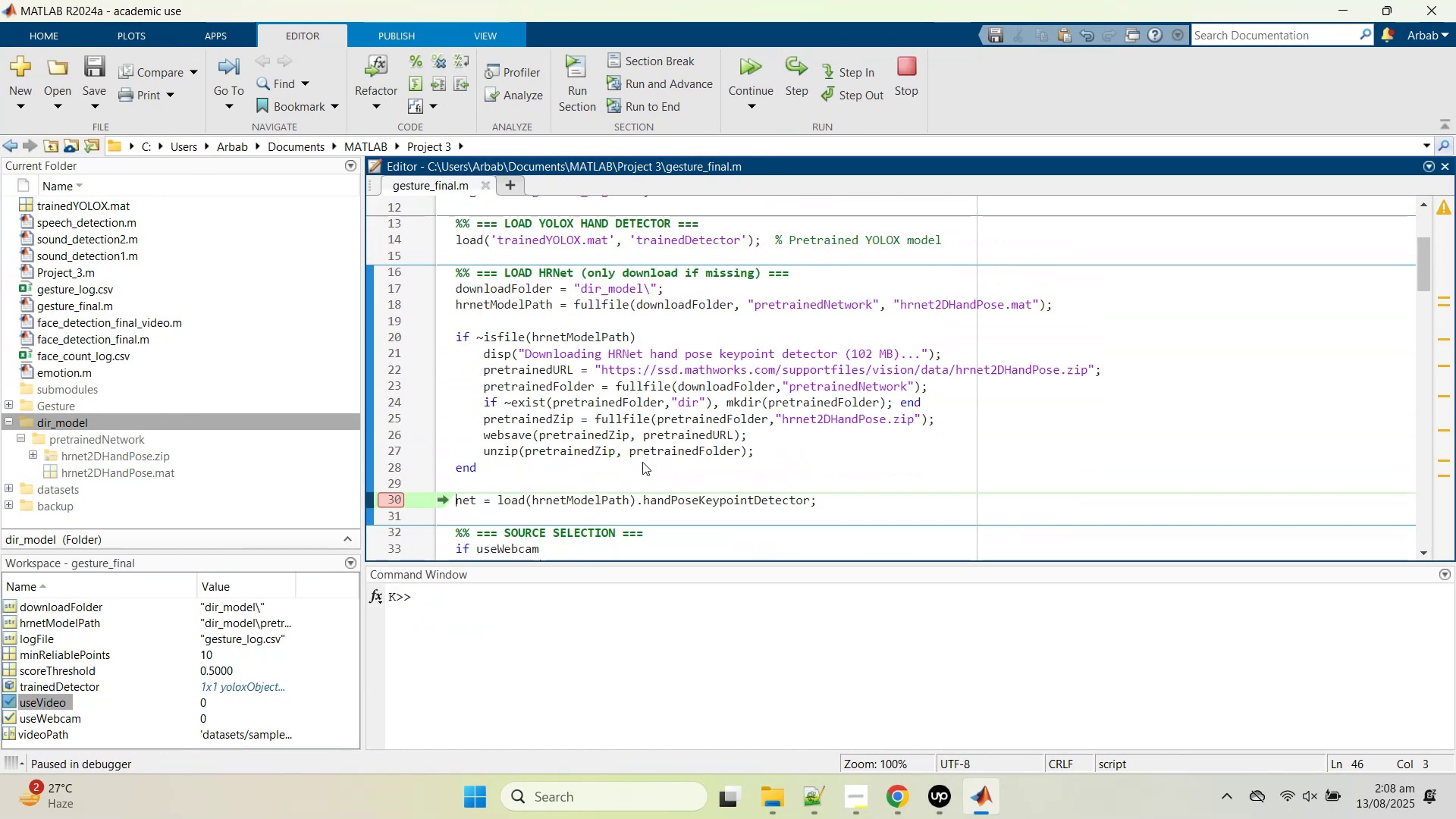 
scroll: coordinate [642, 461], scroll_direction: down, amount: 3.0
 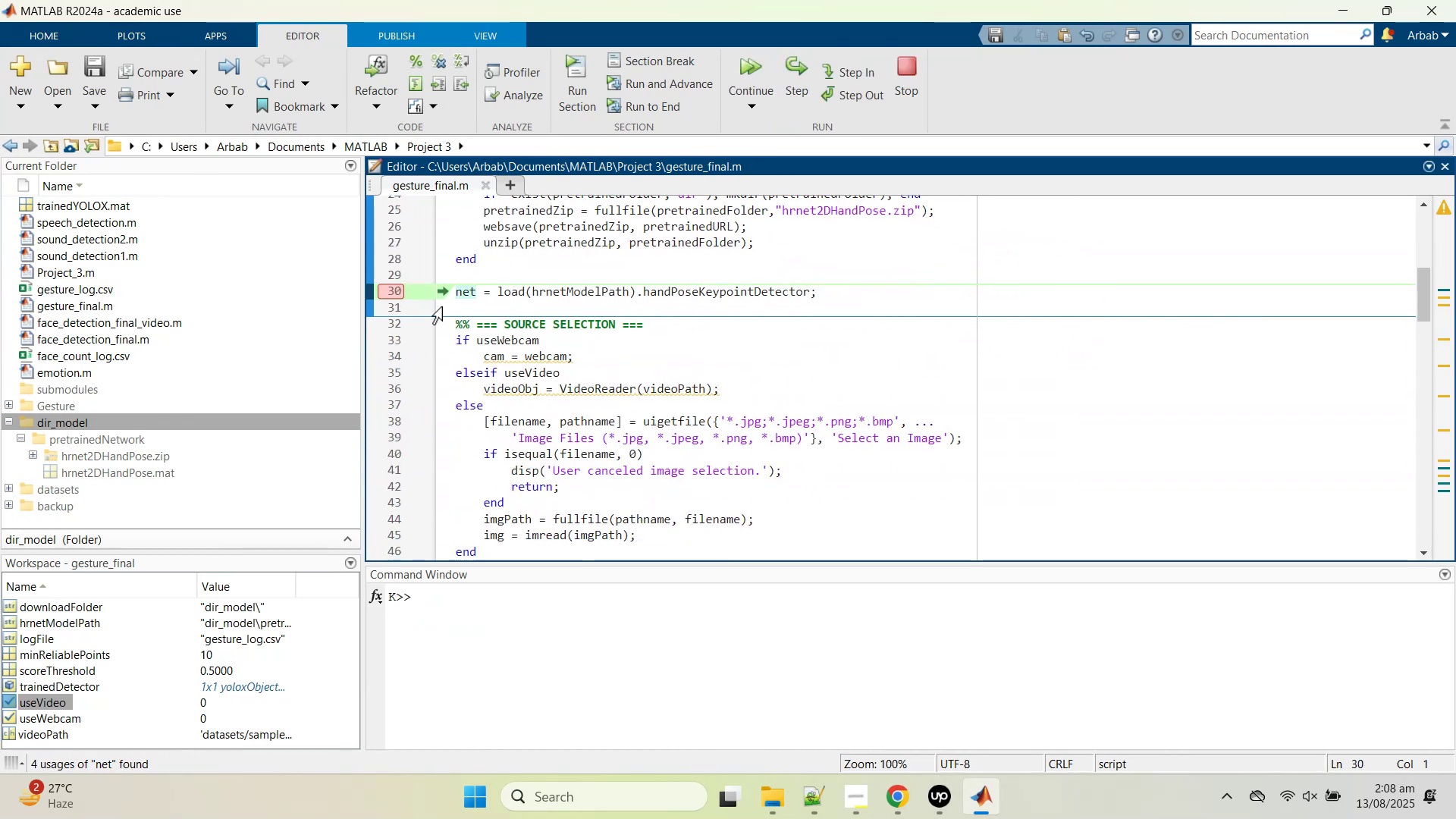 
left_click([394, 293])
 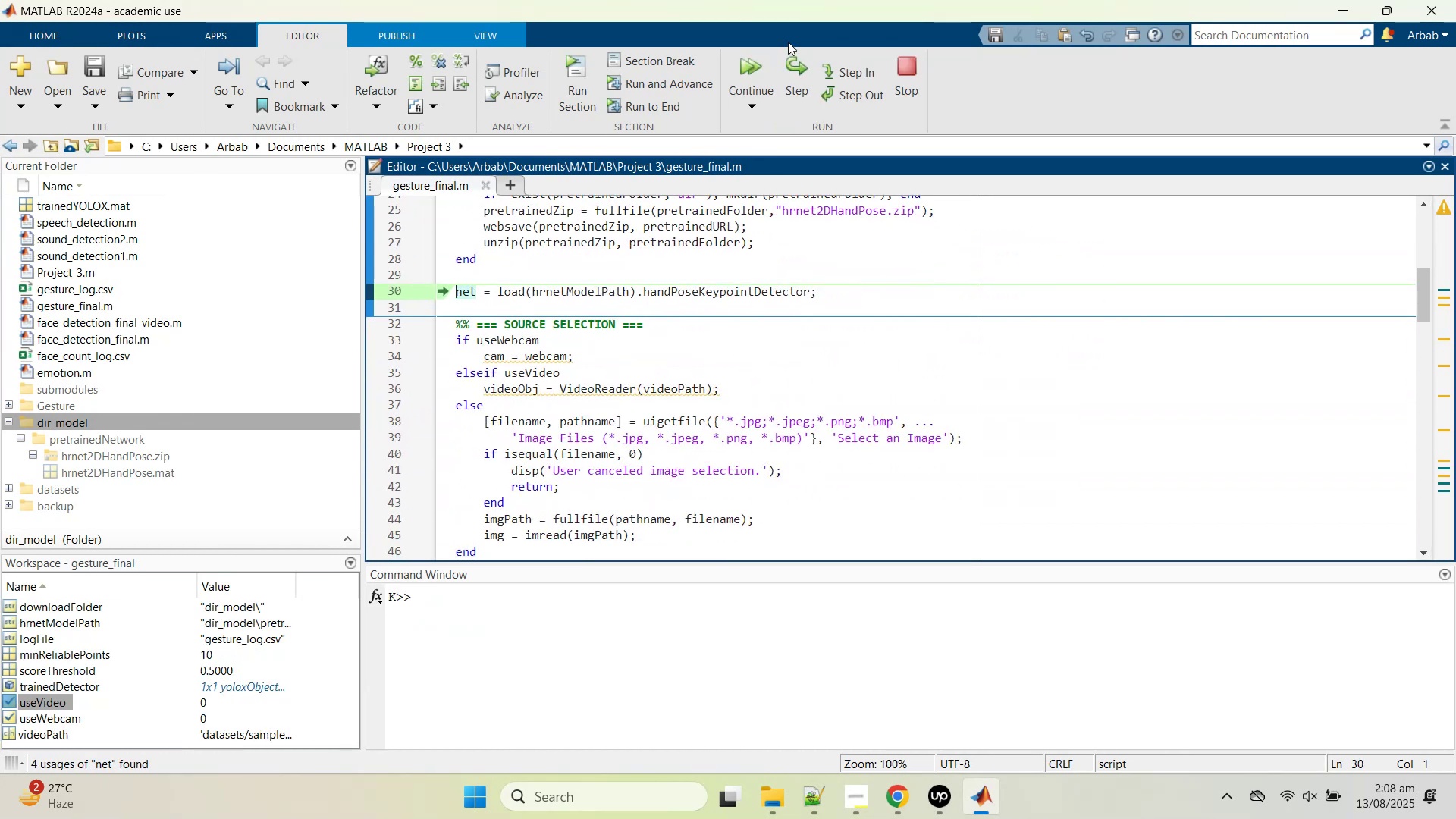 
left_click([756, 66])
 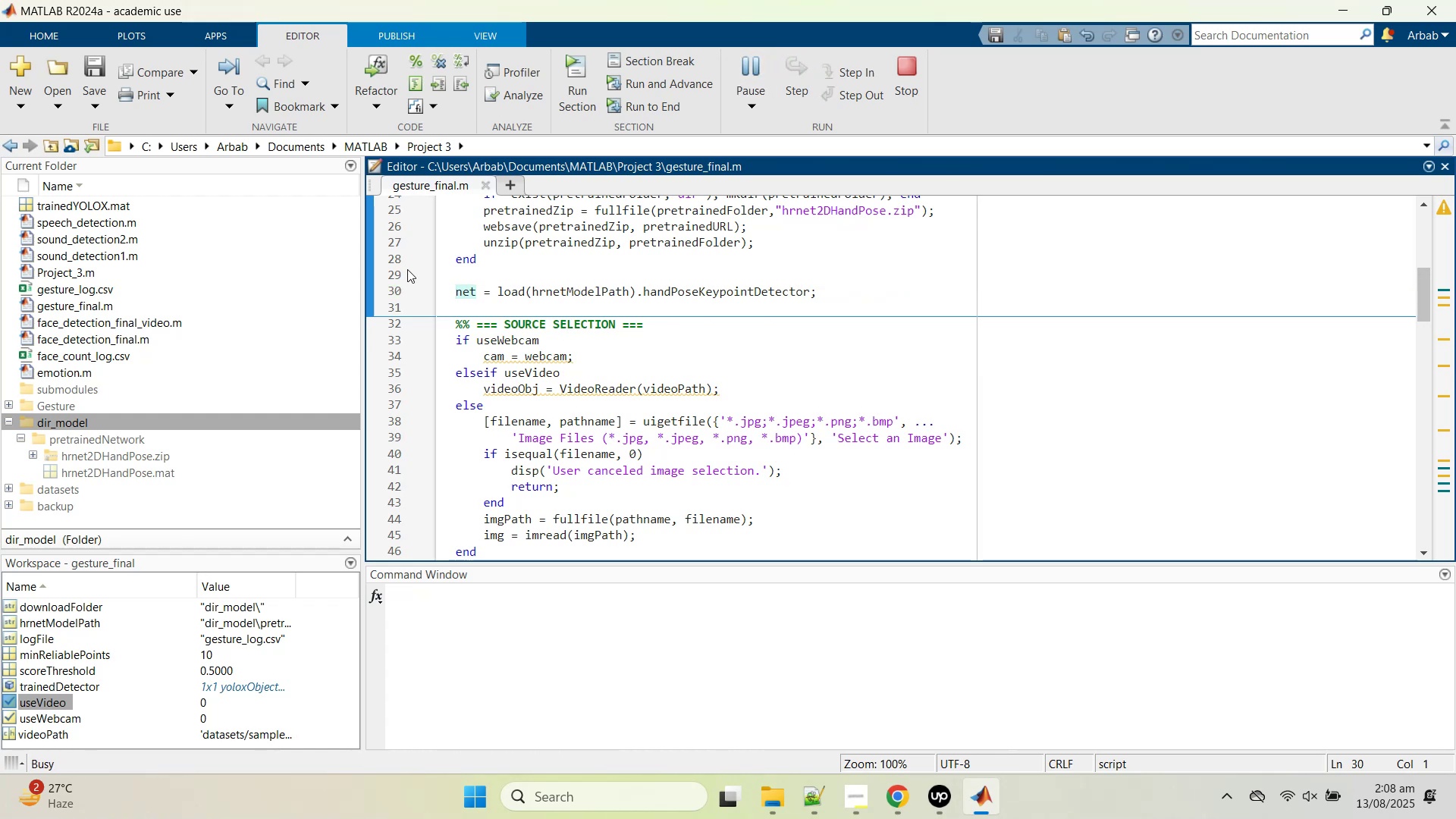 
scroll: coordinate [522, 350], scroll_direction: down, amount: 4.0
 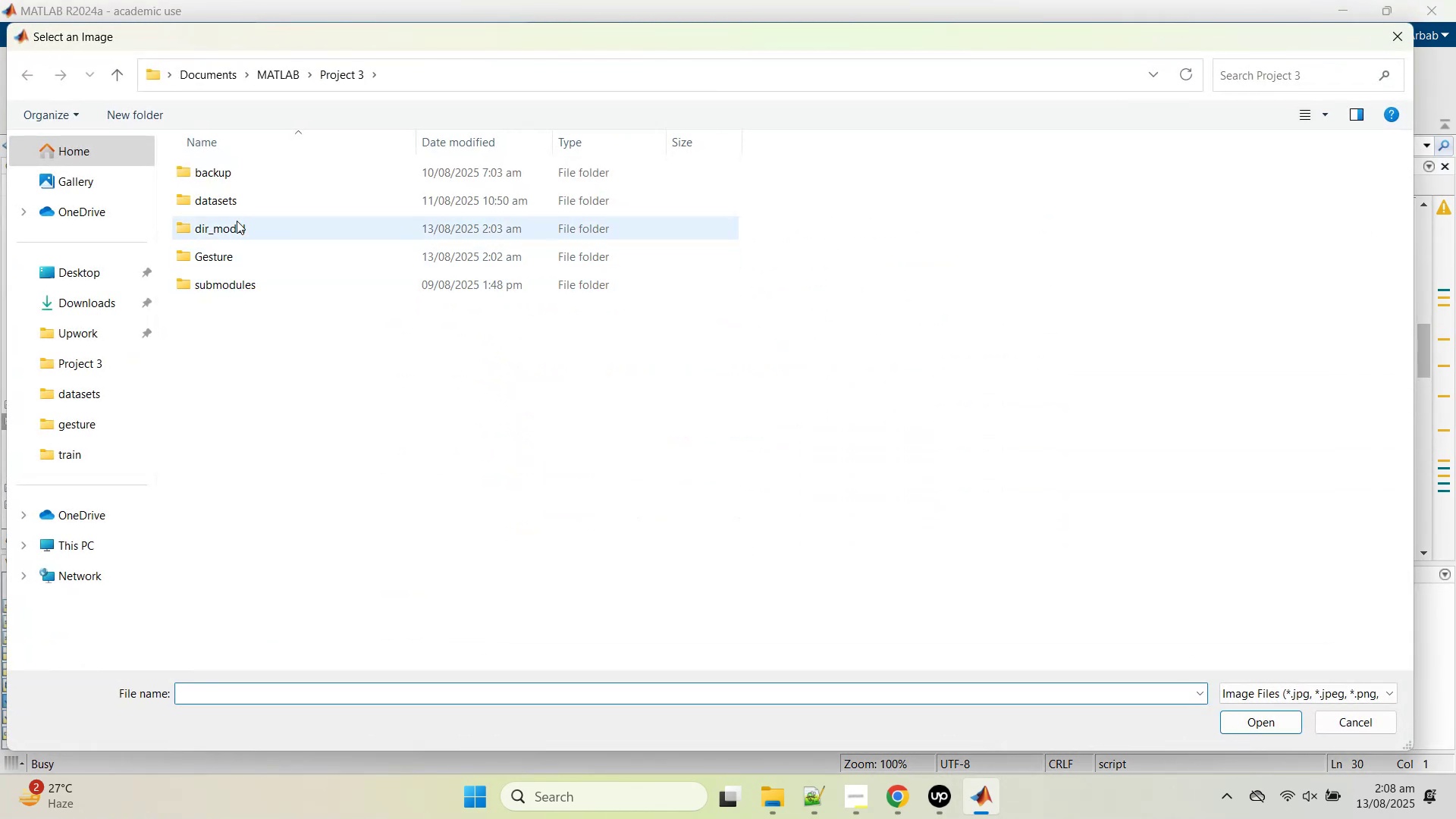 
double_click([229, 202])
 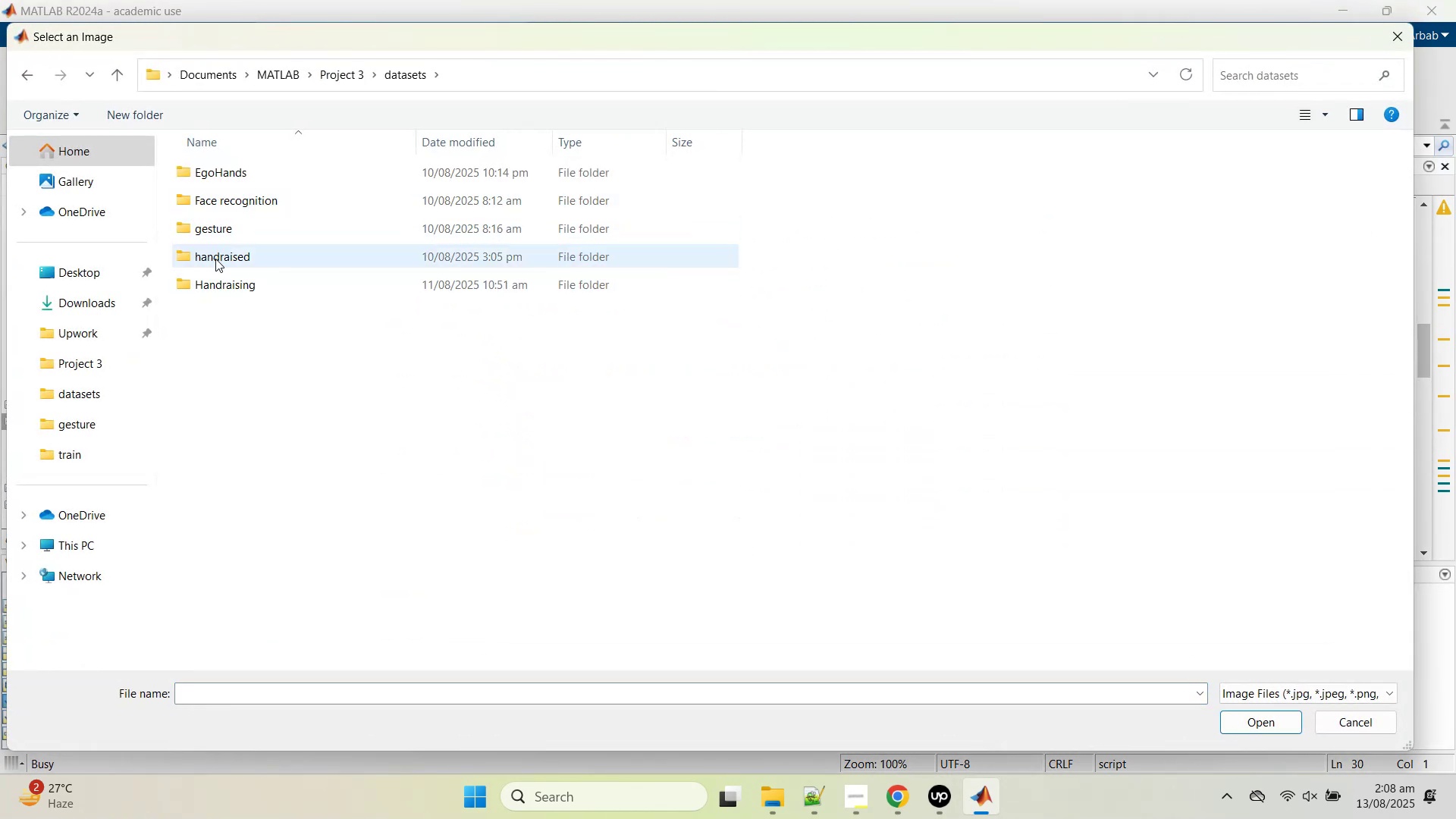 
left_click([216, 259])
 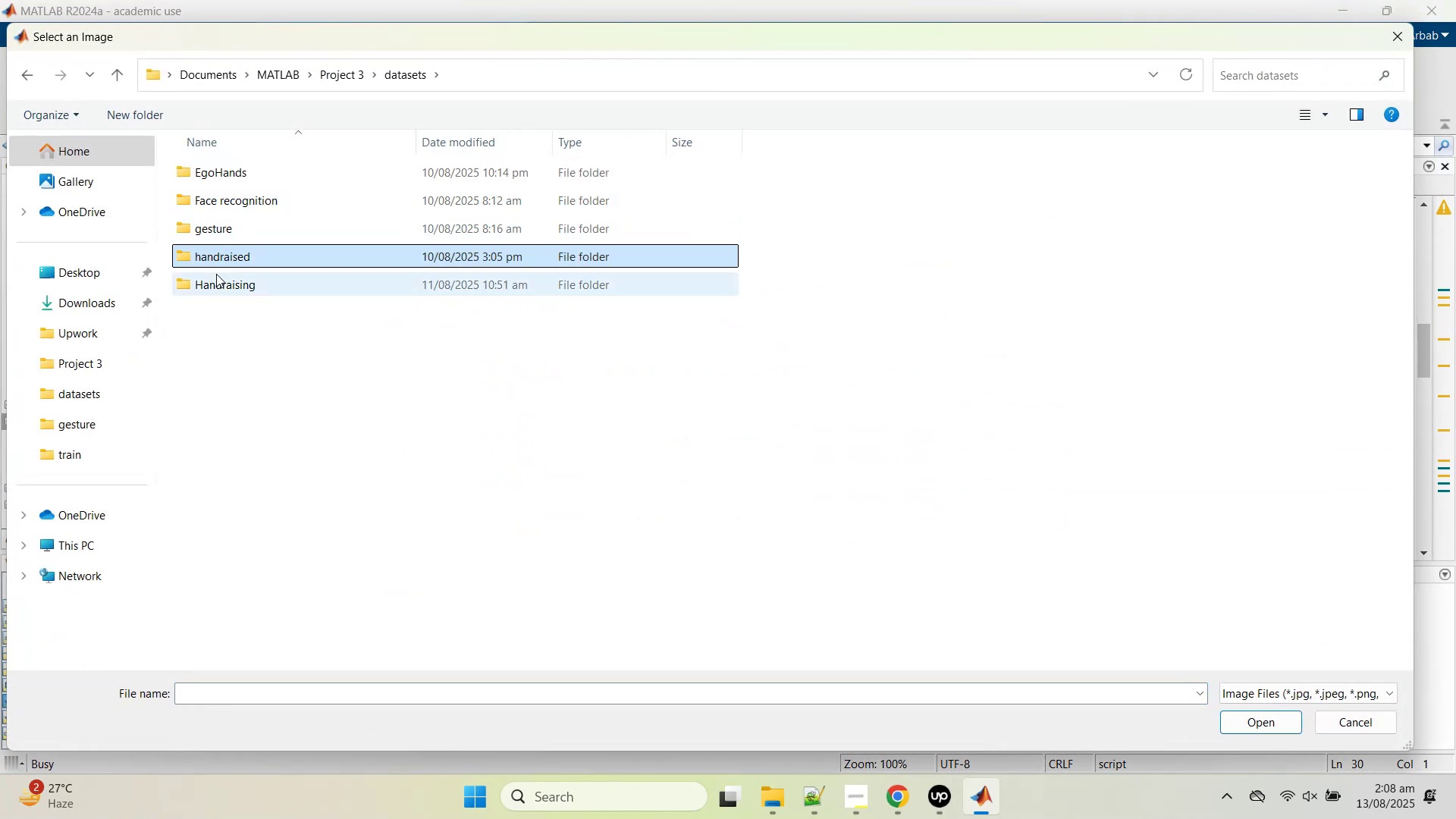 
double_click([211, 285])
 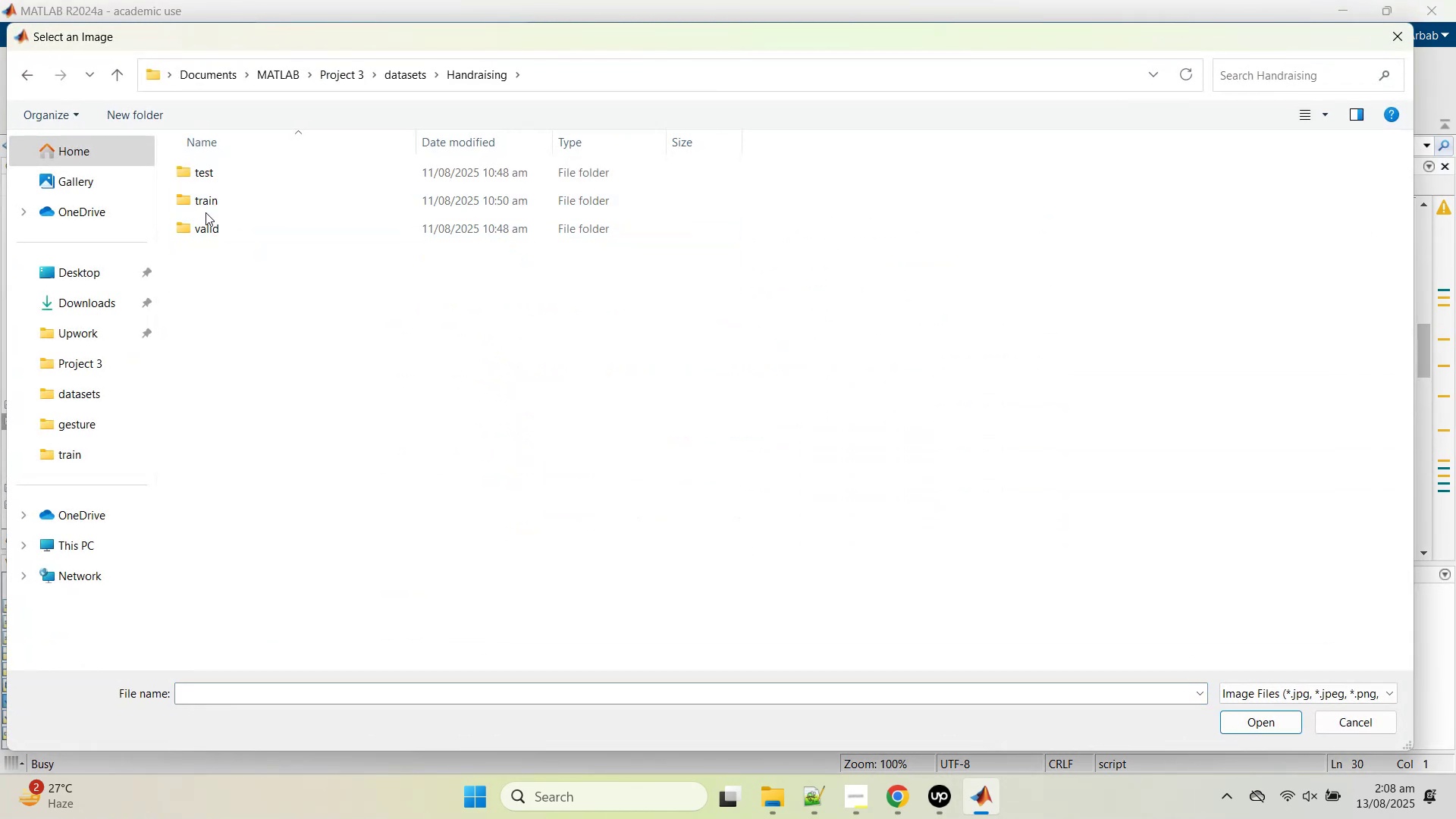 
double_click([209, 202])
 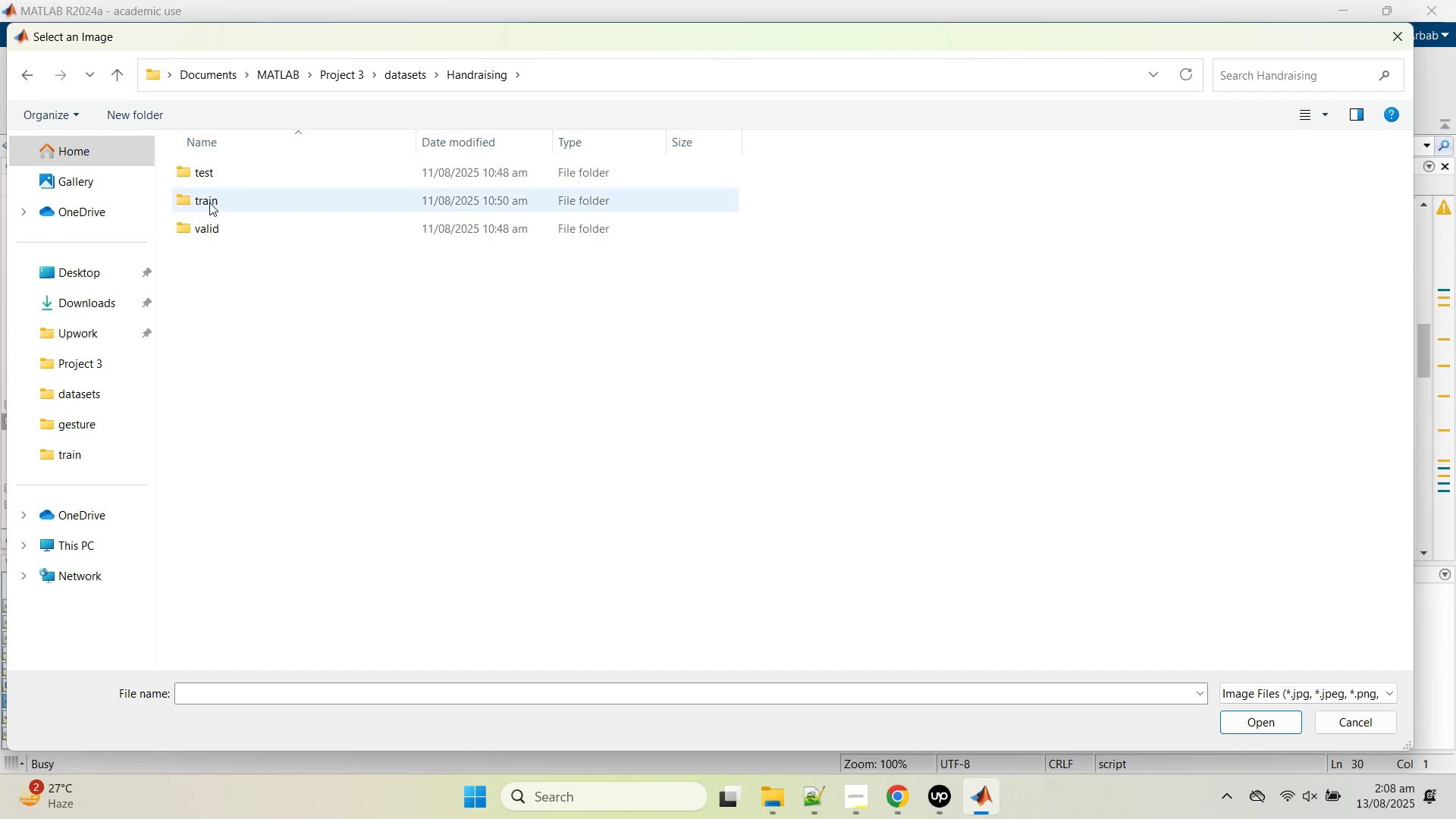 
triple_click([209, 202])
 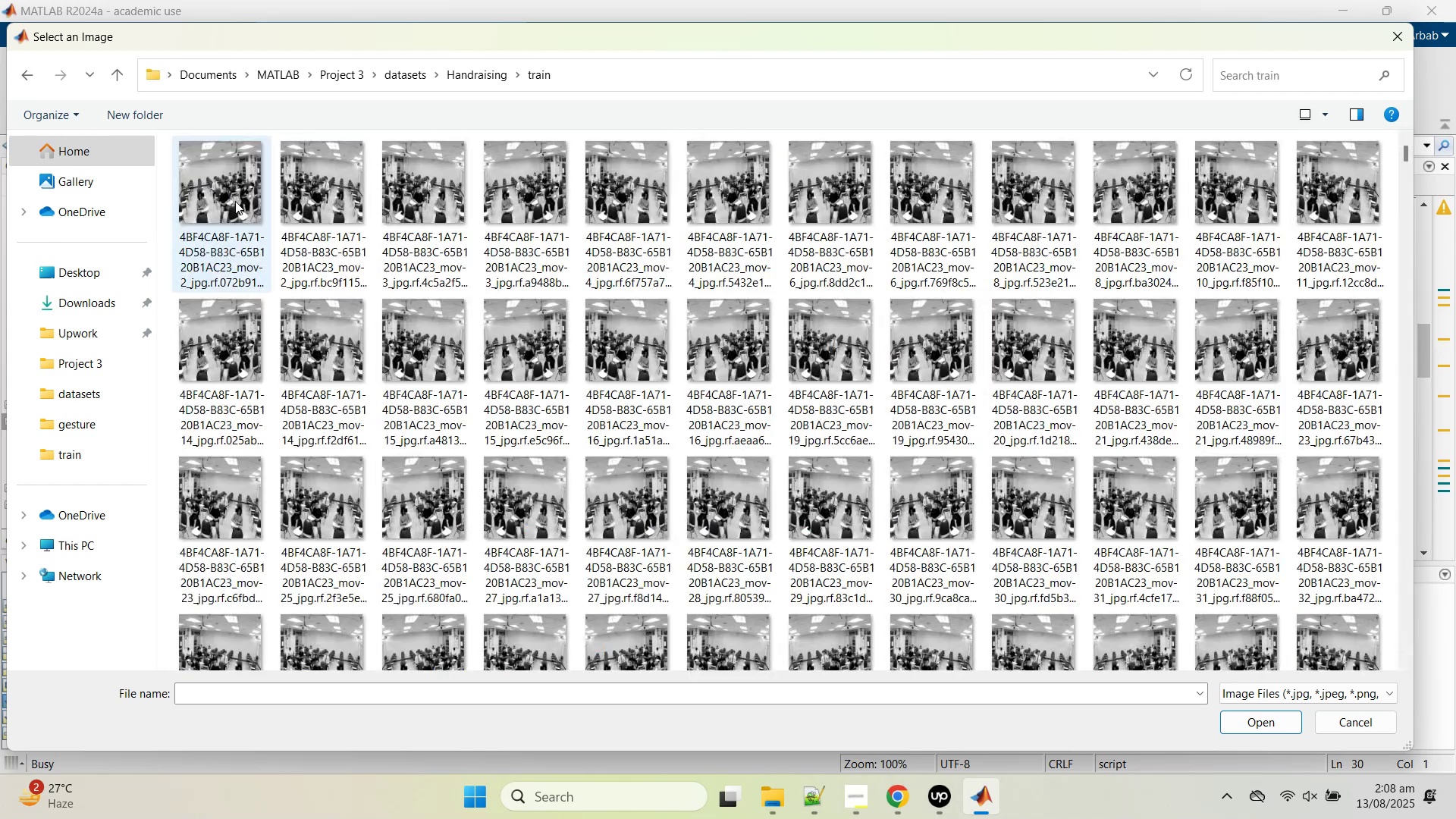 
double_click([236, 200])
 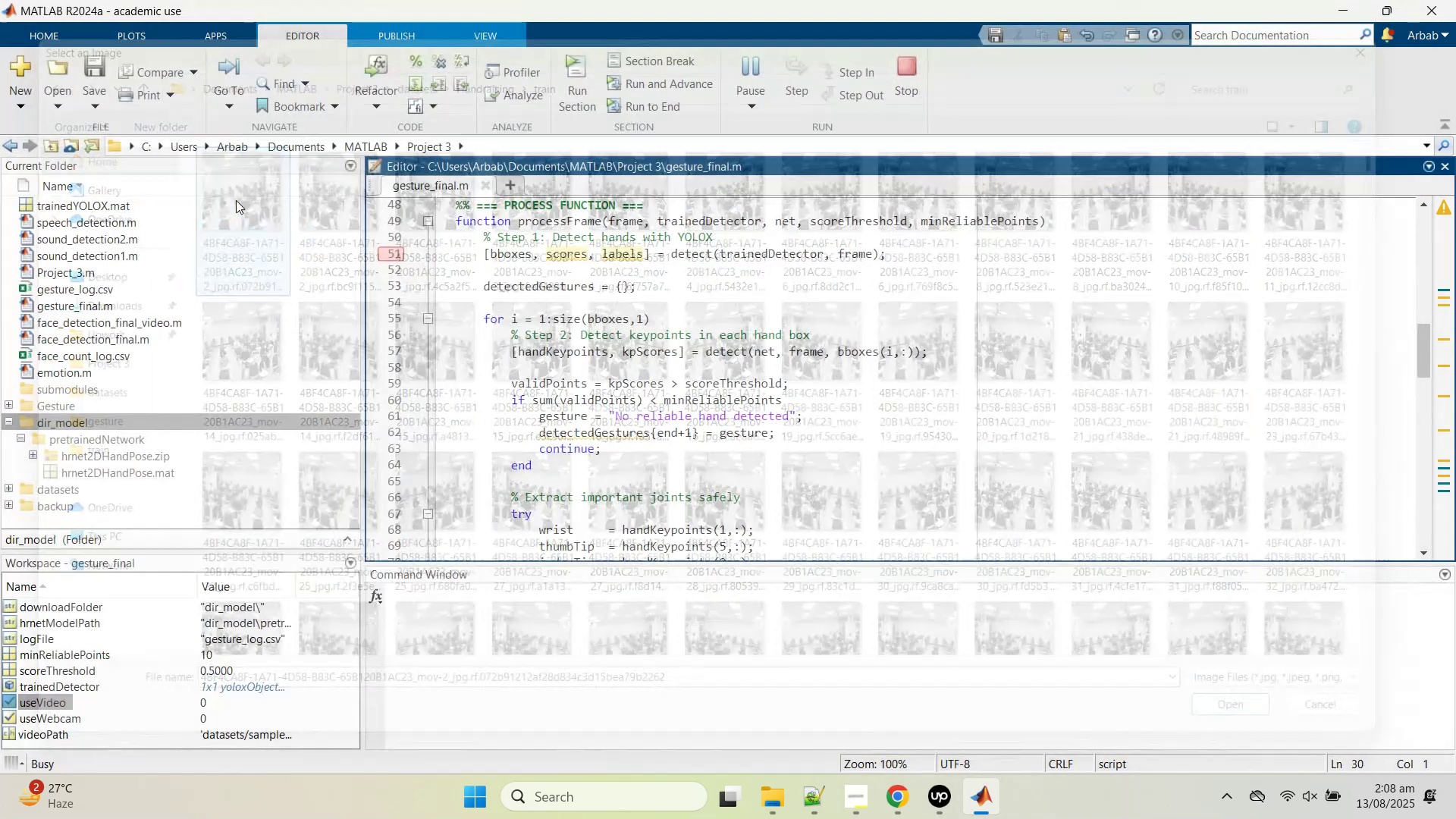 
mouse_move([698, 428])
 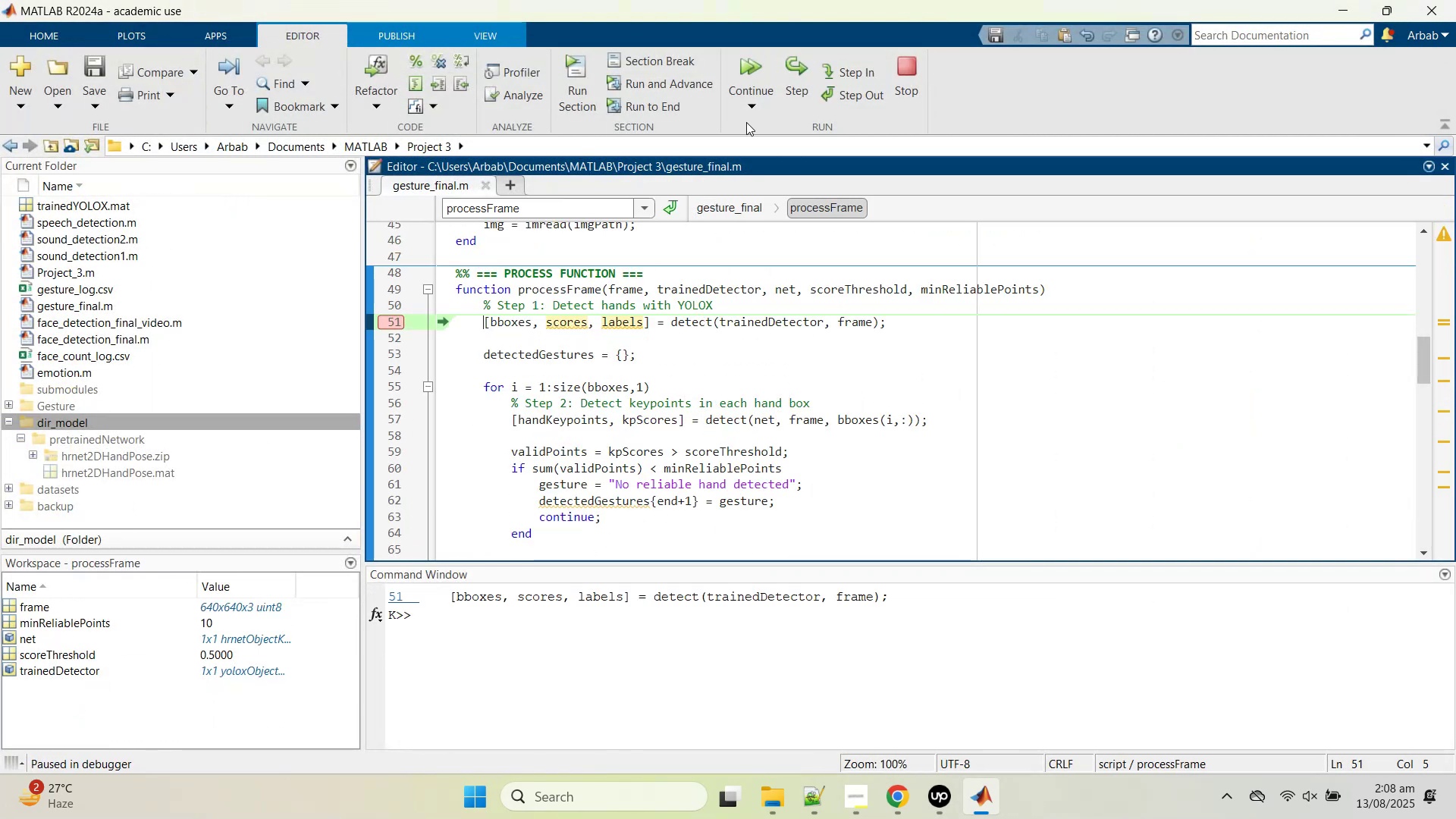 
left_click([799, 67])
 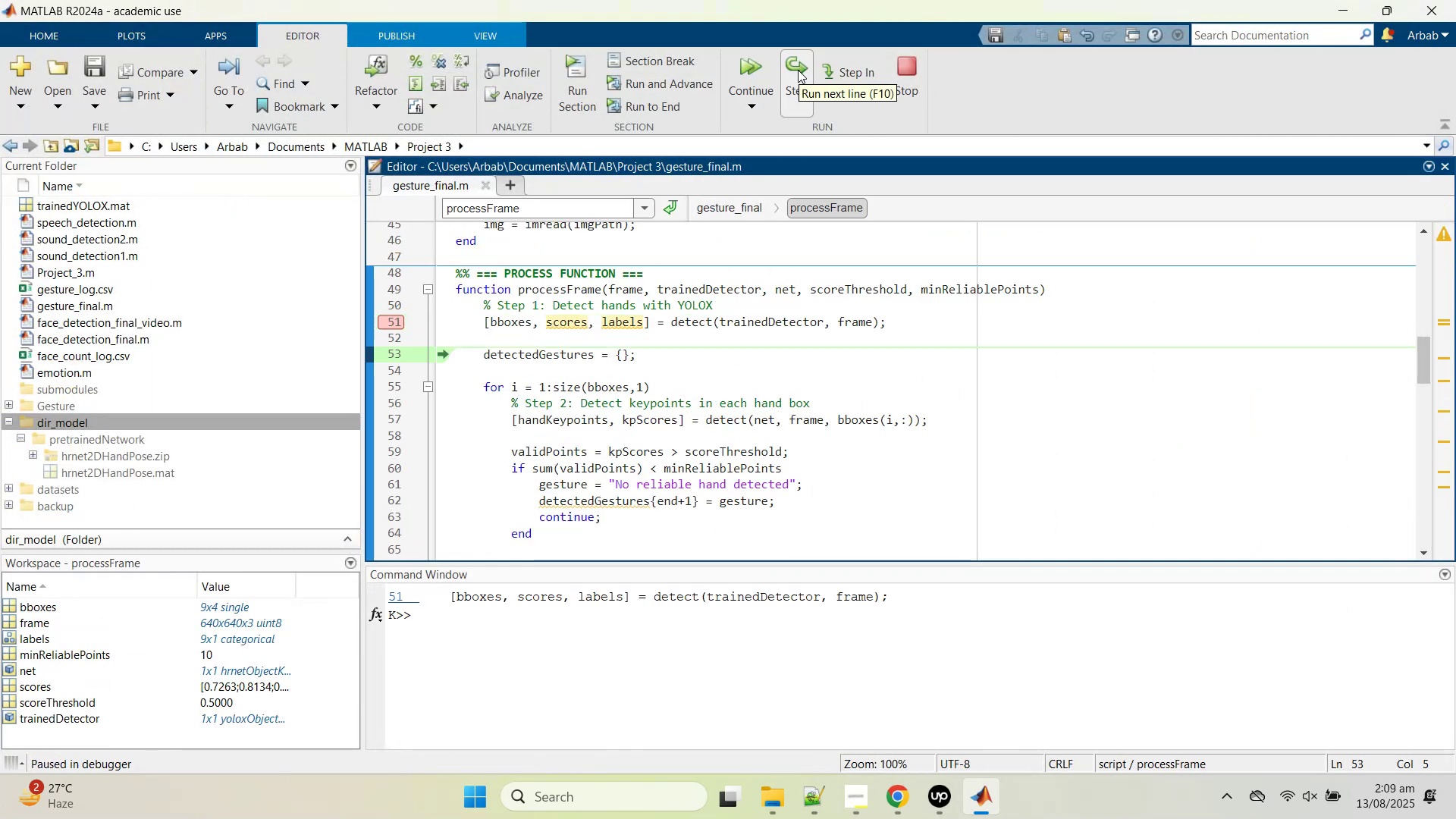 
wait(5.51)
 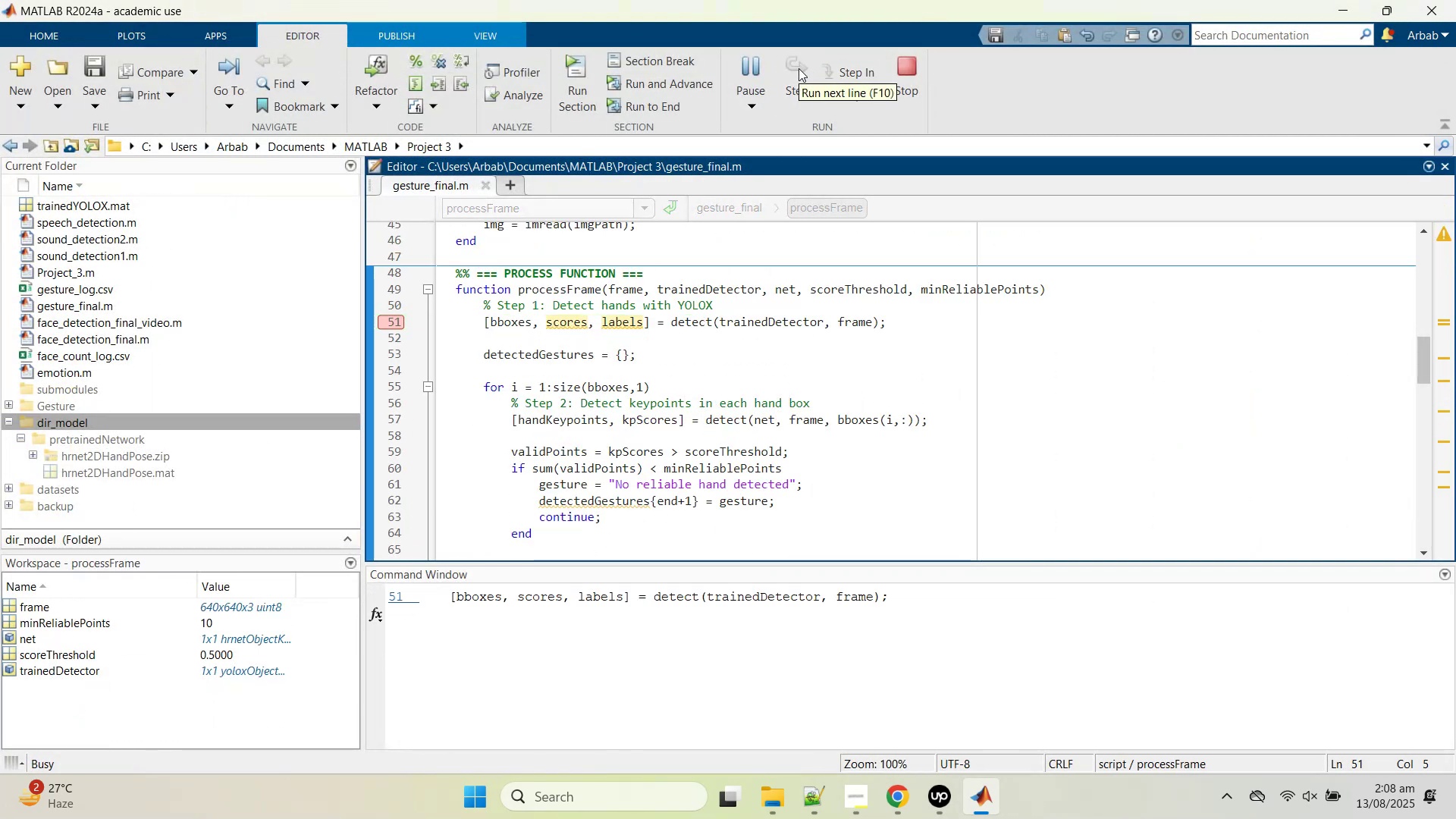 
mouse_move([527, 321])
 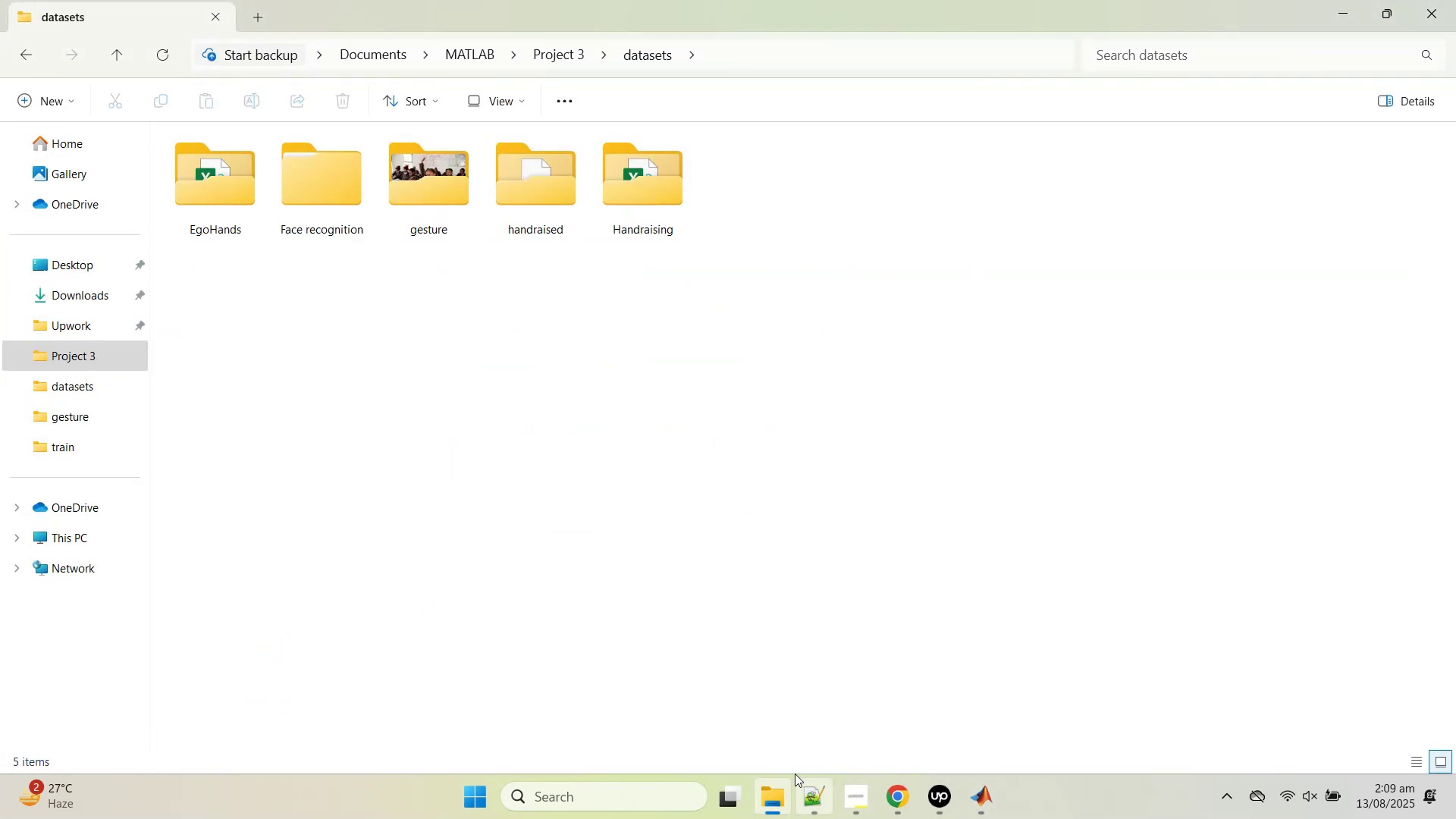 
wait(11.03)
 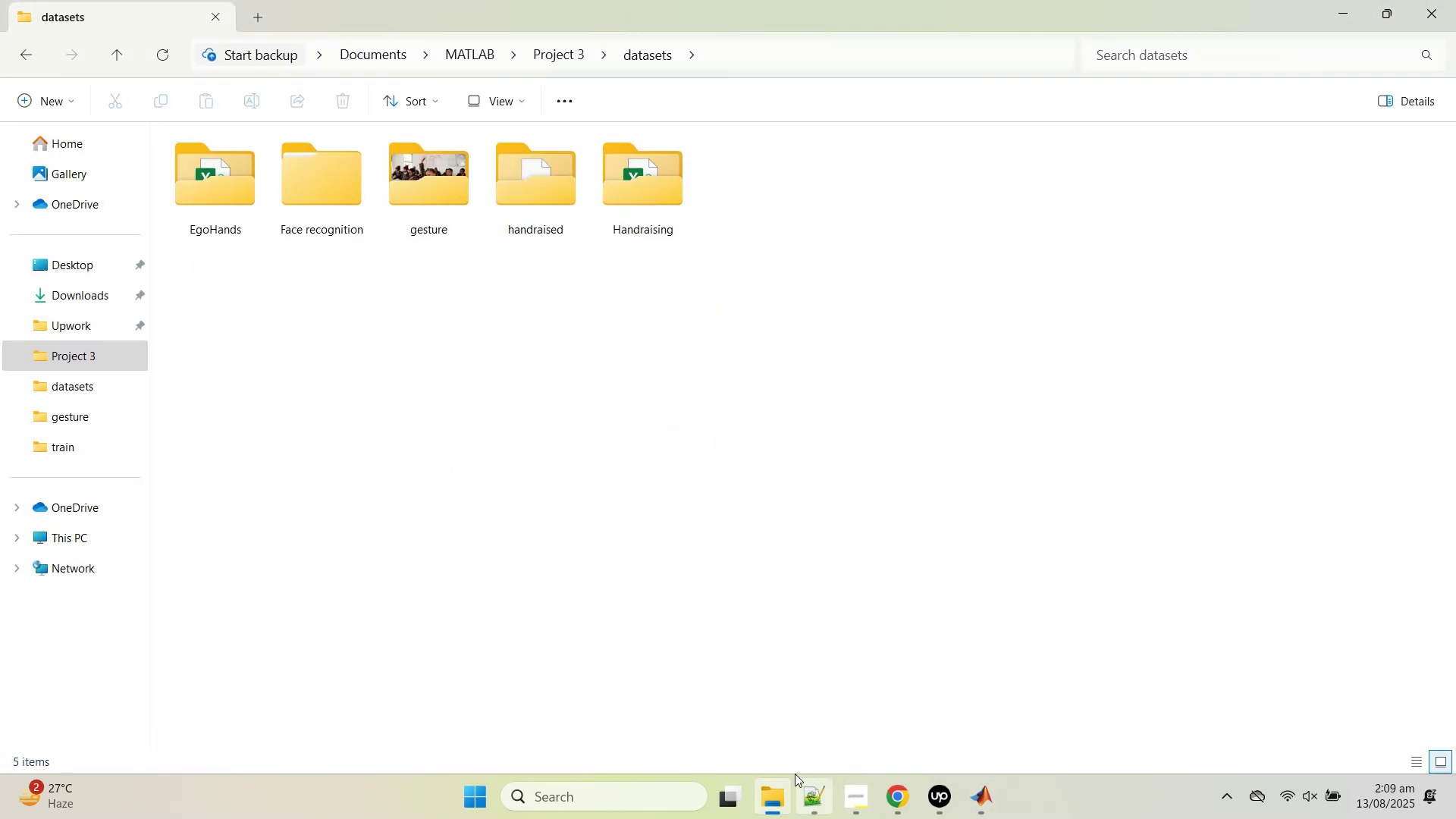 
double_click([221, 504])
 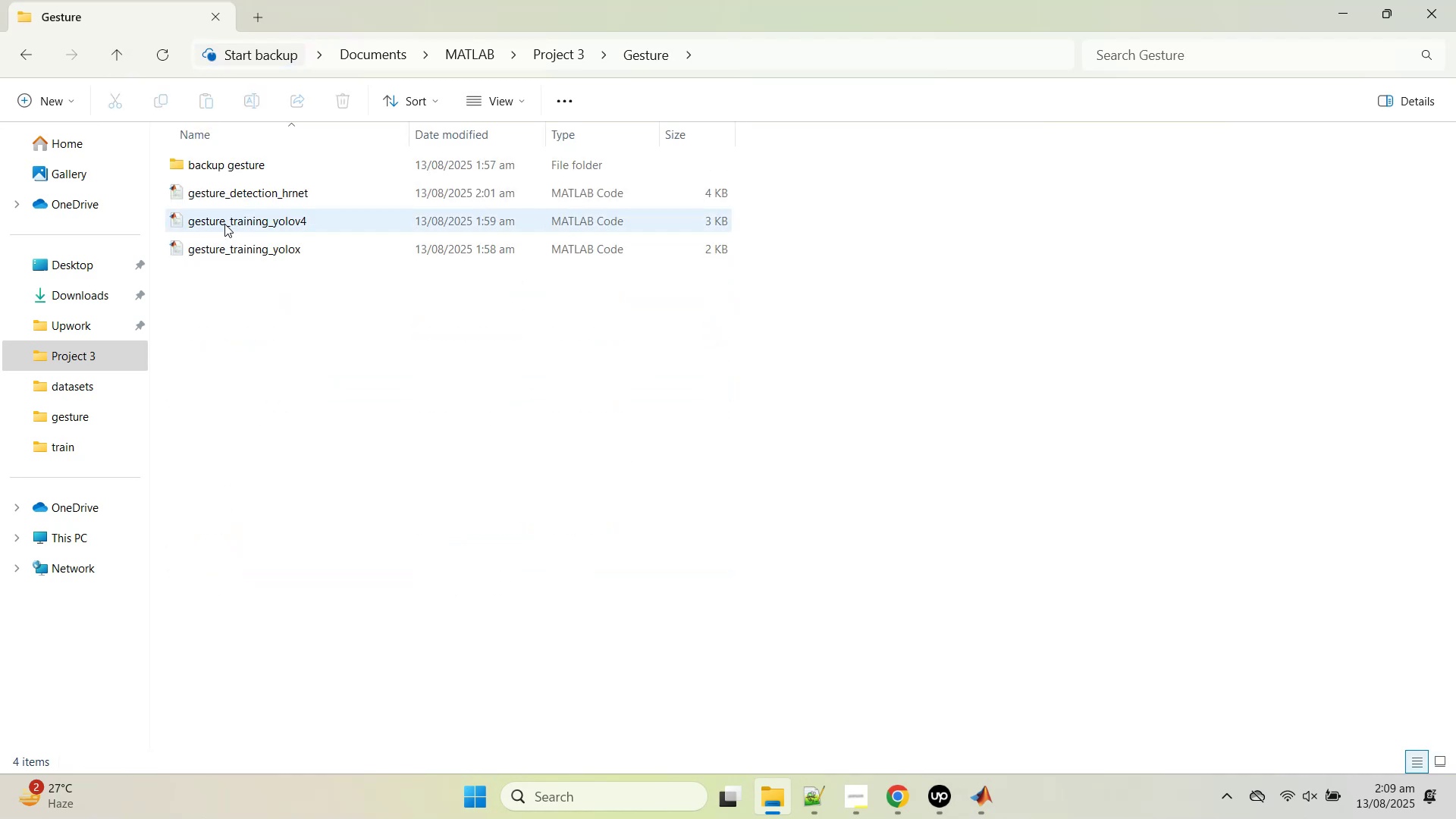 
mouse_move([220, 190])
 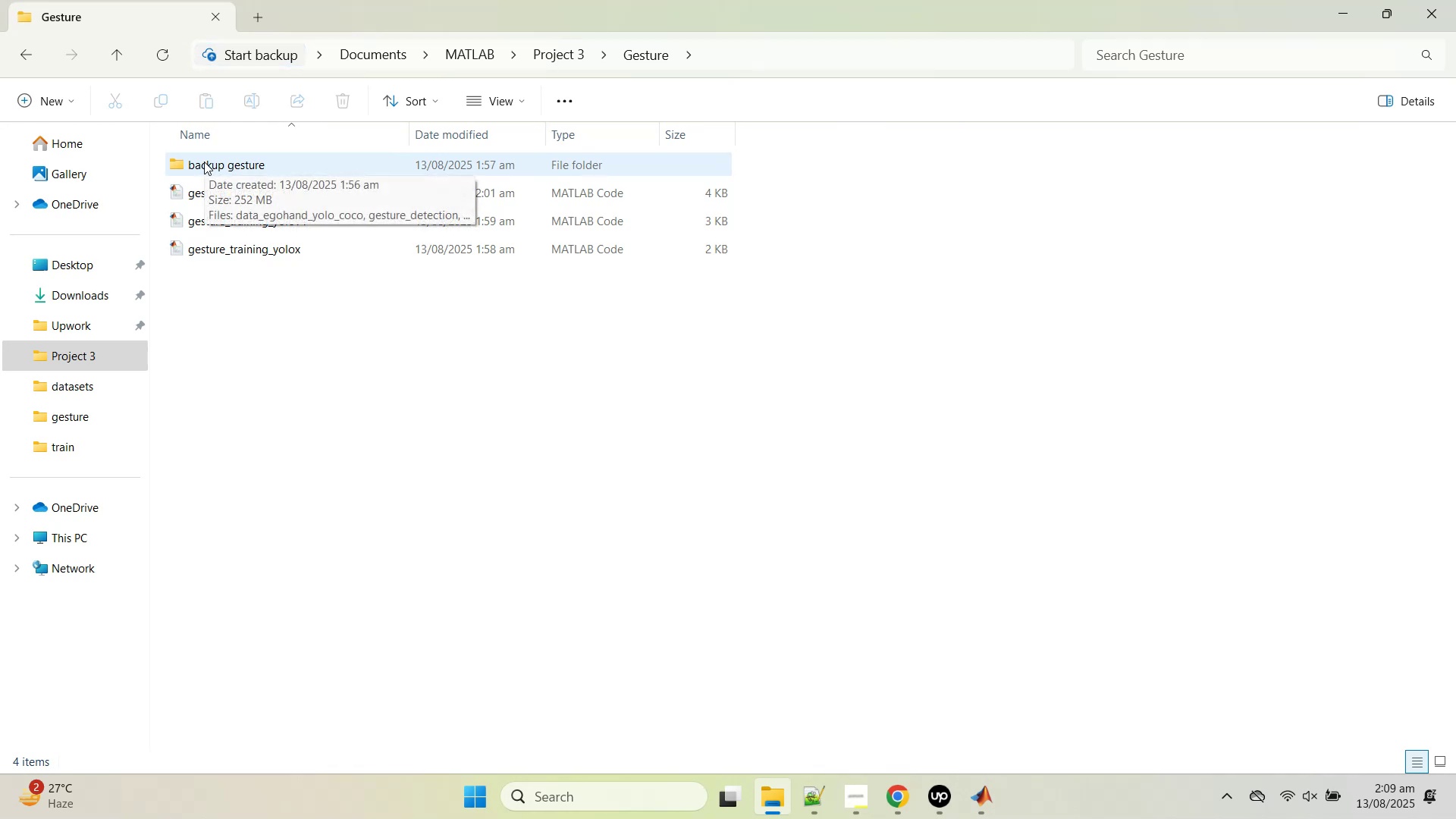 
double_click([202, 162])
 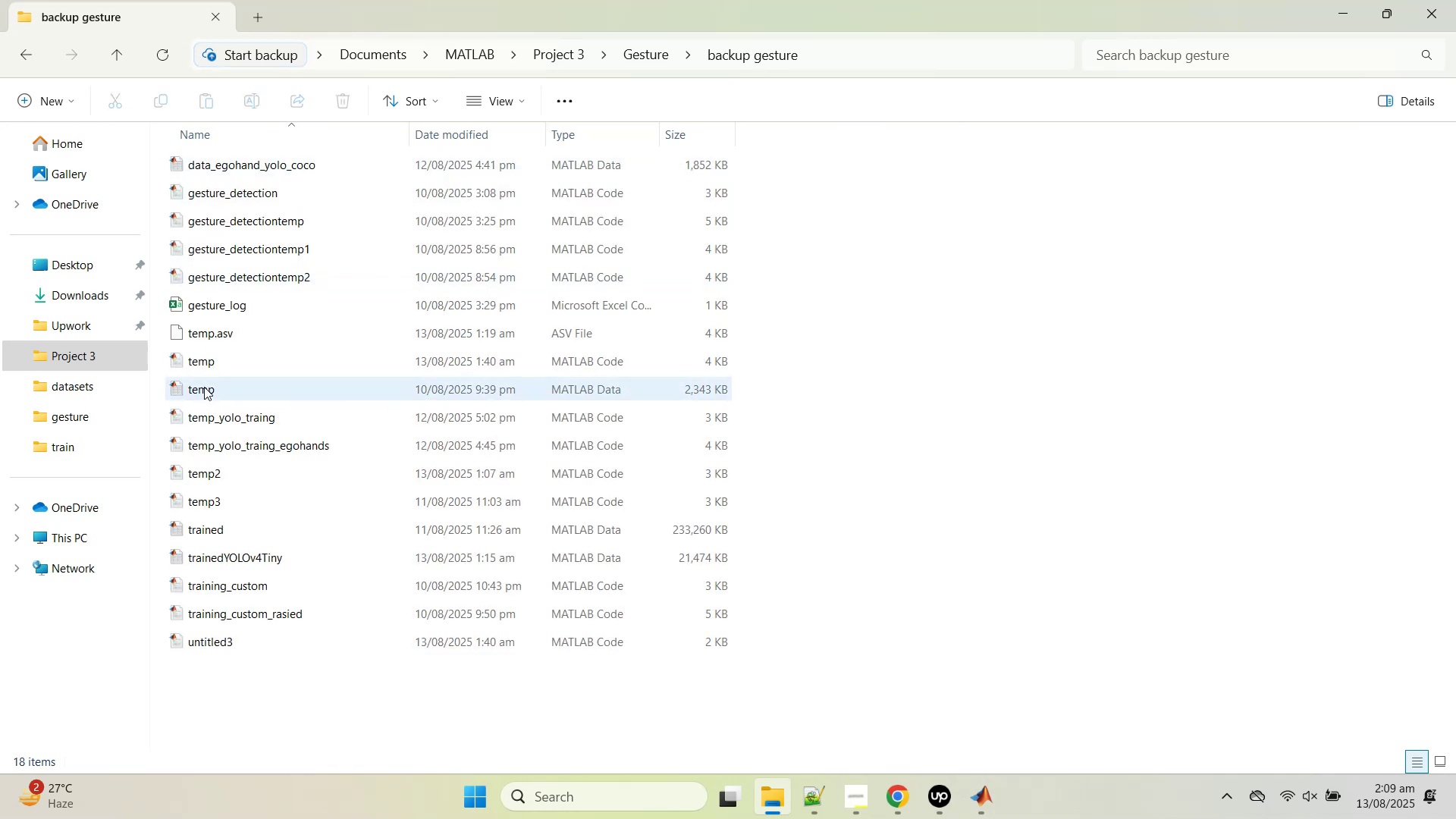 
right_click([202, 365])
 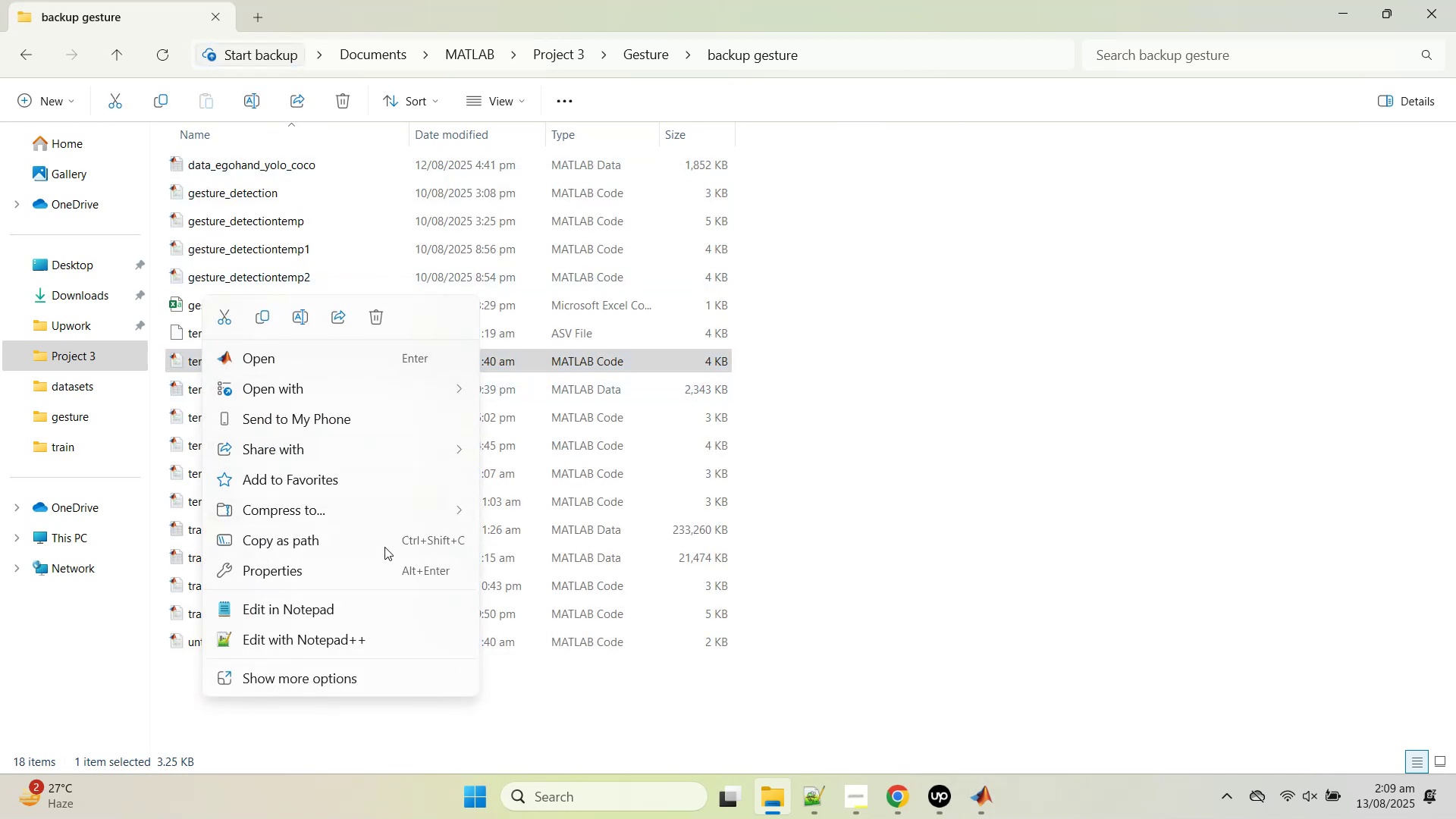 
left_click([385, 640])
 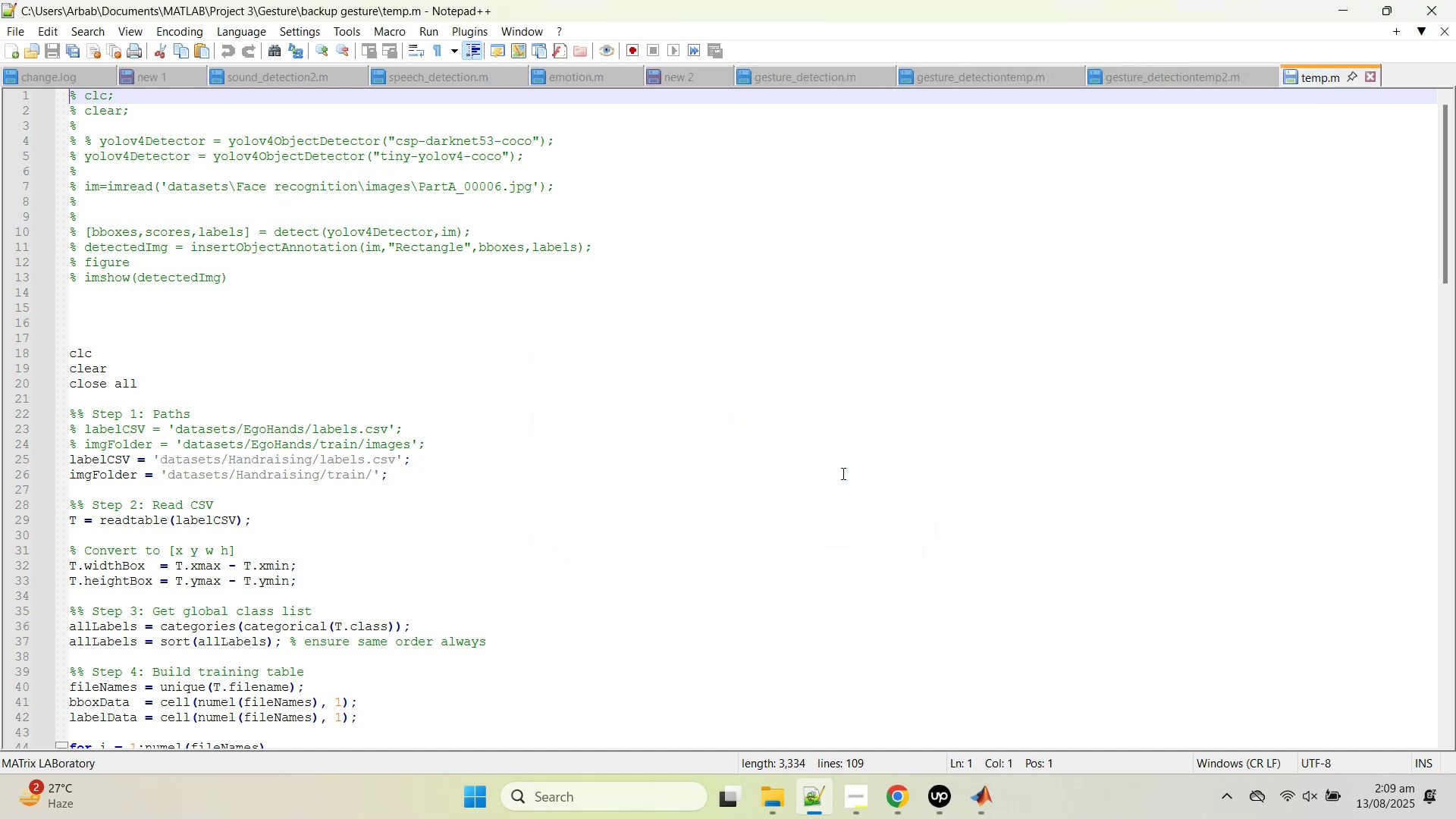 
wait(6.22)
 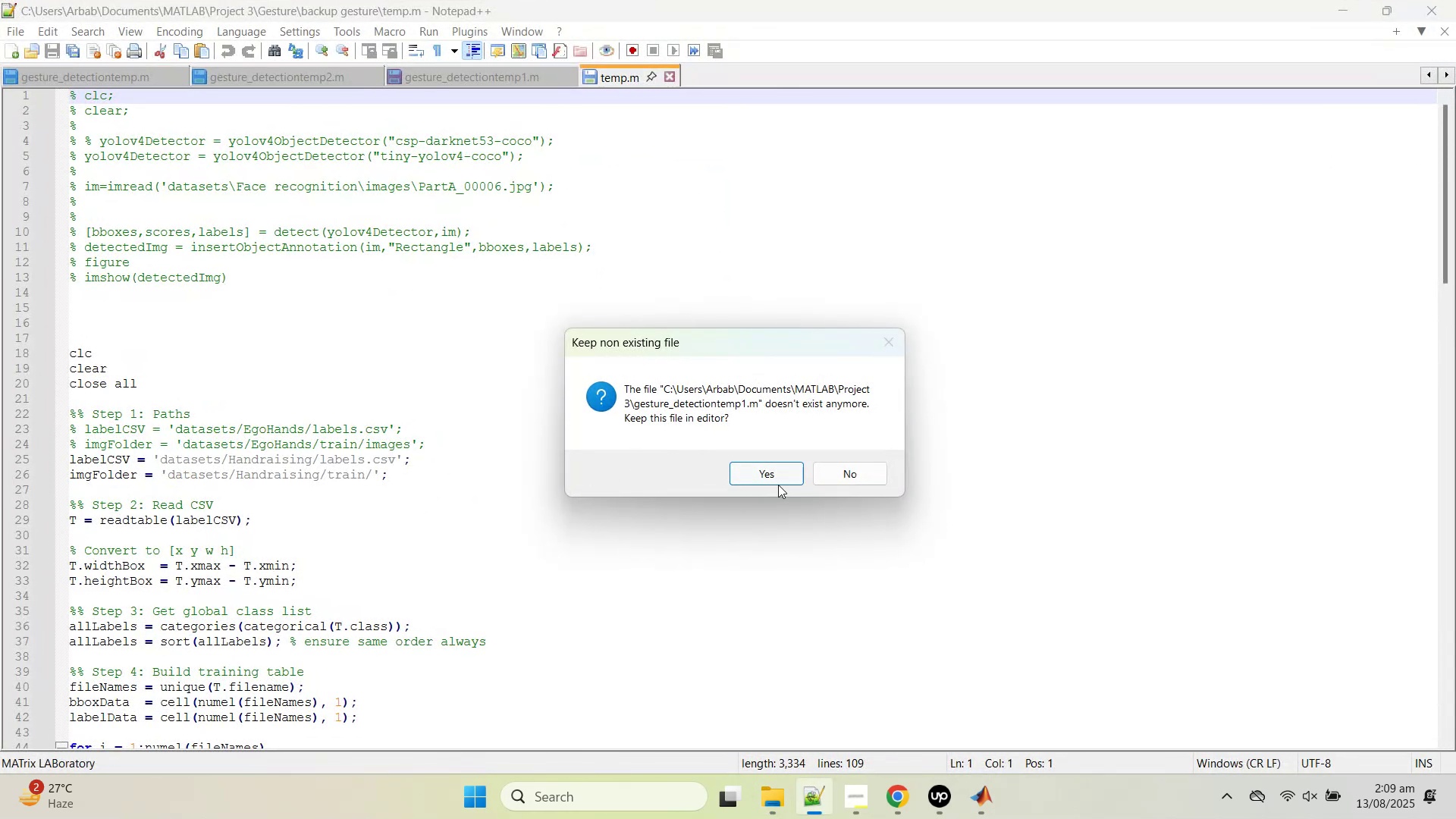 
scroll: coordinate [447, 617], scroll_direction: down, amount: 25.0
 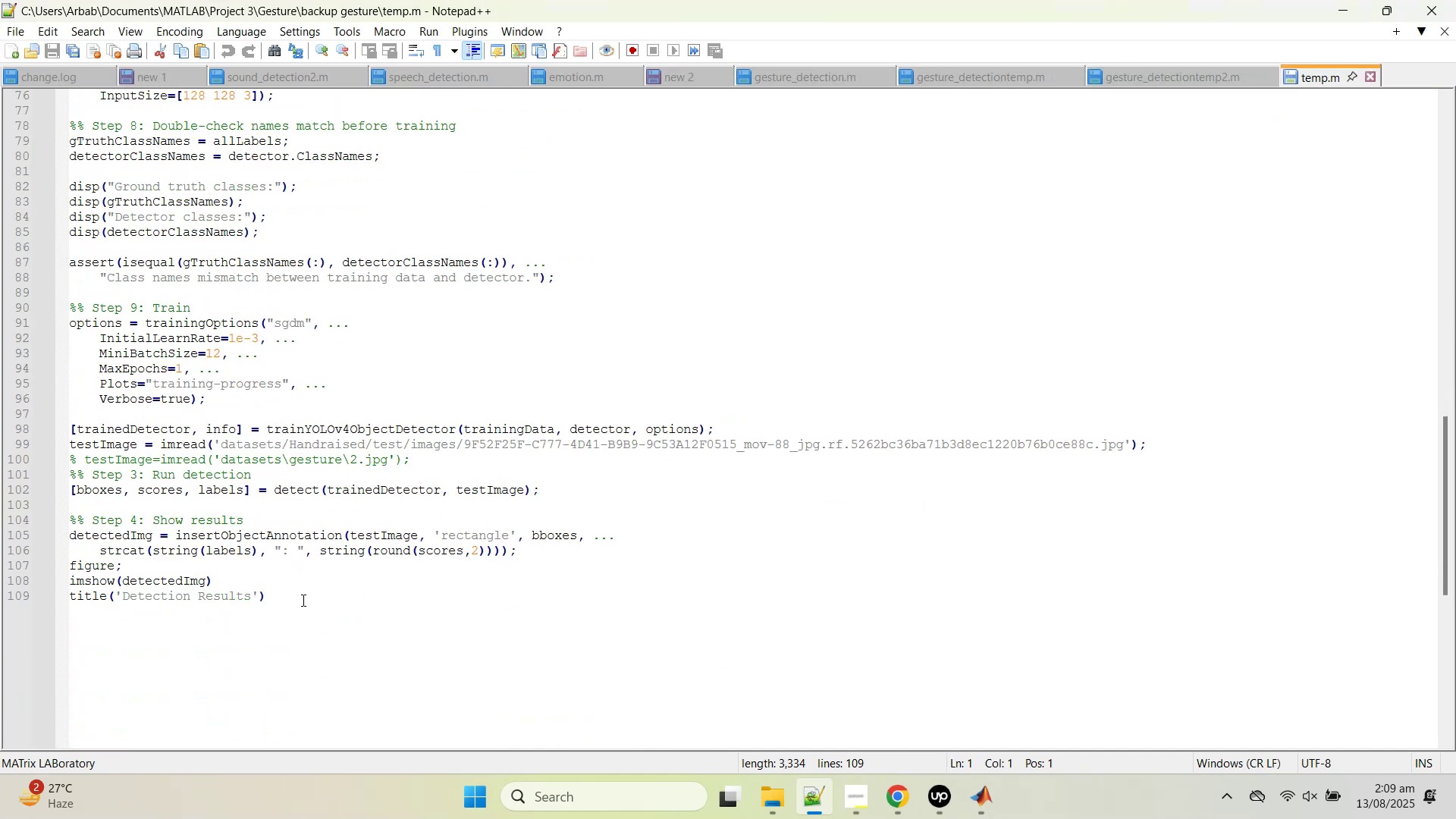 
left_click_drag(start_coordinate=[297, 600], to_coordinate=[69, 538])
 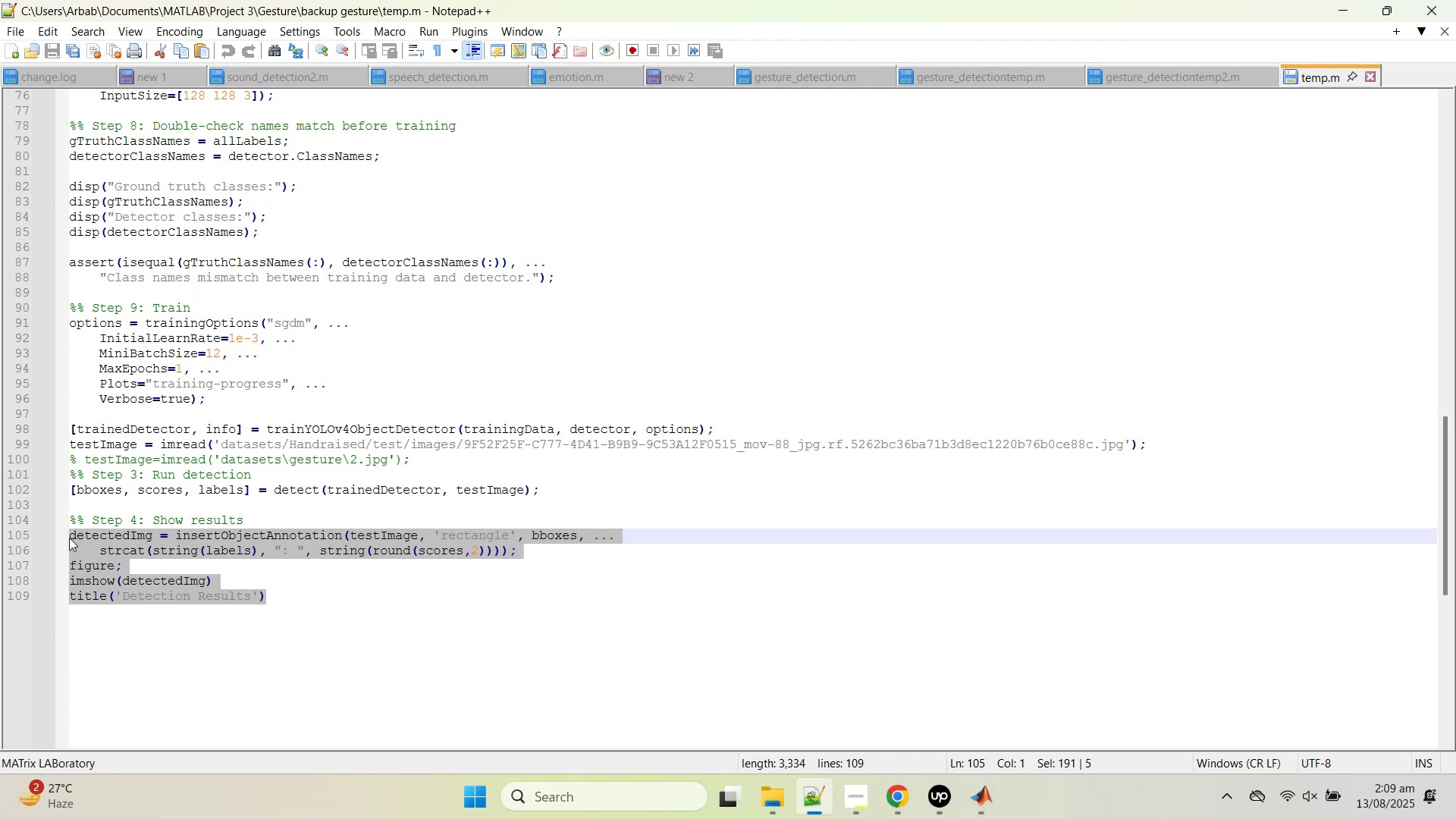 
right_click([129, 543])
 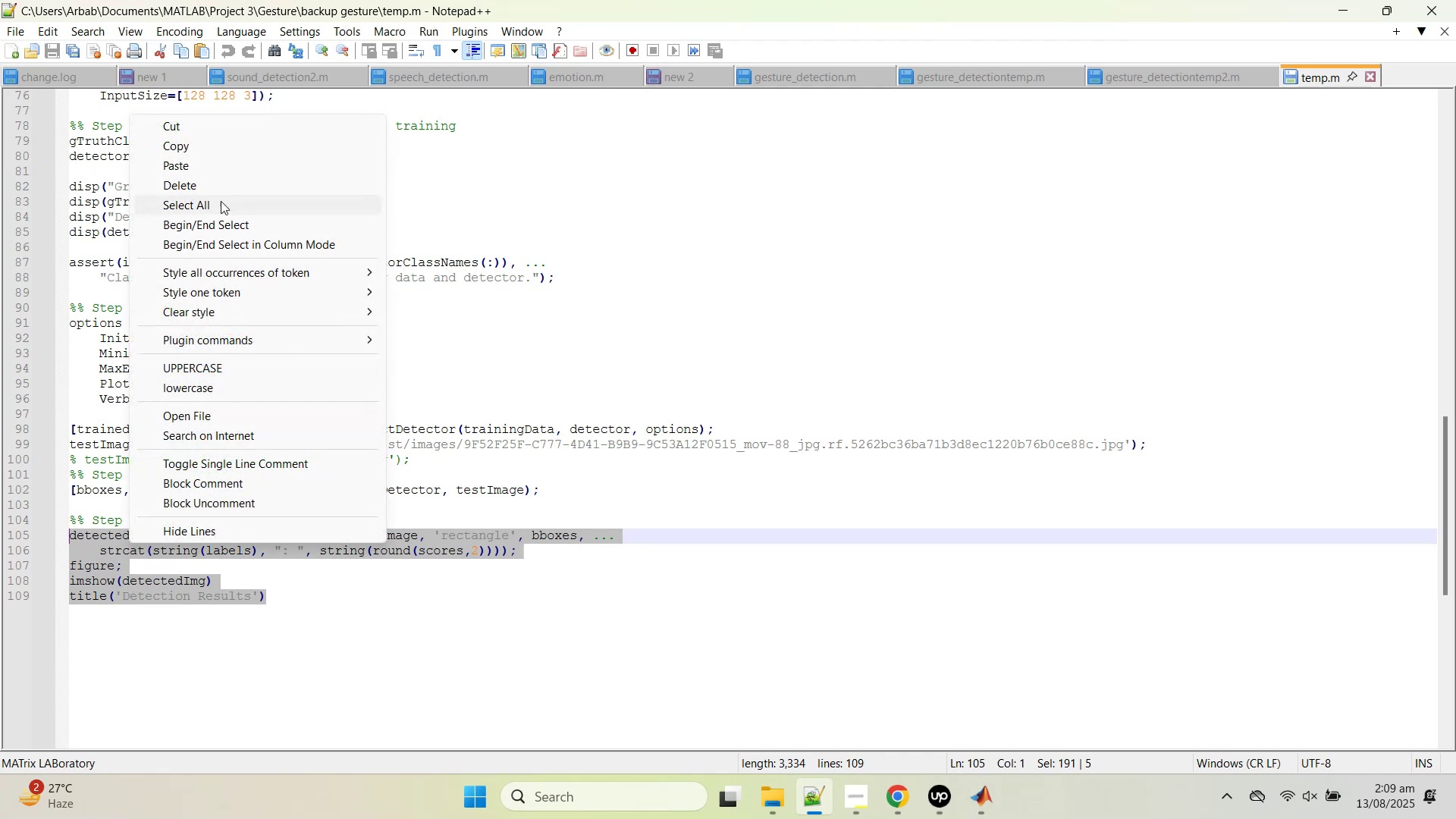 
left_click([220, 149])
 